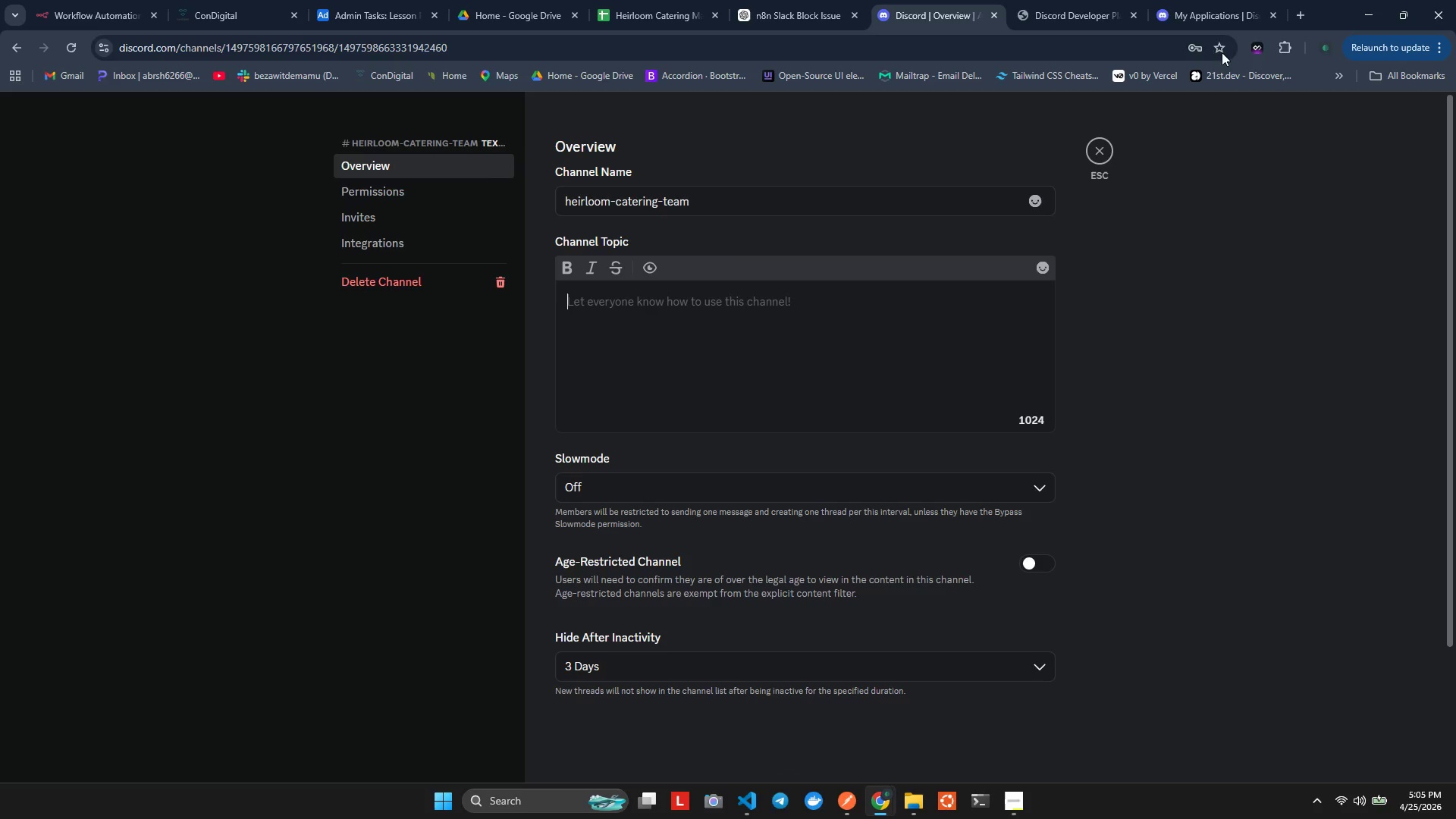 
double_click([1116, 152])
 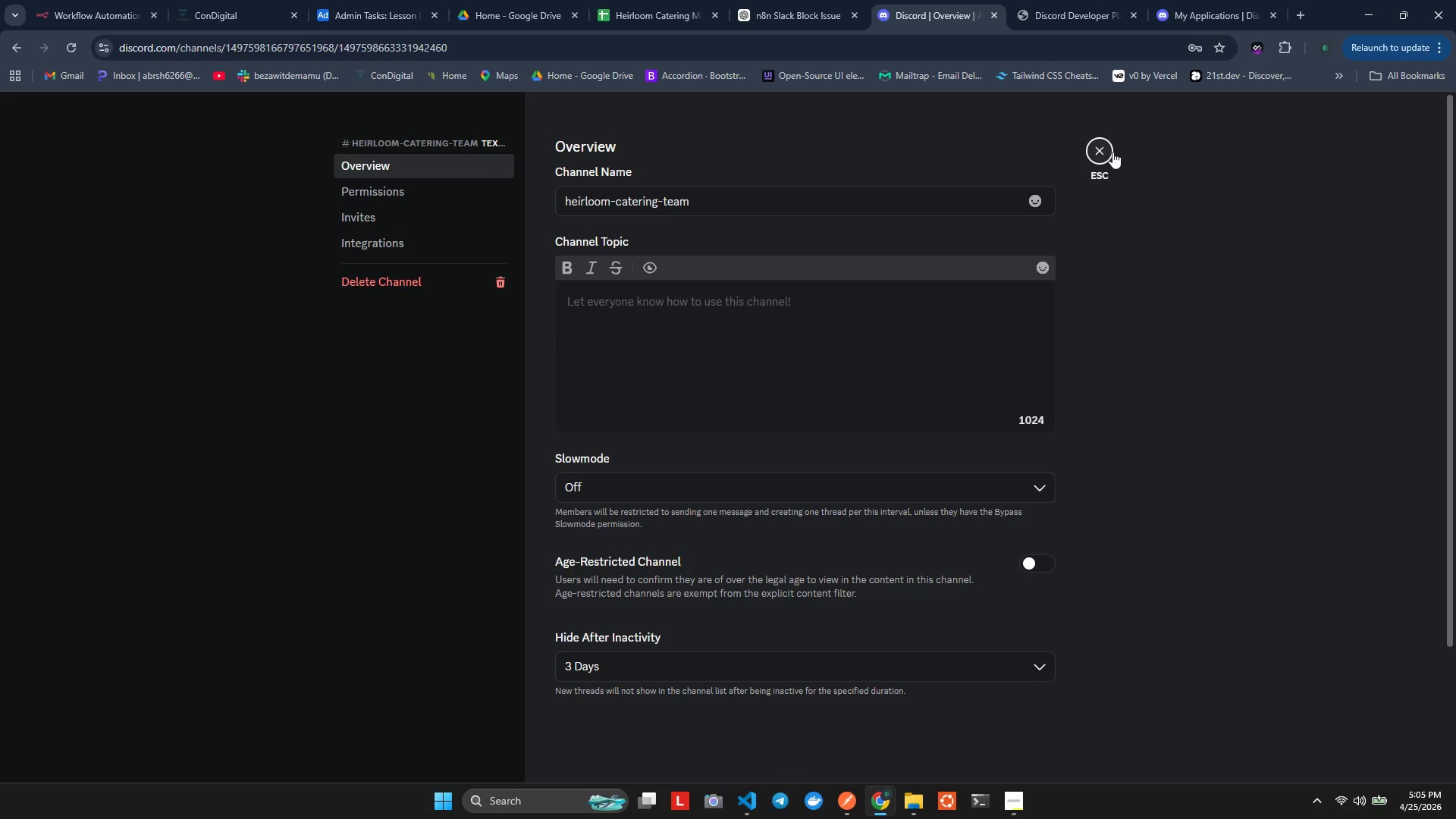 
triple_click([1112, 152])
 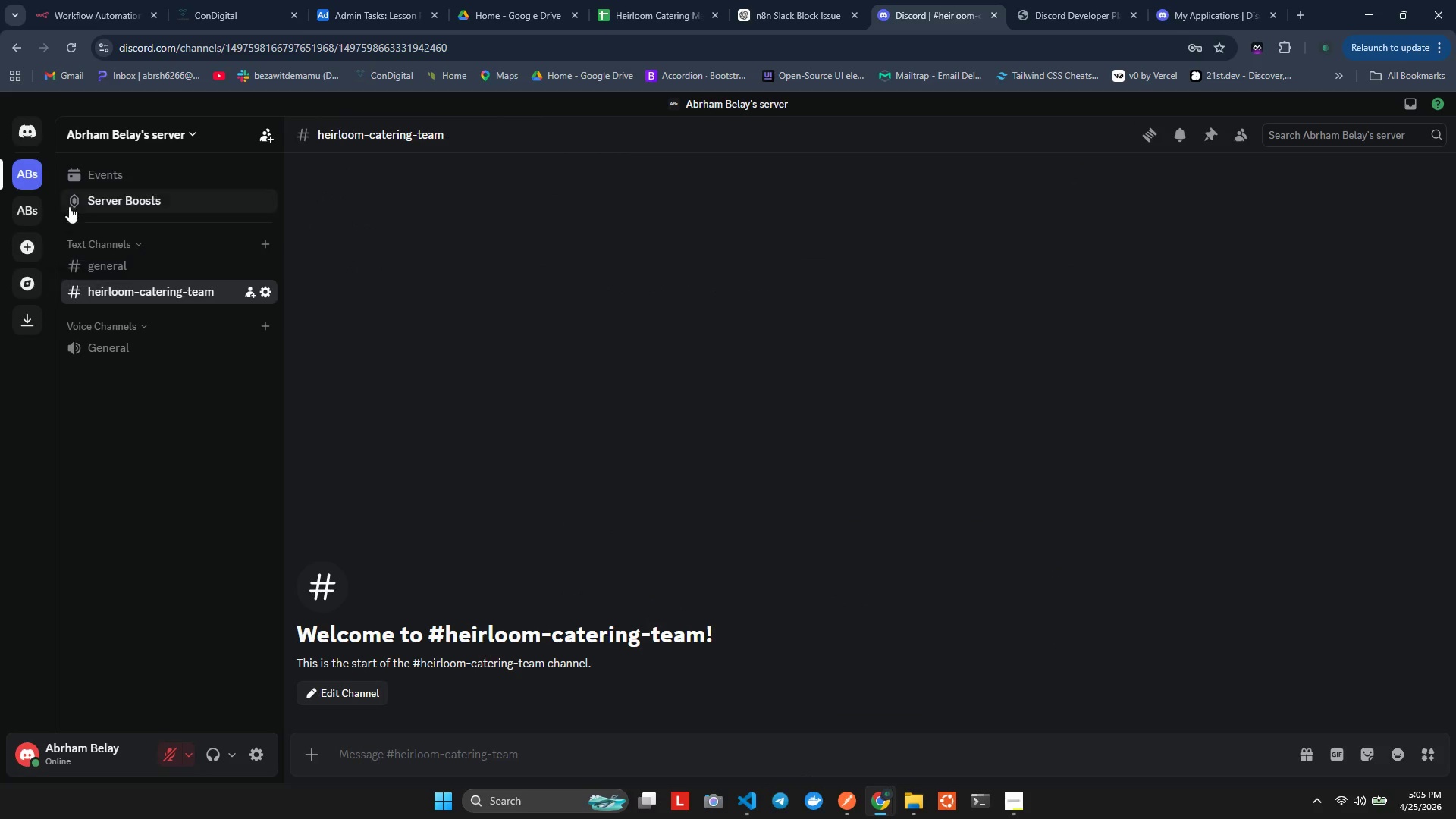 
left_click([88, 206])
 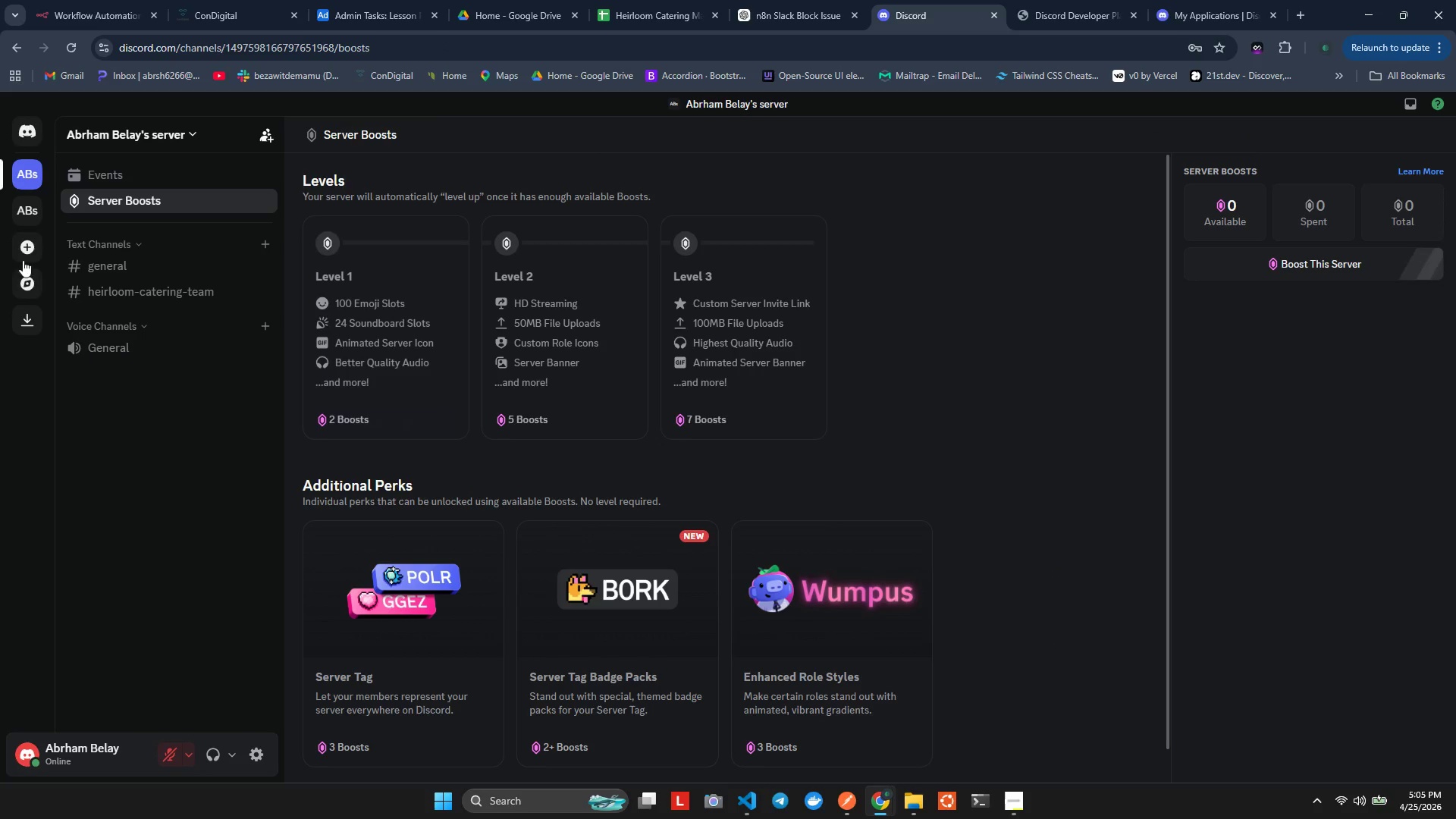 
left_click([19, 244])
 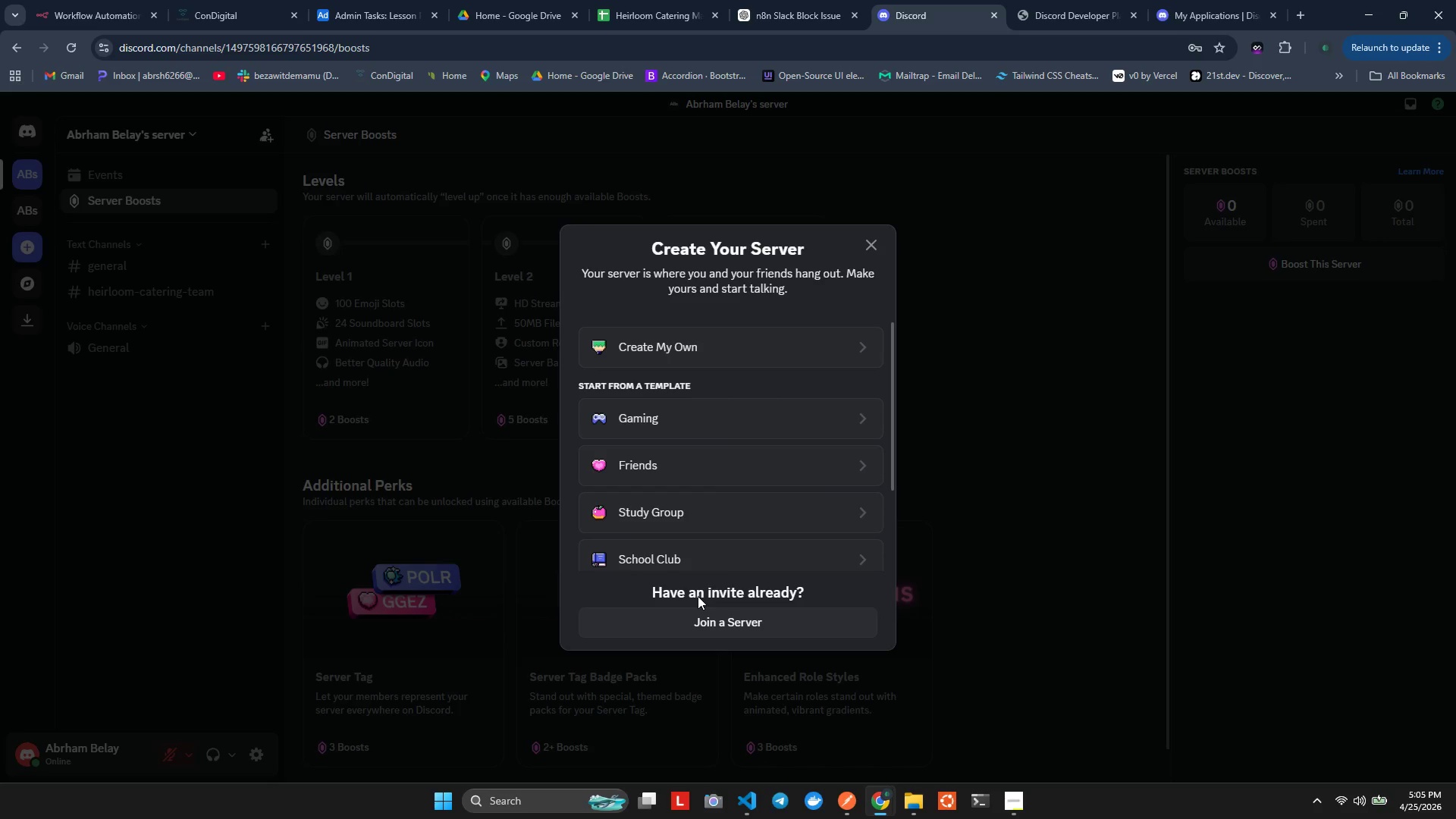 
scroll: coordinate [928, 554], scroll_direction: down, amount: 1.0
 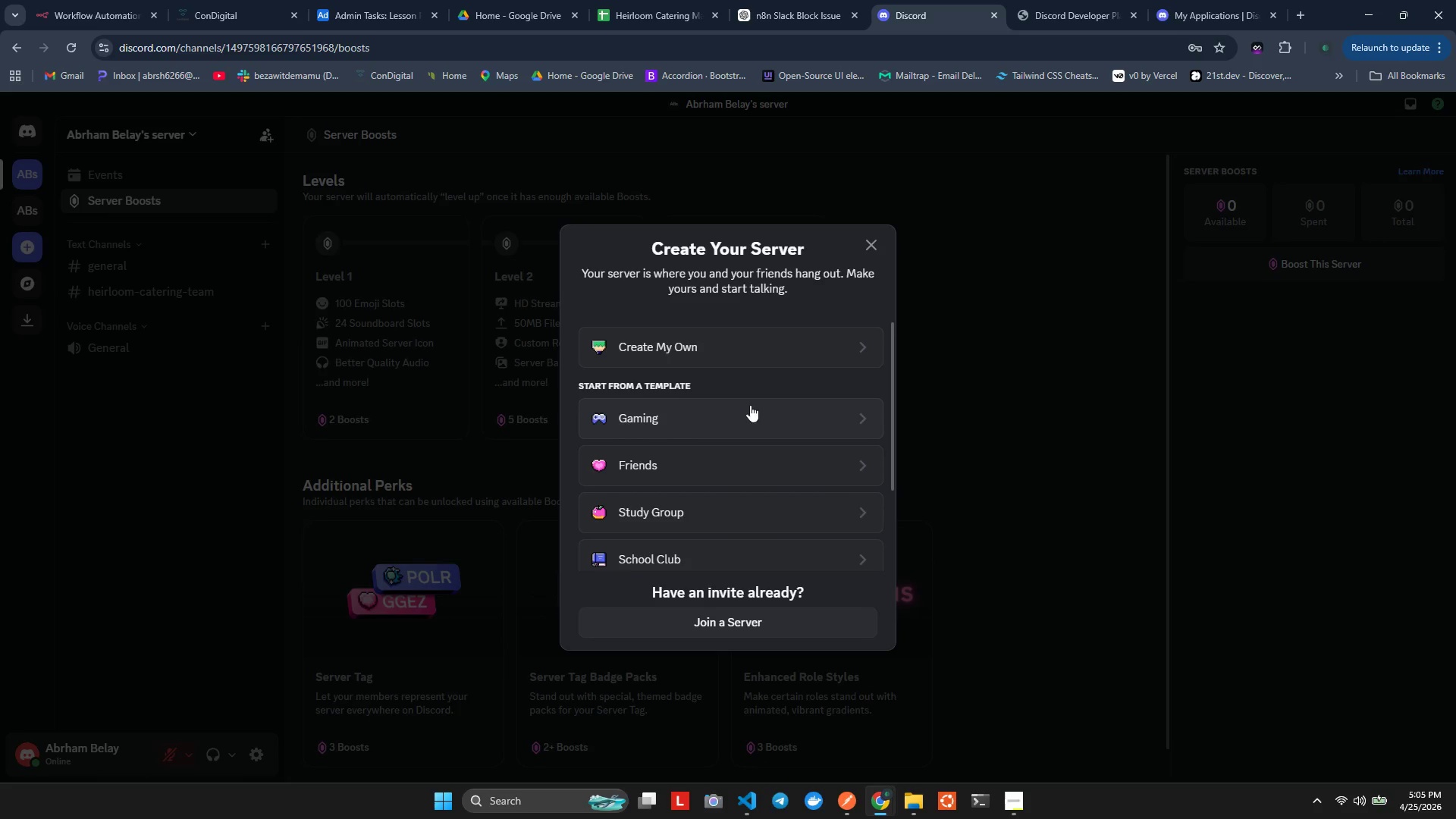 
left_click([711, 349])
 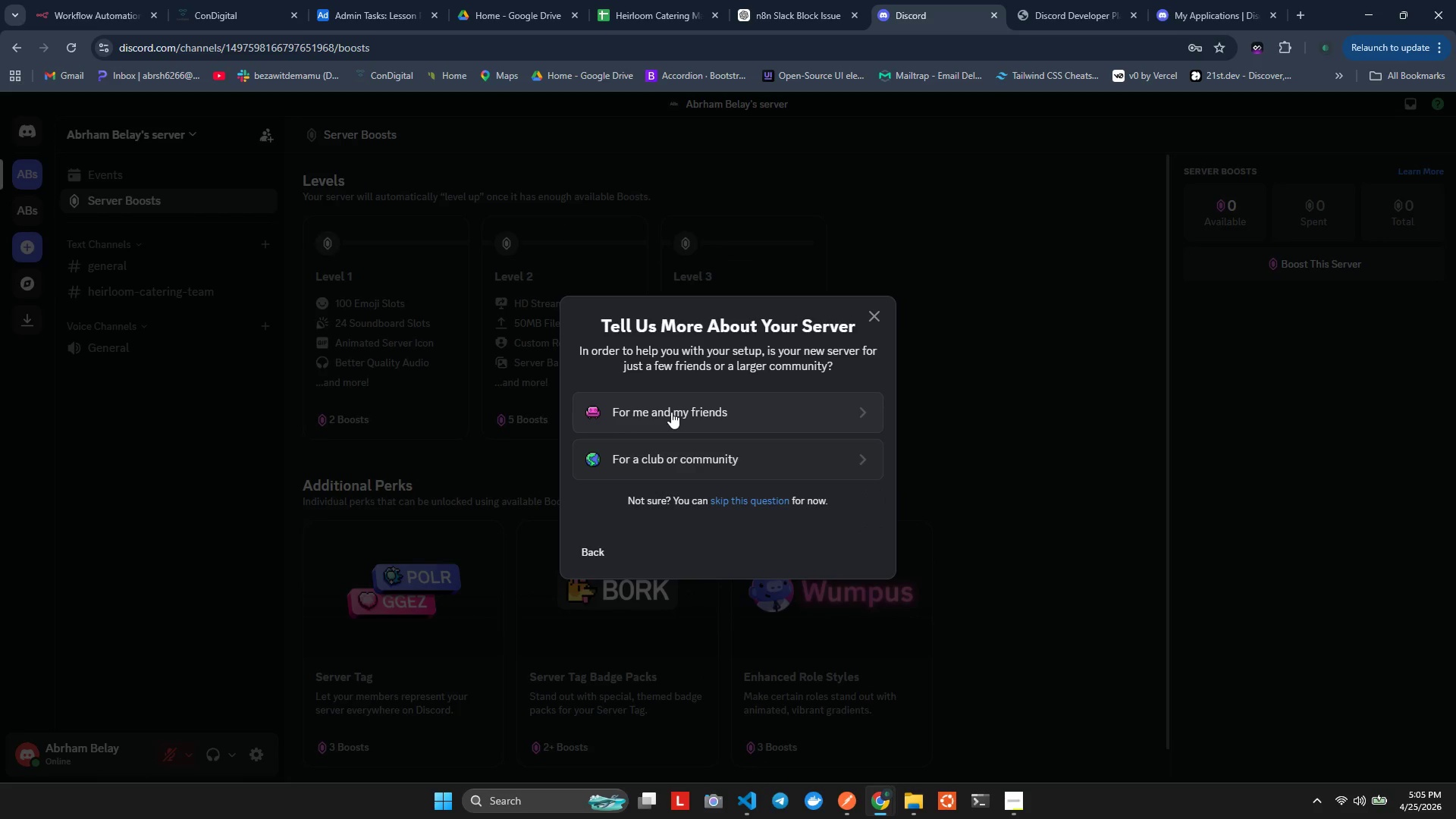 
left_click([671, 412])
 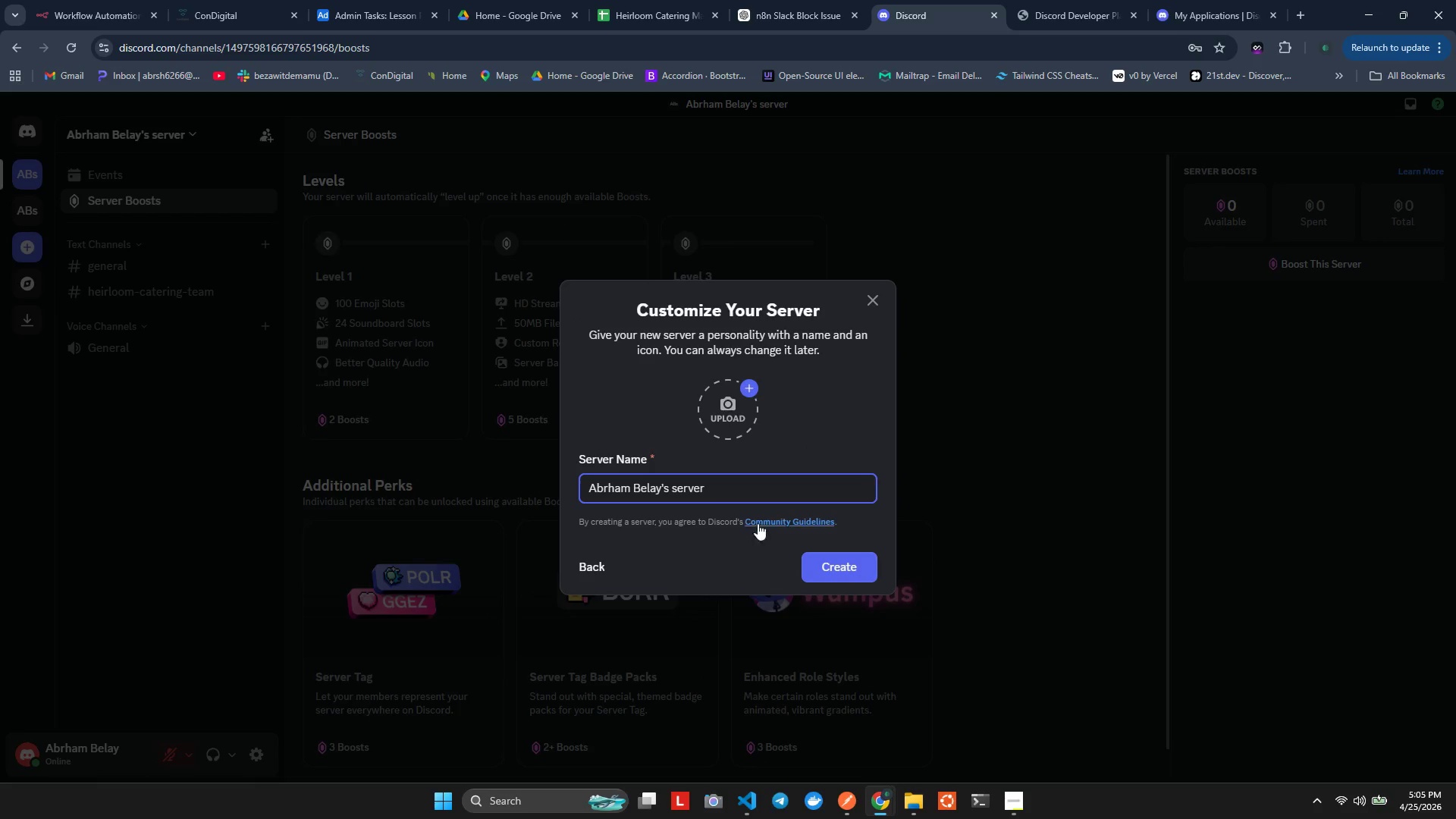 
left_click_drag(start_coordinate=[741, 492], to_coordinate=[557, 479])
 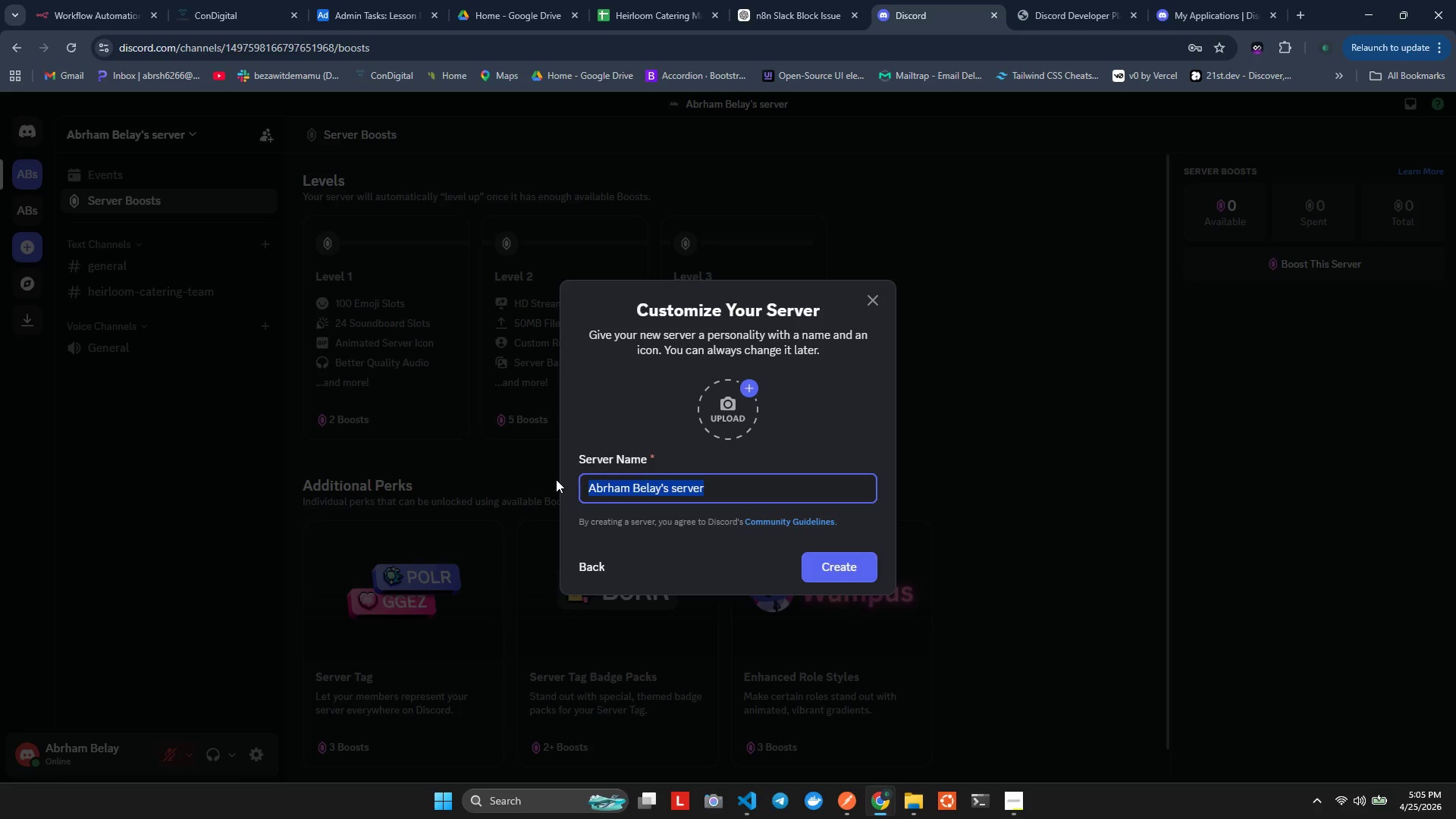 
key(Control+ControlLeft)
 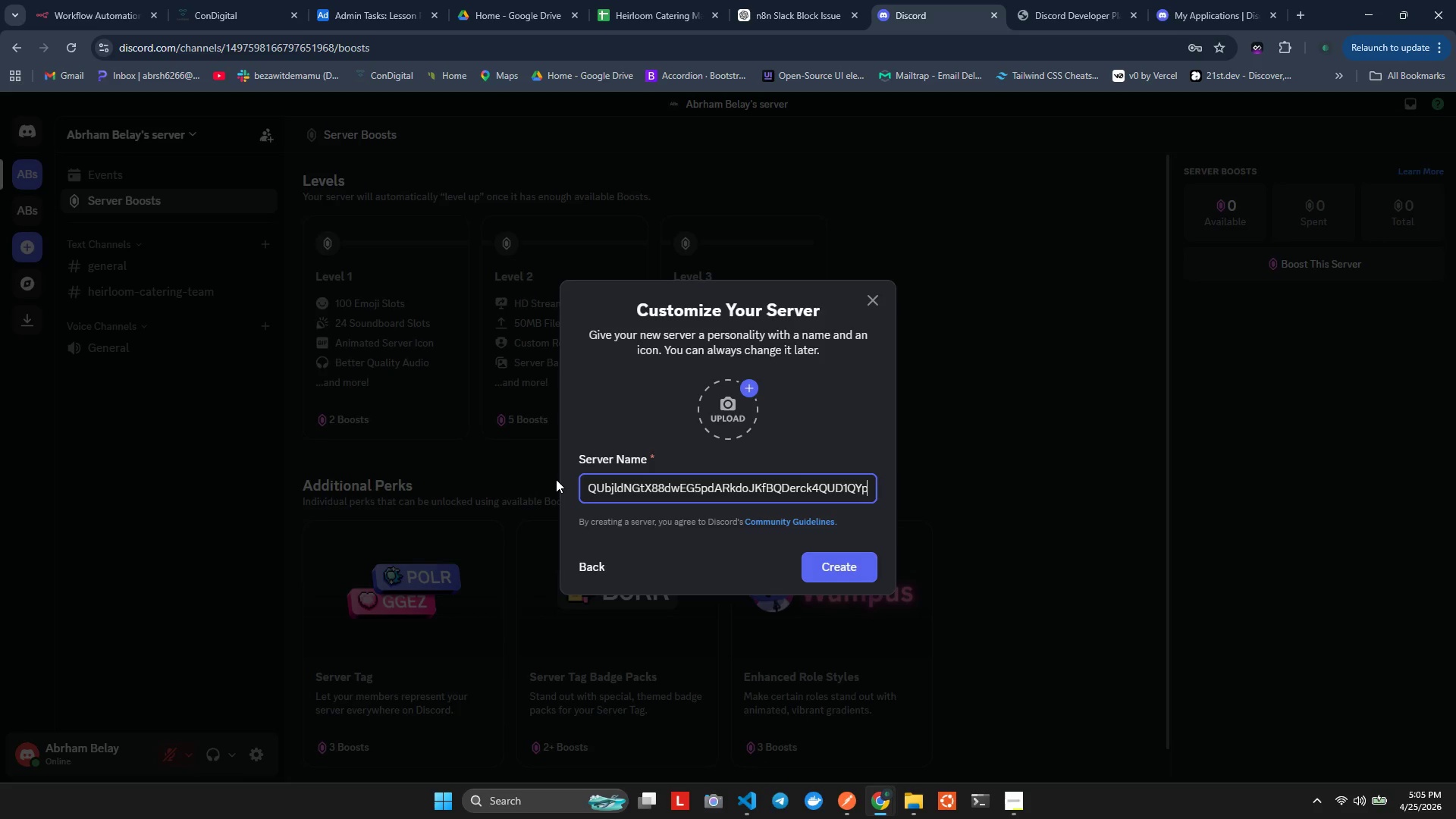 
key(Control+V)
 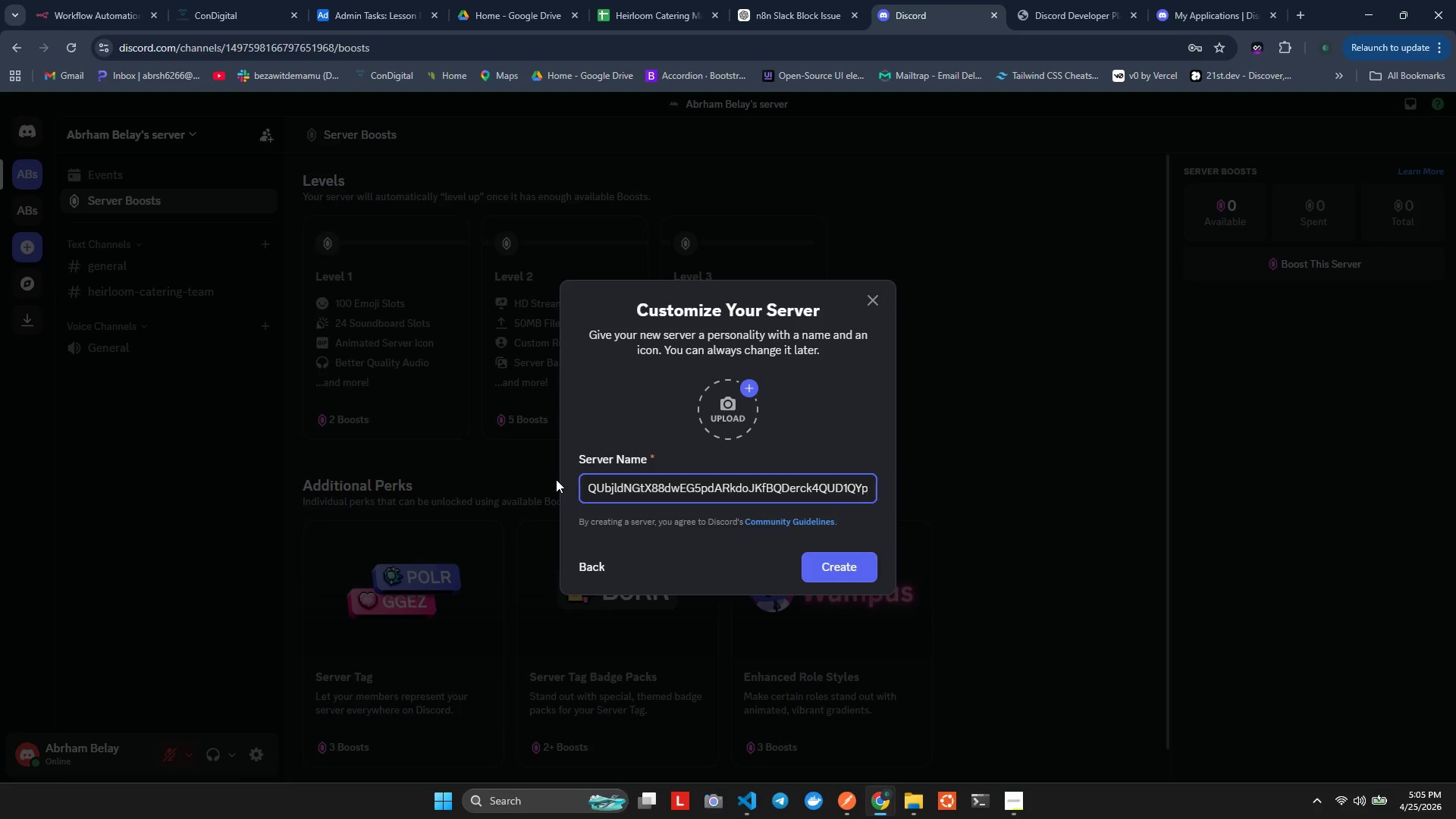 
key(Control+Z)
 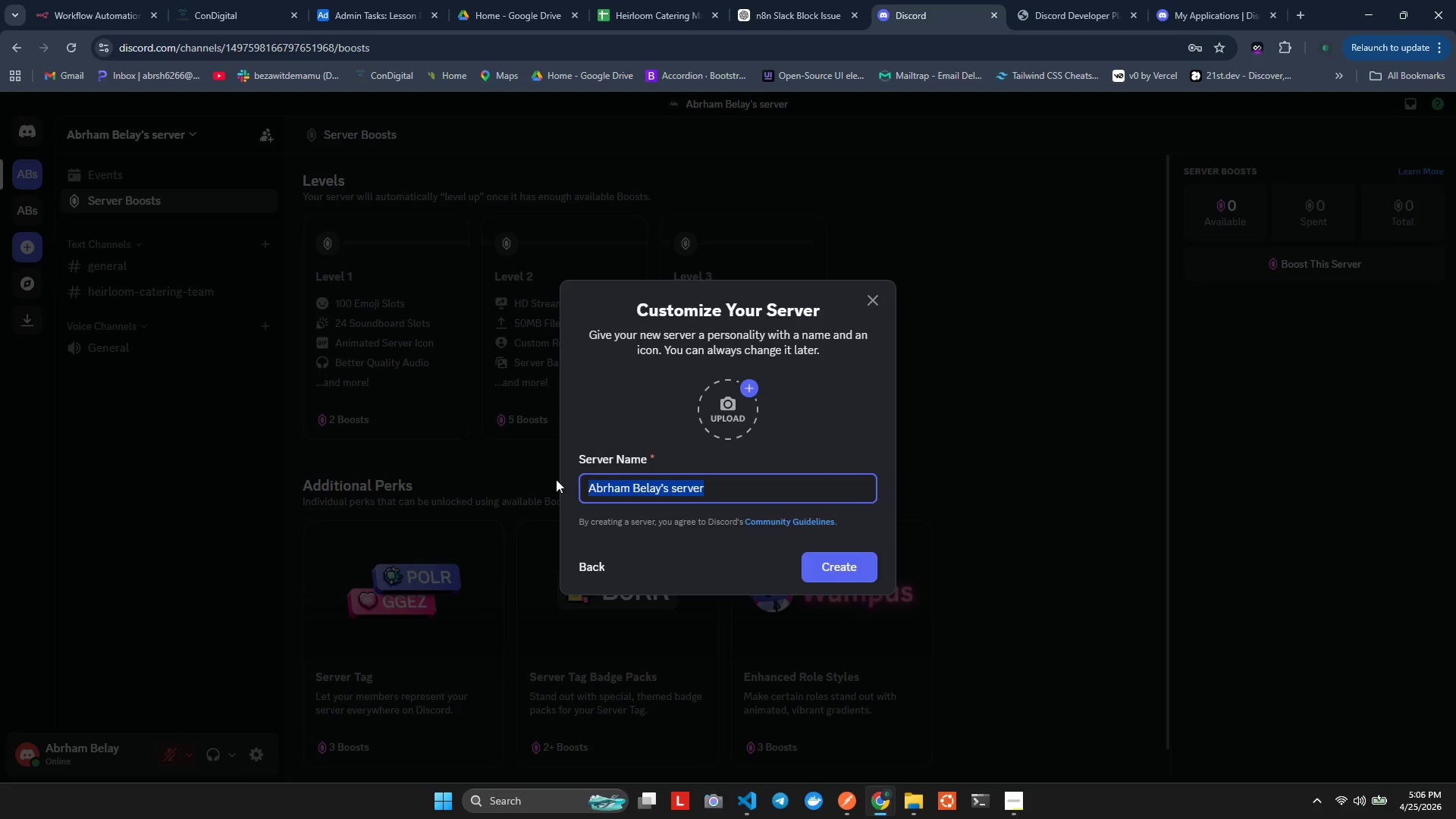 
key(Meta+V)
 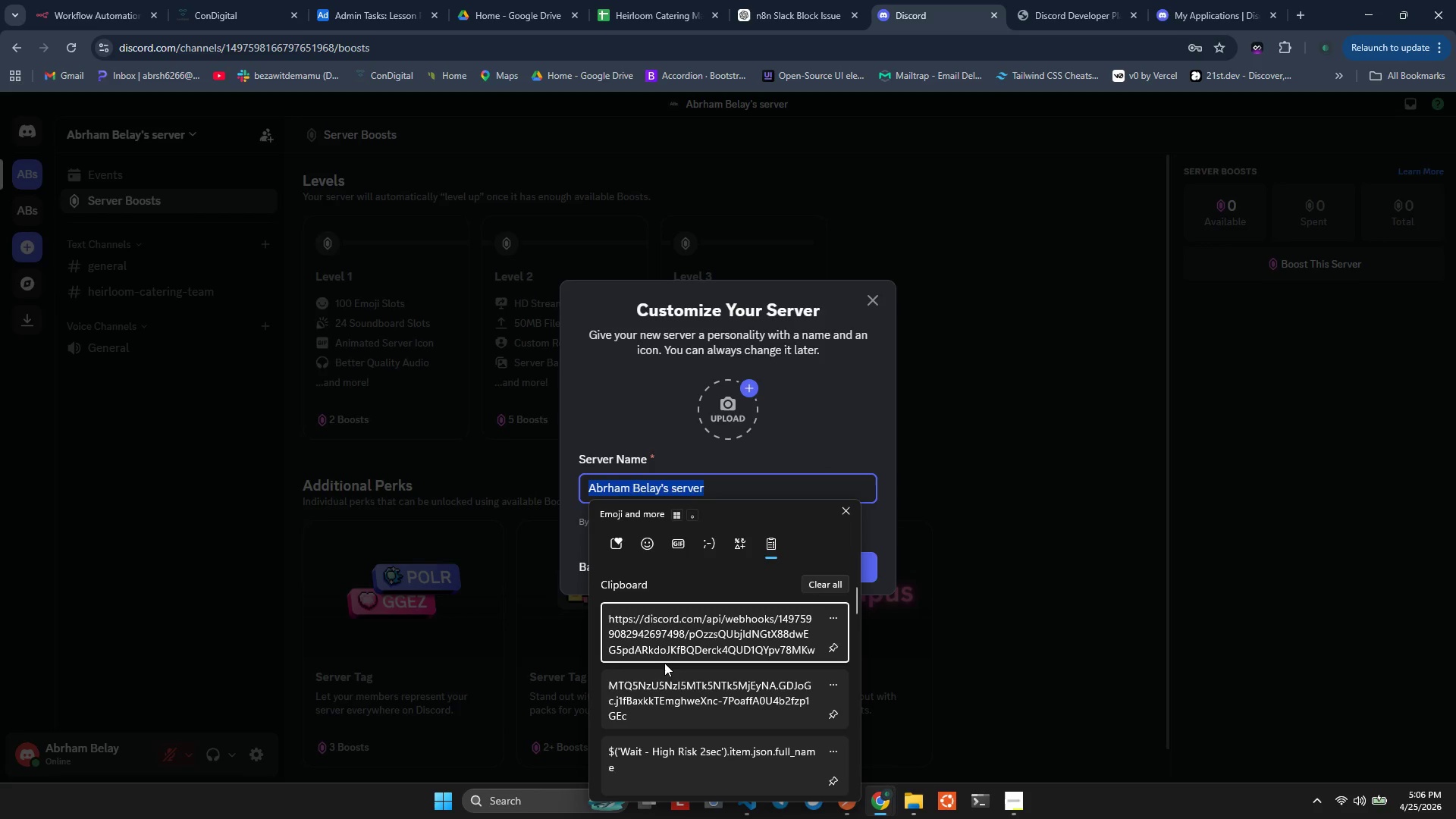 
scroll: coordinate [665, 664], scroll_direction: down, amount: 4.0
 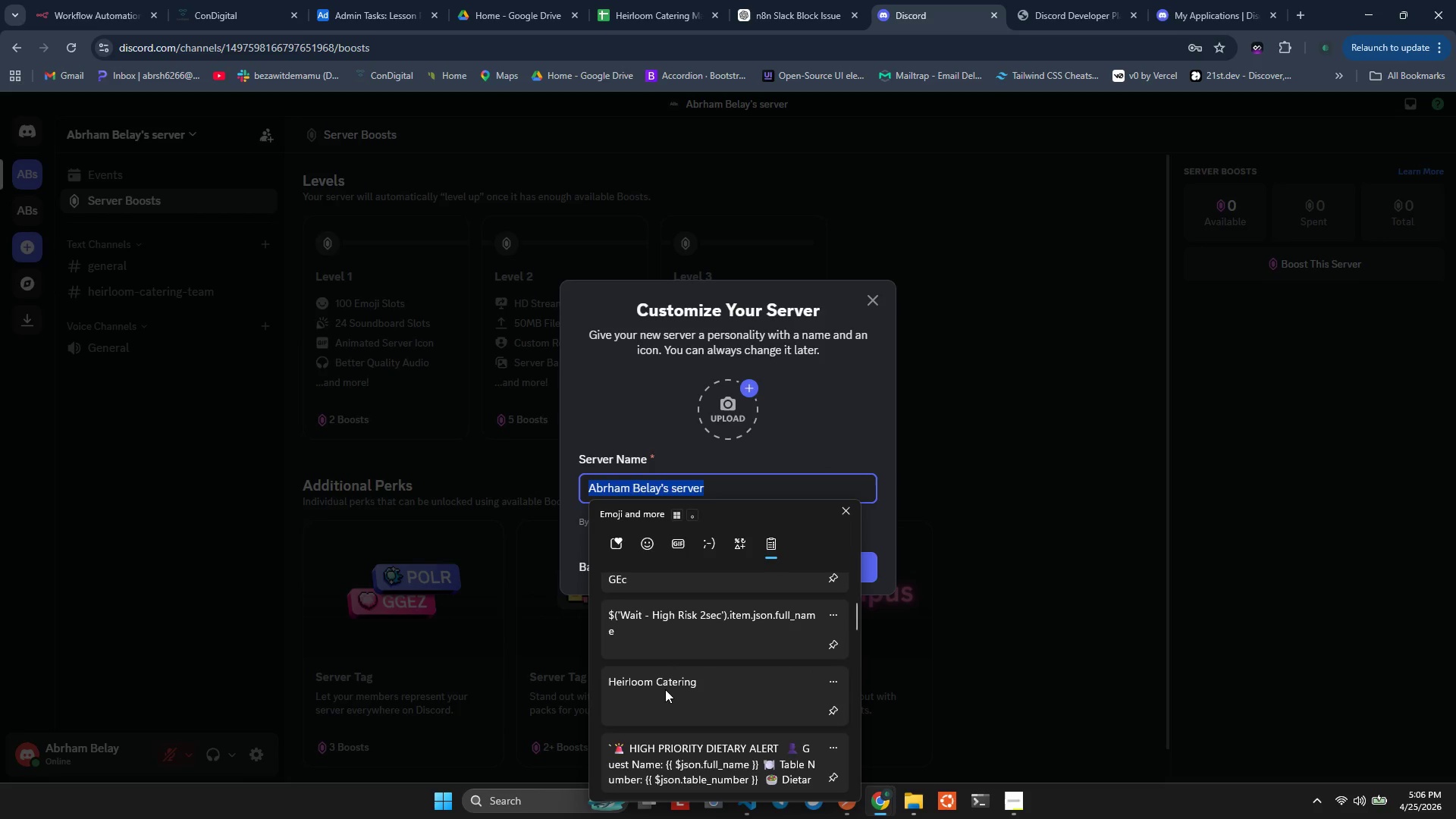 
key(Control+ControlLeft)
 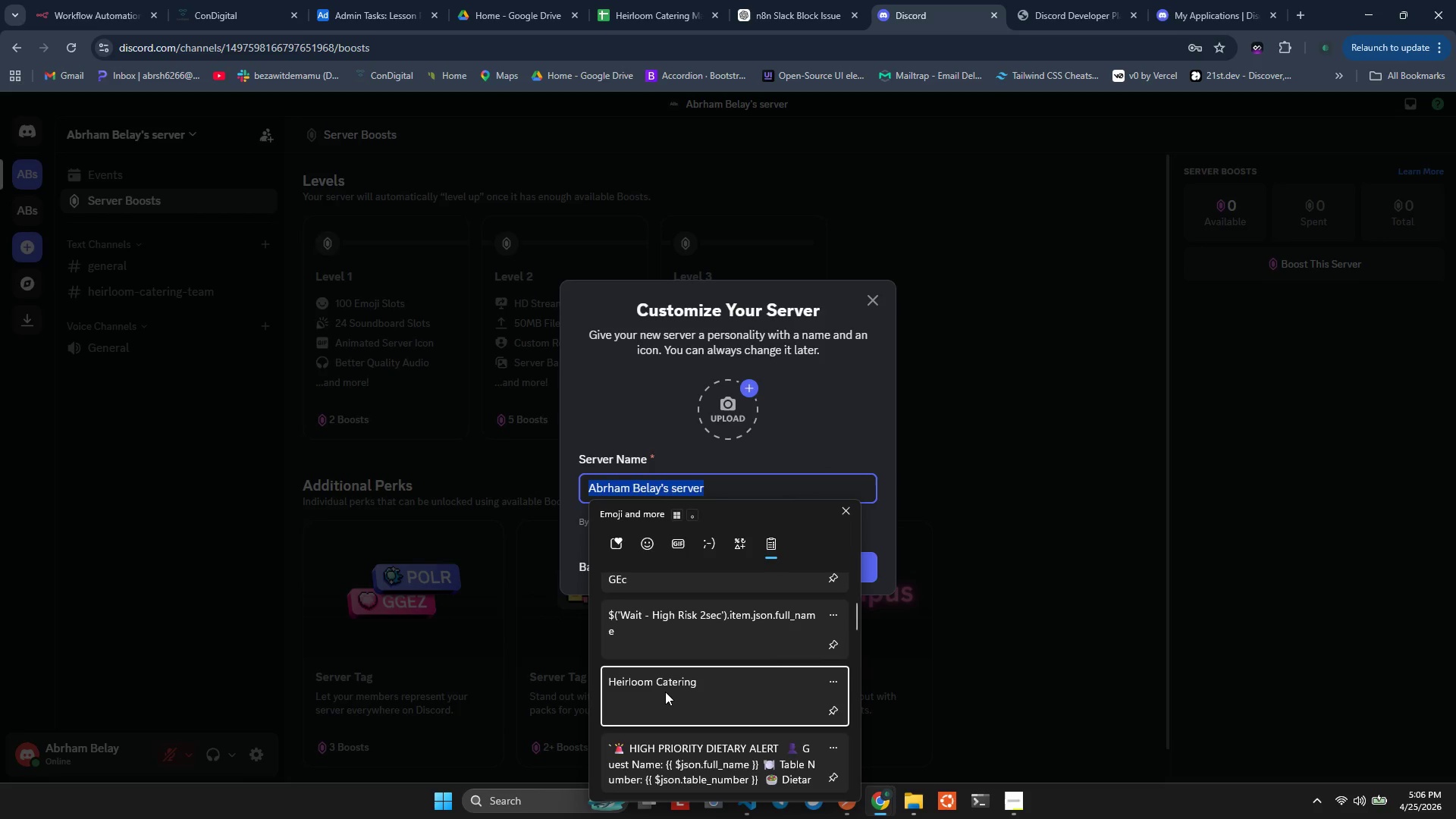 
key(Control+V)
 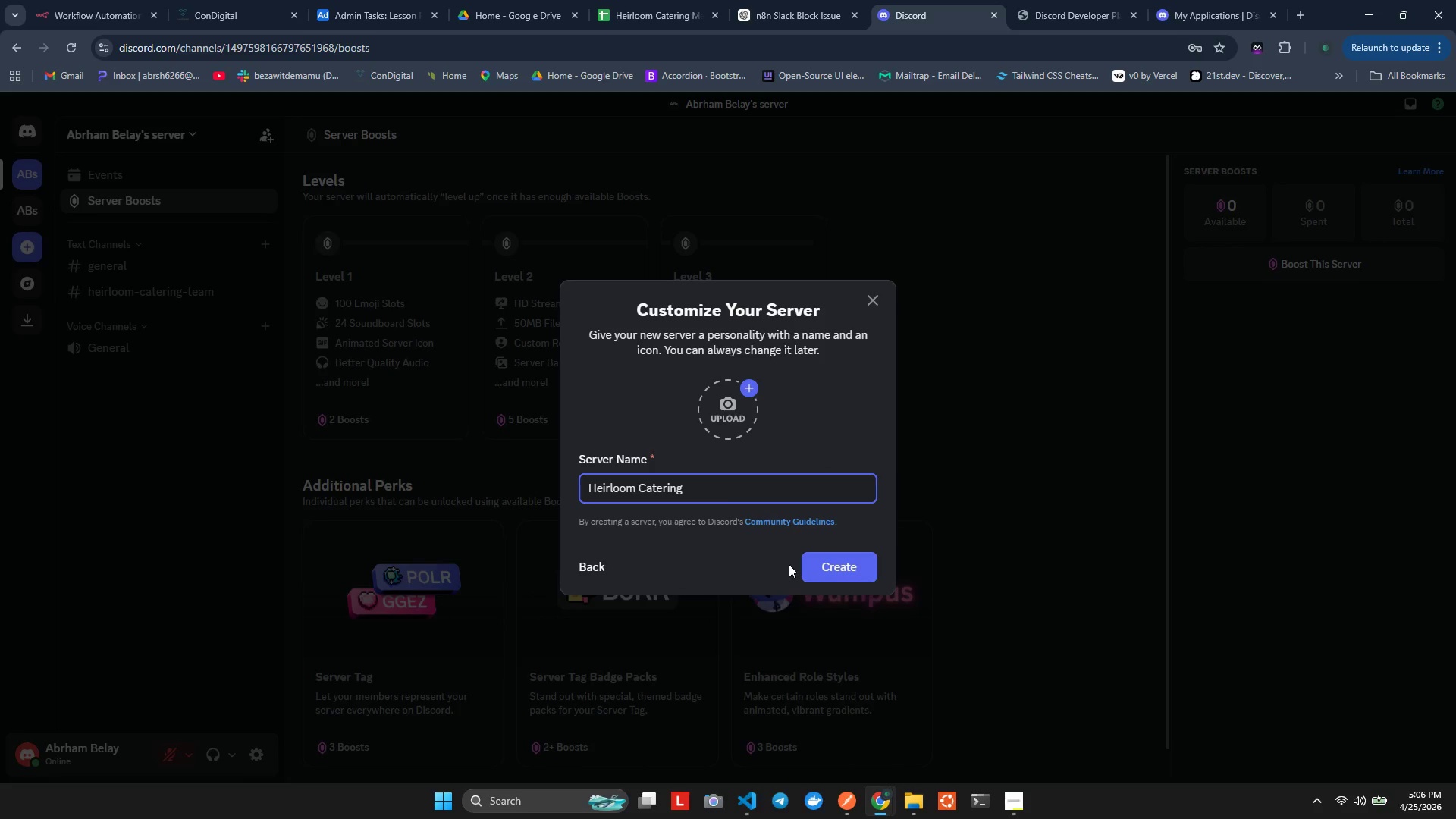 
left_click([808, 564])
 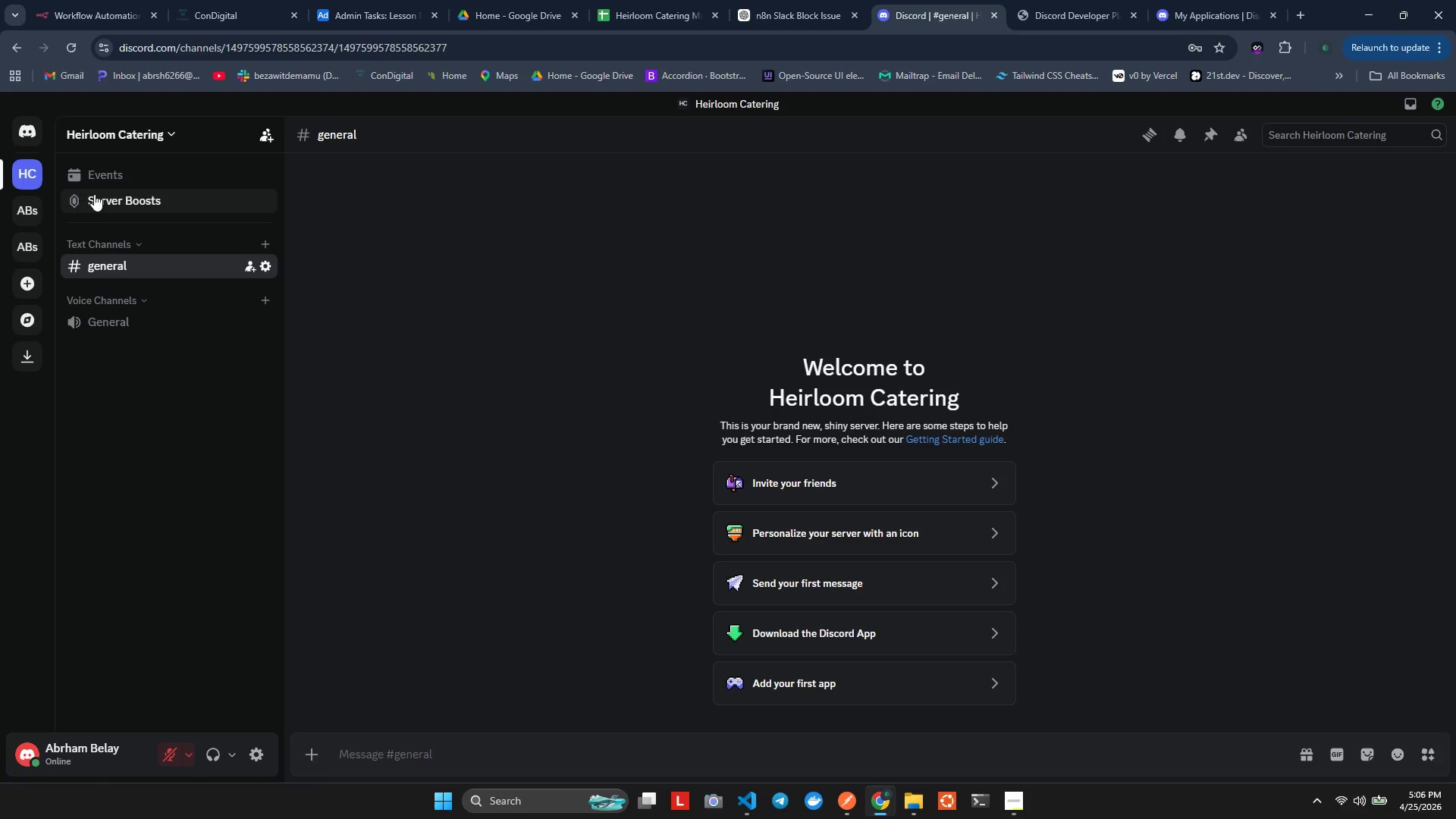 
wait(11.5)
 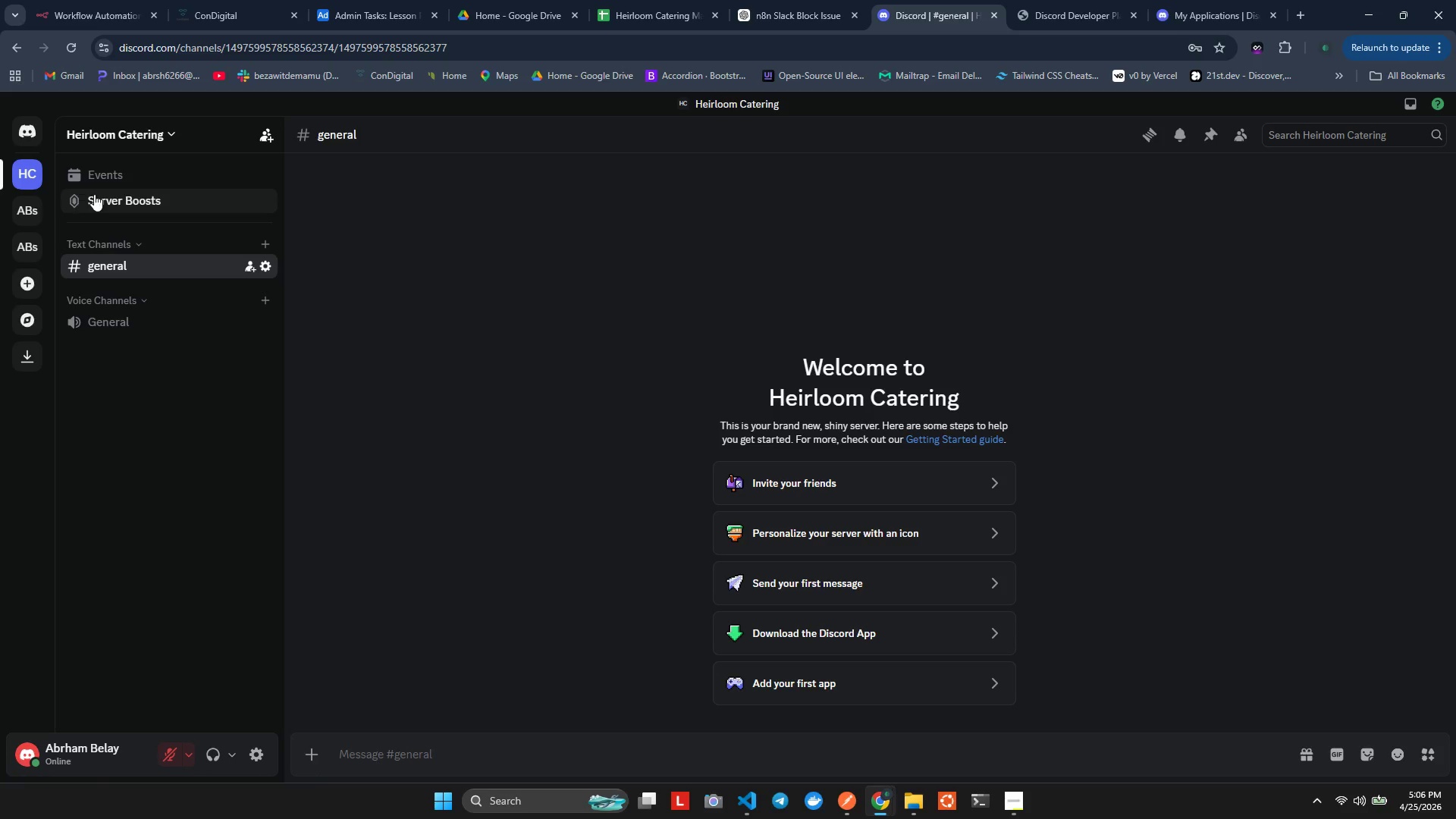 
right_click([18, 214])
 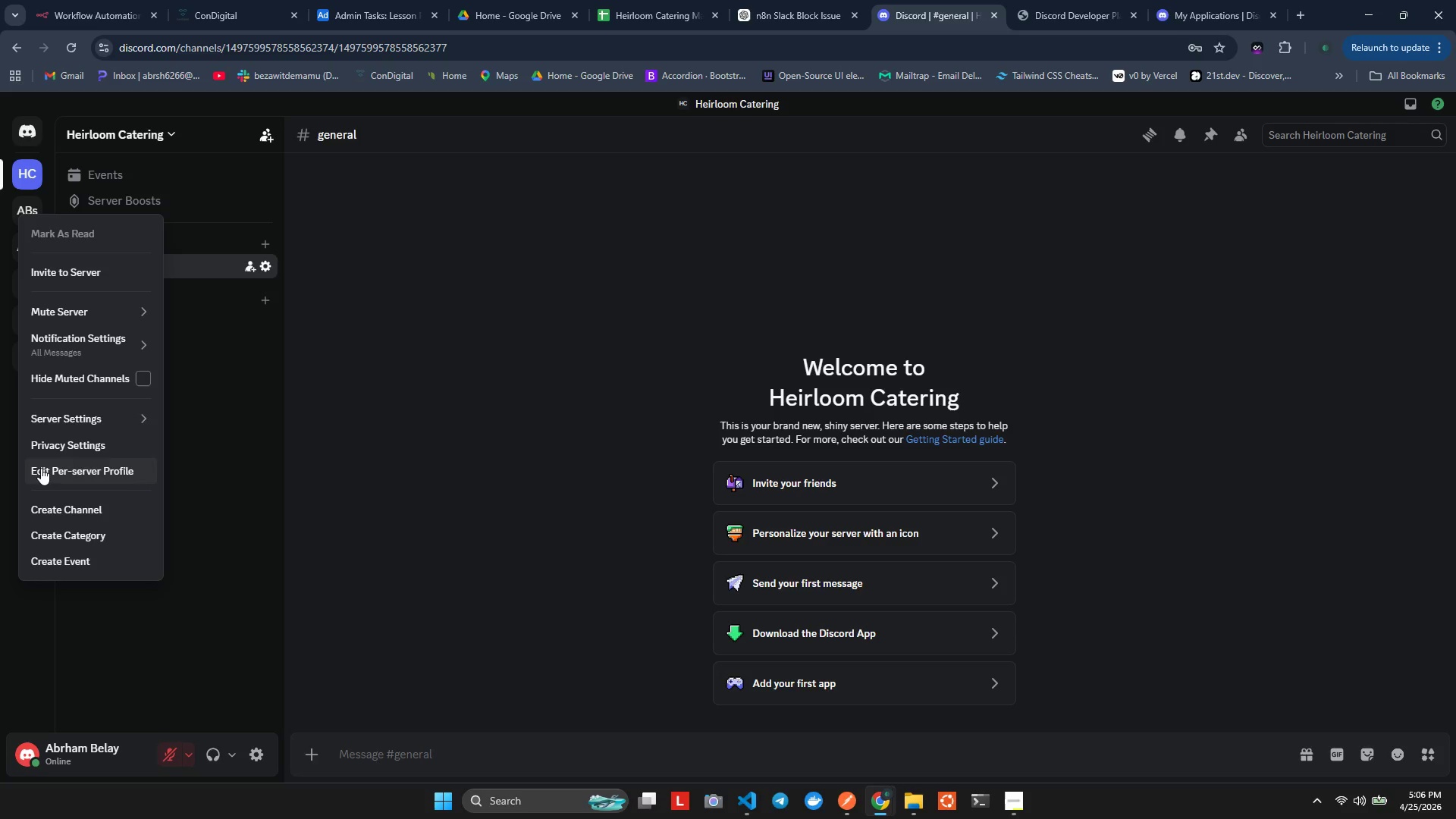 
left_click([482, 251])
 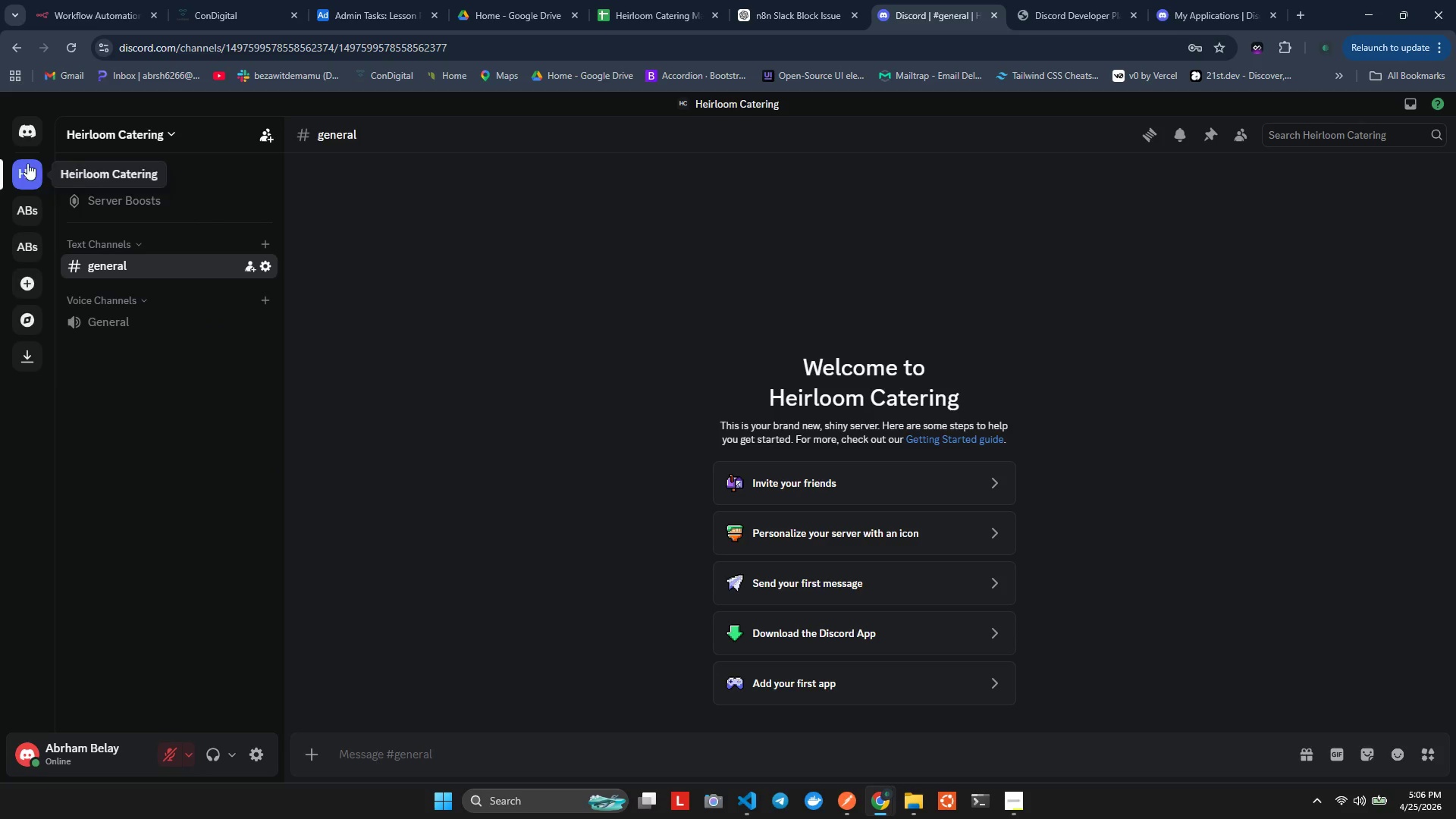 
left_click([20, 161])
 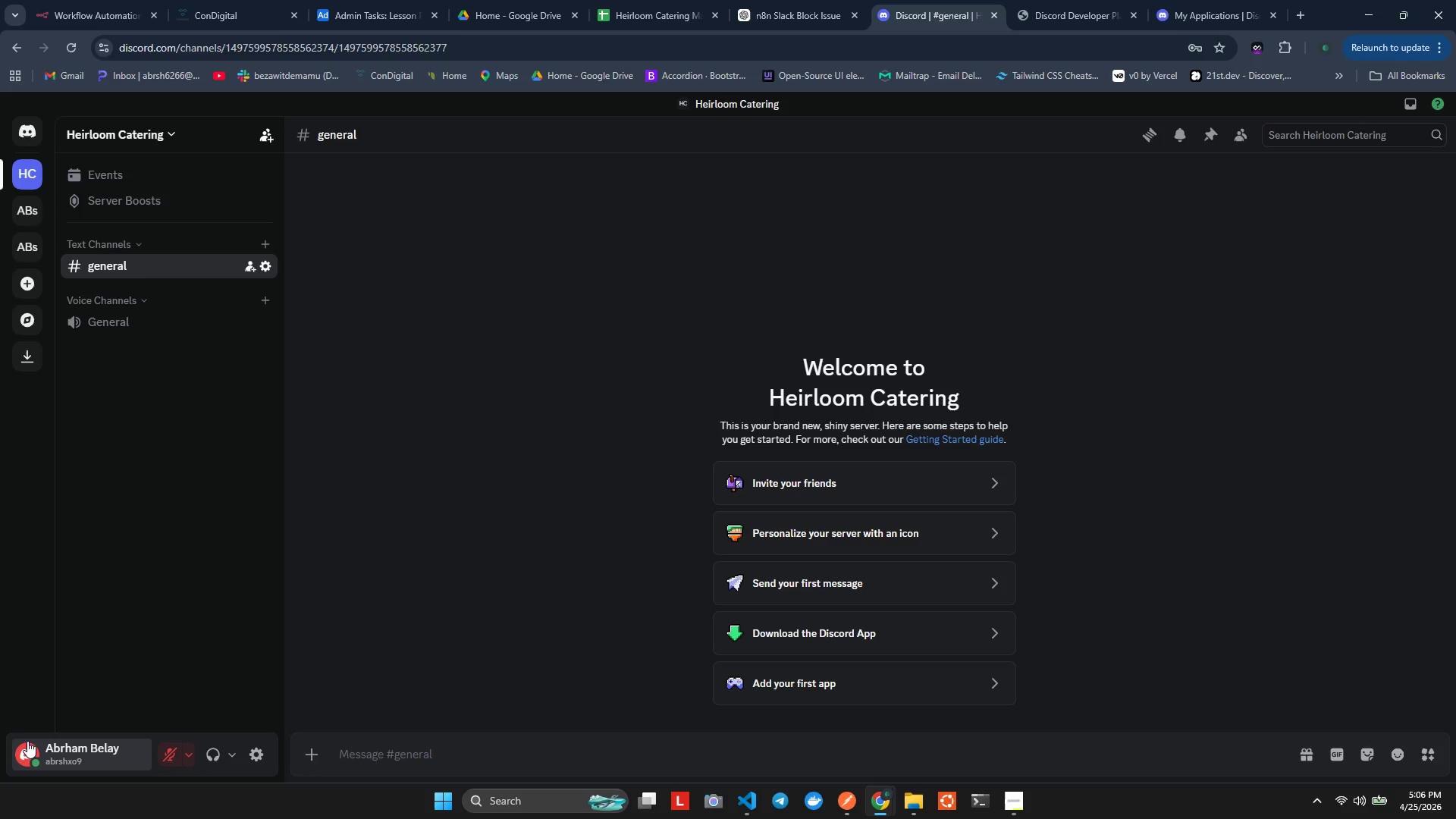 
wait(14.77)
 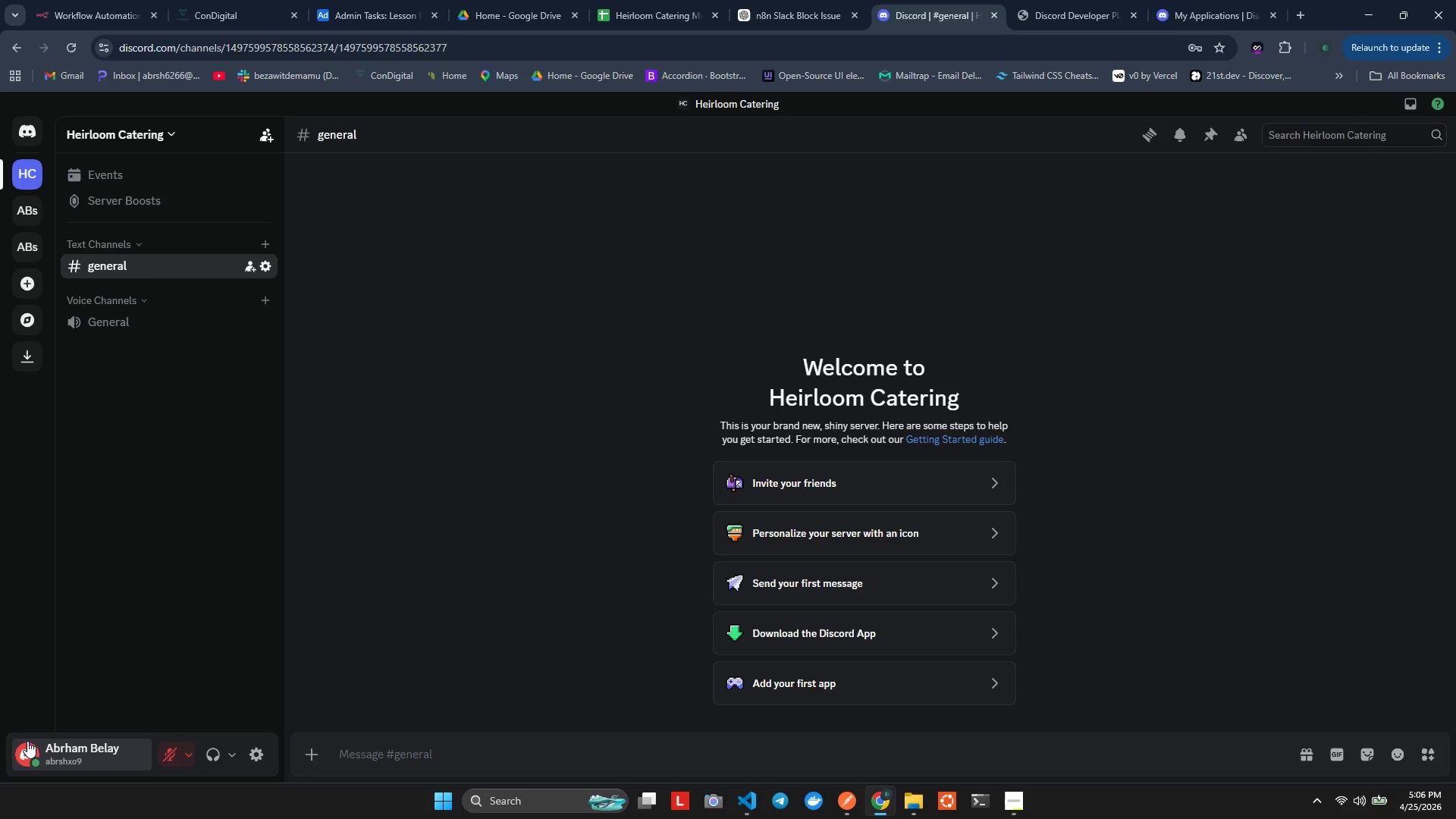 
left_click([267, 748])
 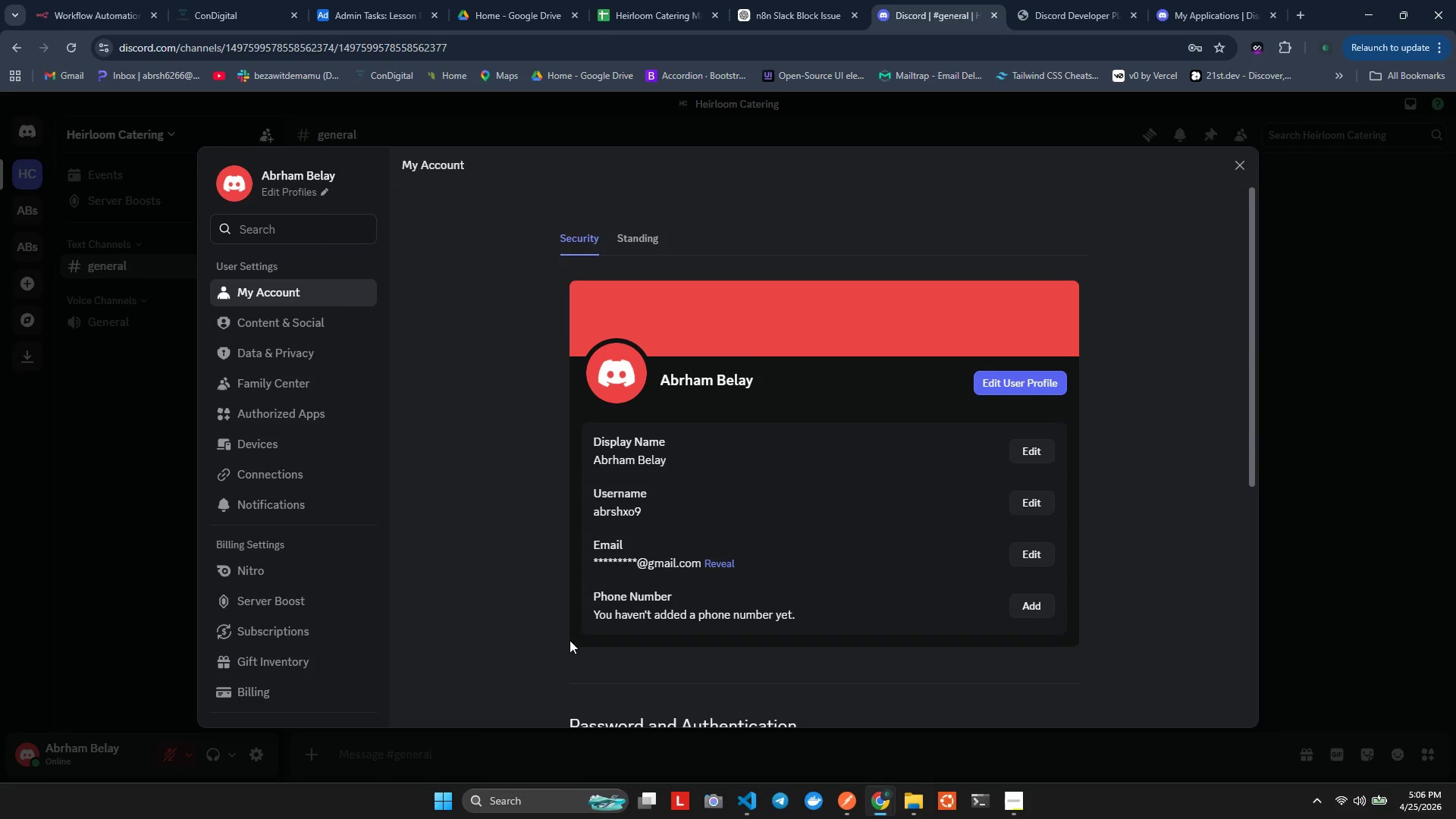 
scroll: coordinate [234, 560], scroll_direction: down, amount: 3.0
 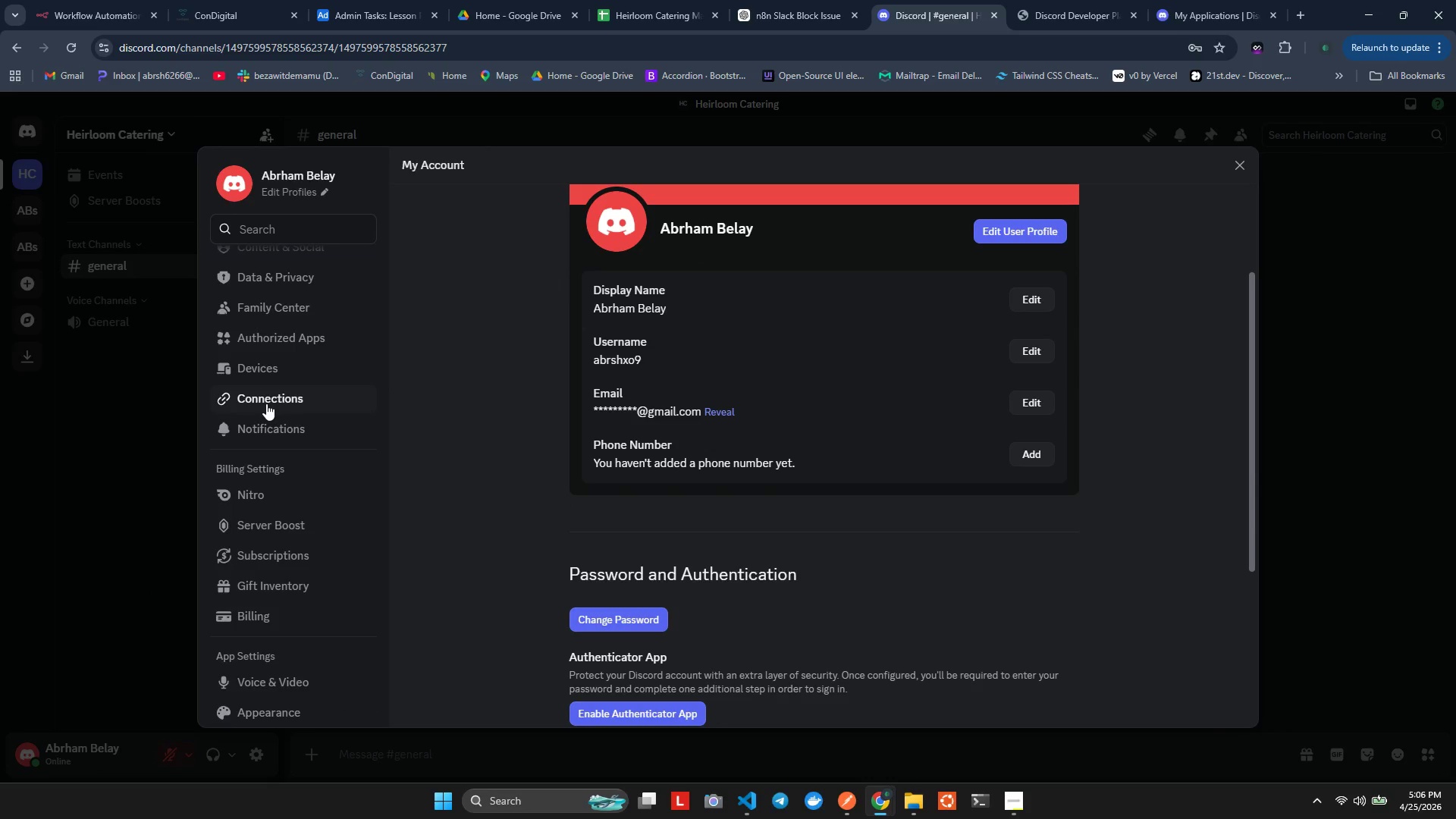 
left_click([266, 403])
 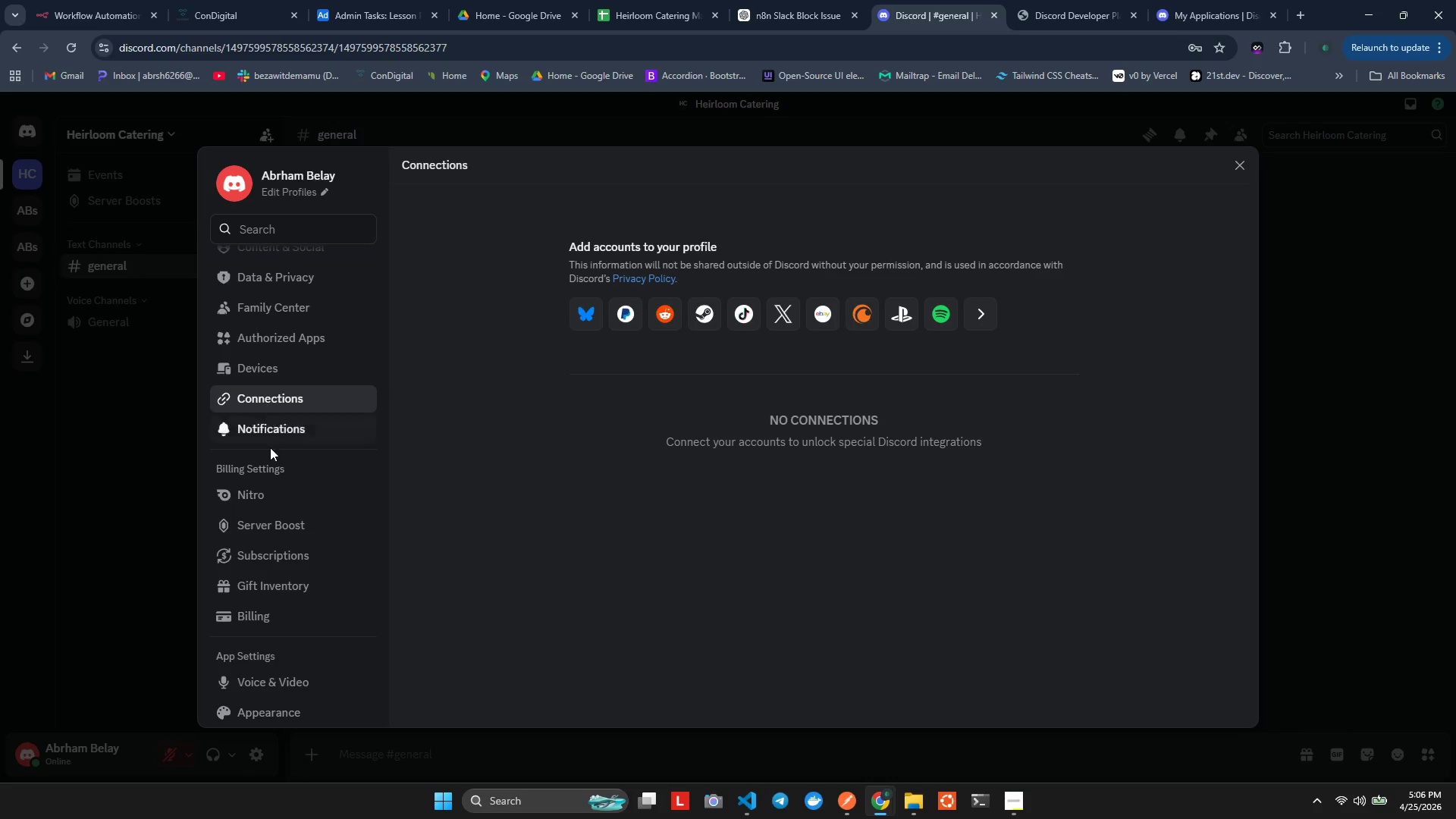 
scroll: coordinate [255, 591], scroll_direction: down, amount: 5.0
 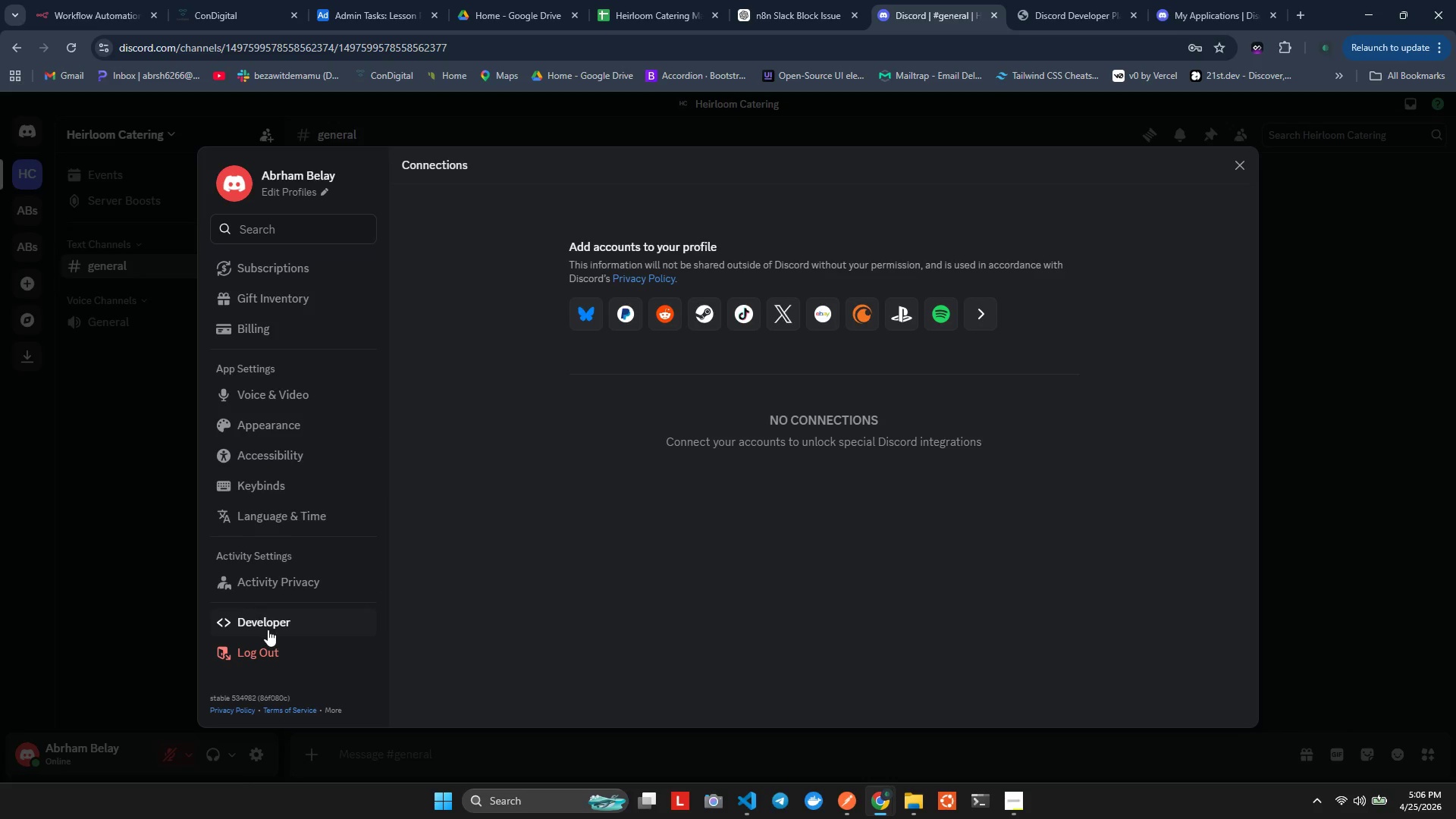 
left_click([268, 629])
 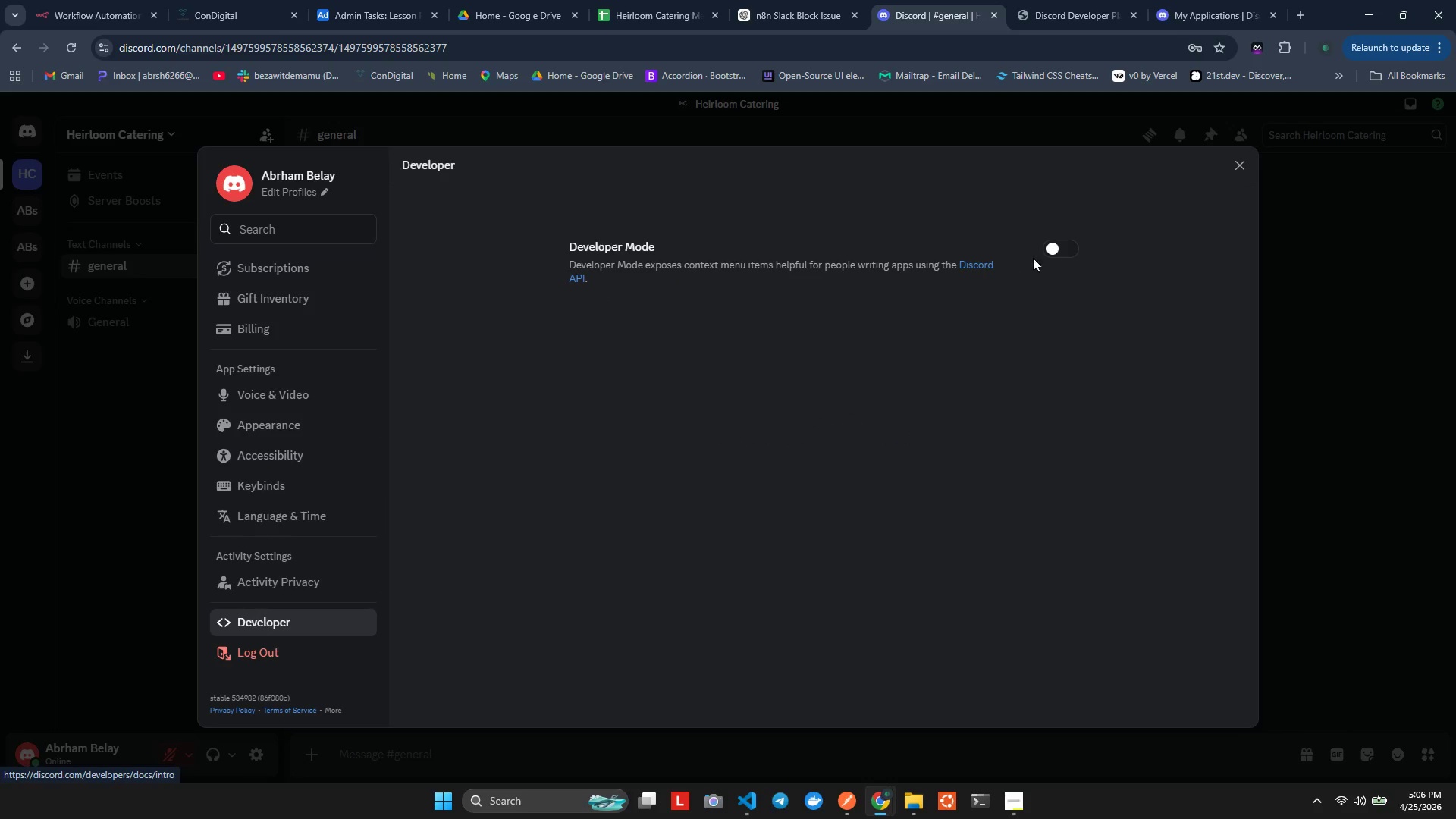 
left_click([1074, 247])
 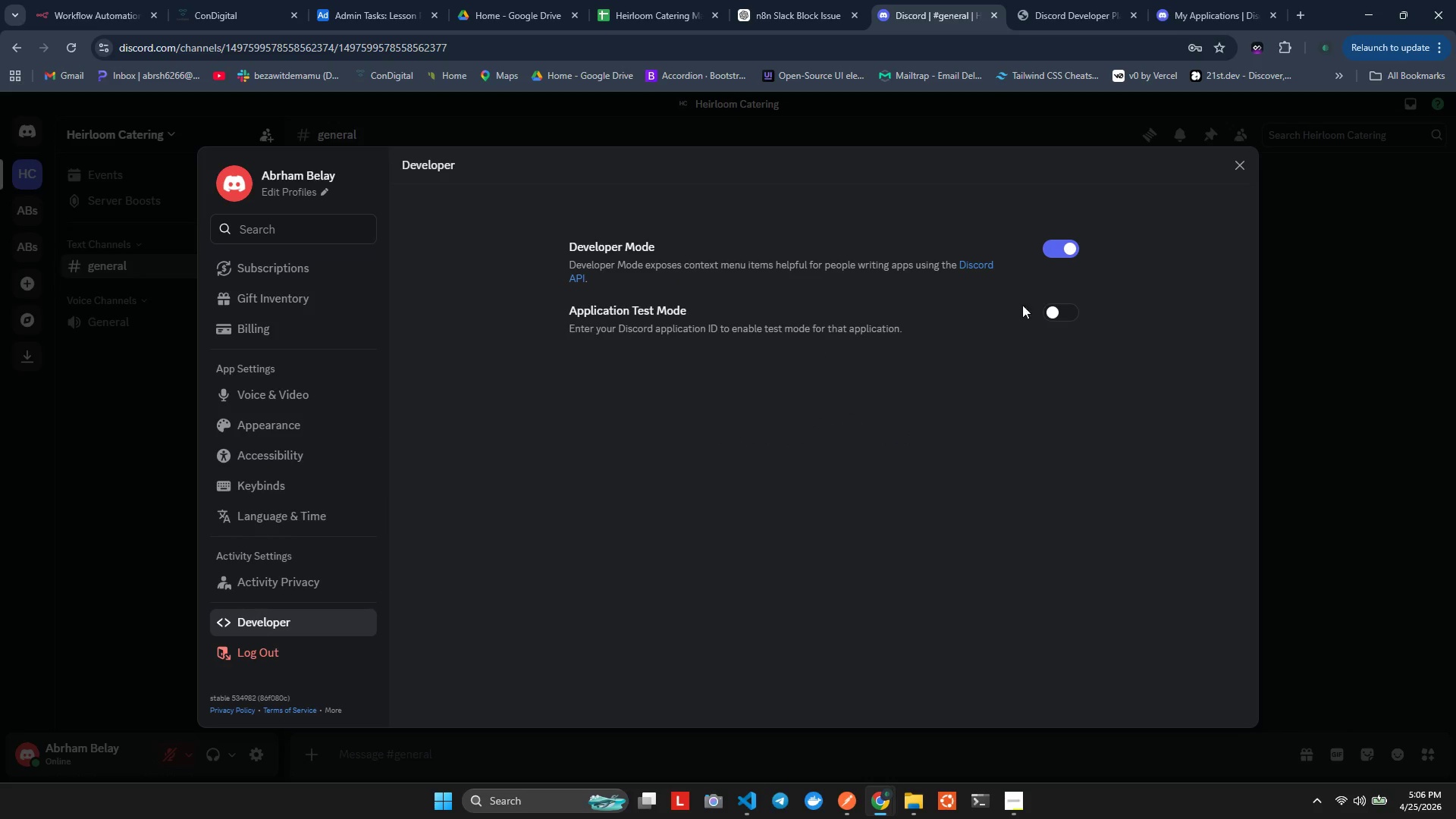 
left_click([1073, 312])
 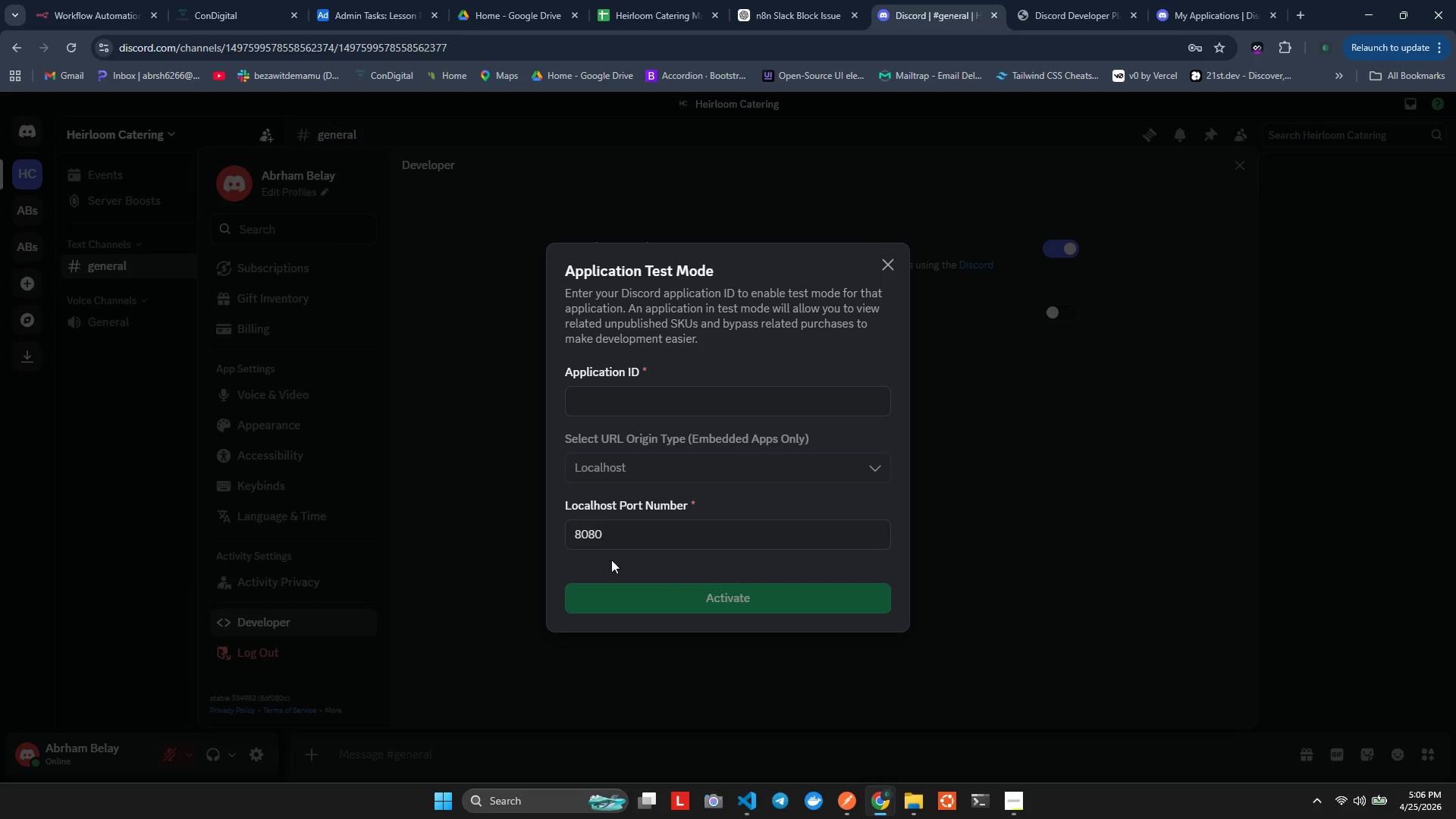 
left_click([604, 400])
 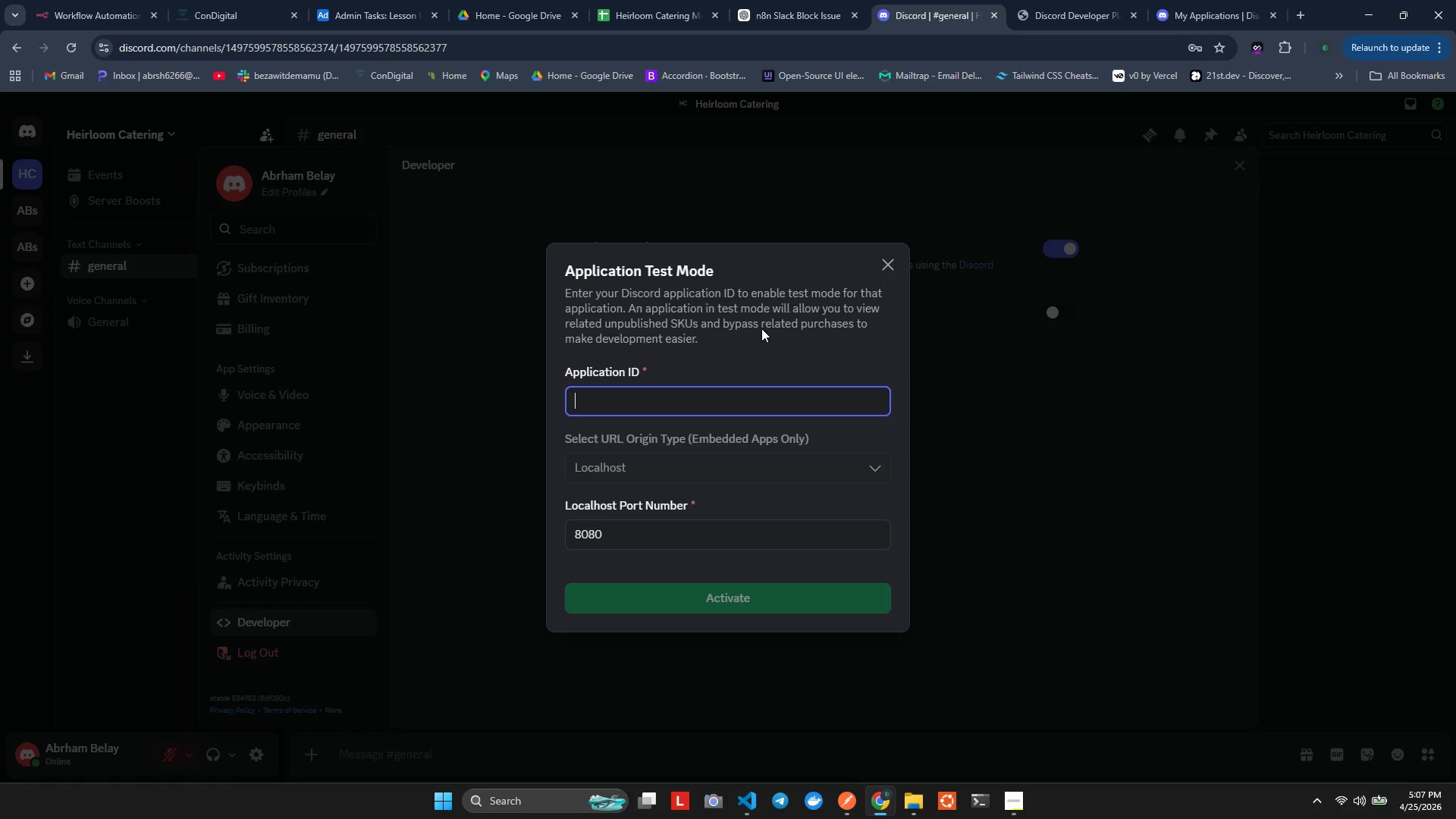 
wait(14.94)
 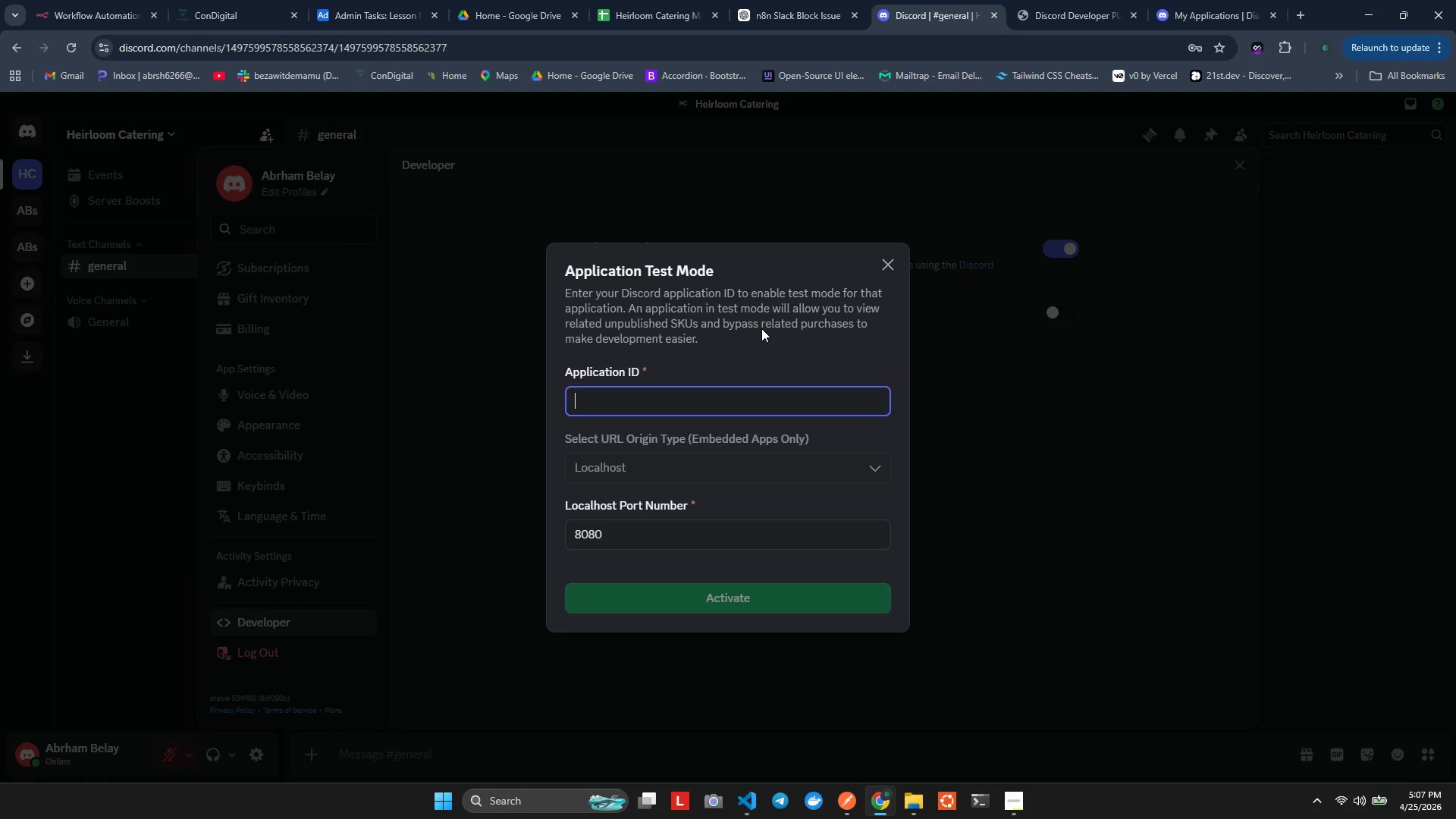 
left_click([679, 467])
 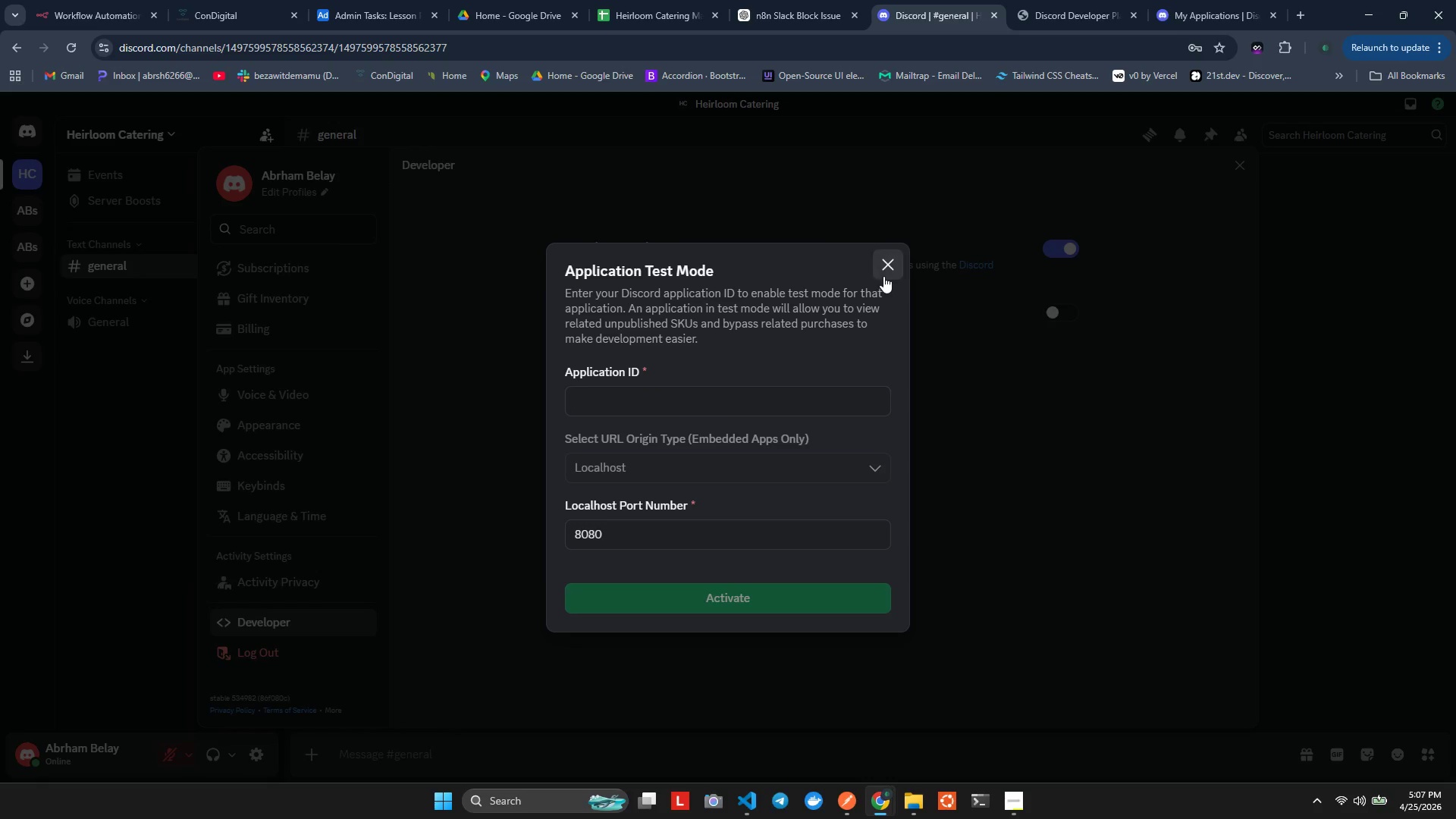 
left_click([1062, 264])
 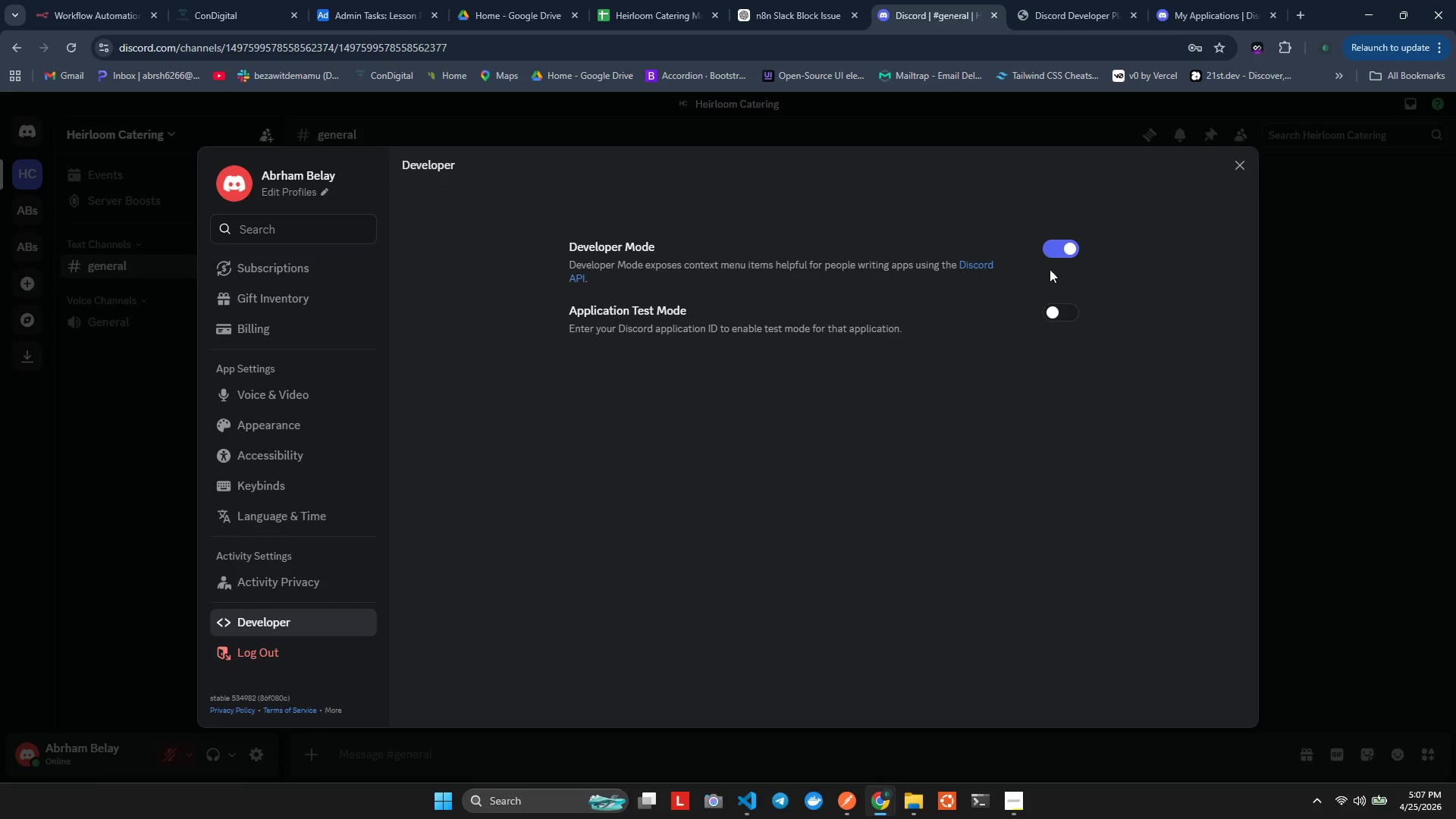 
left_click([1056, 249])
 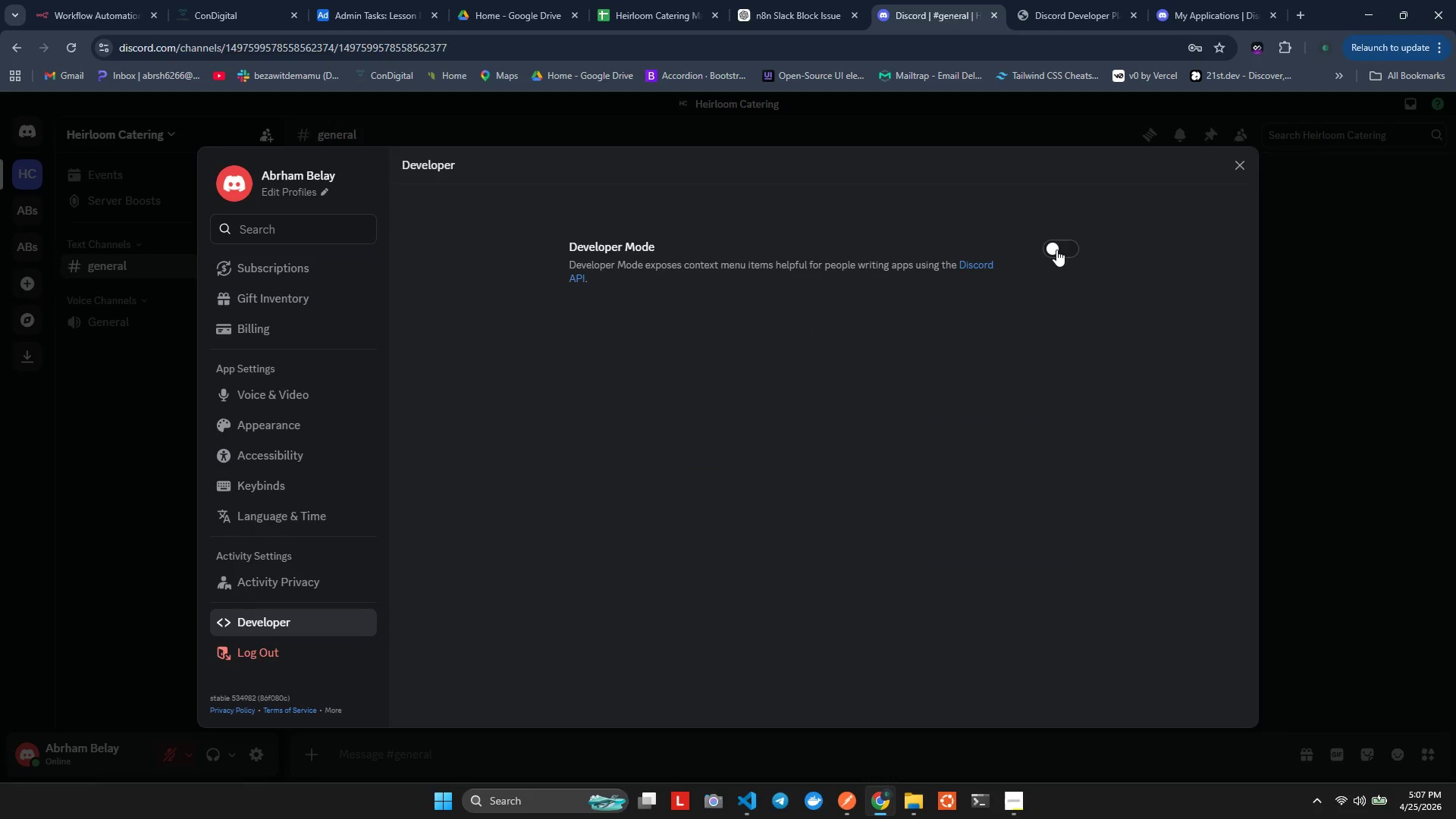 
left_click([1056, 249])
 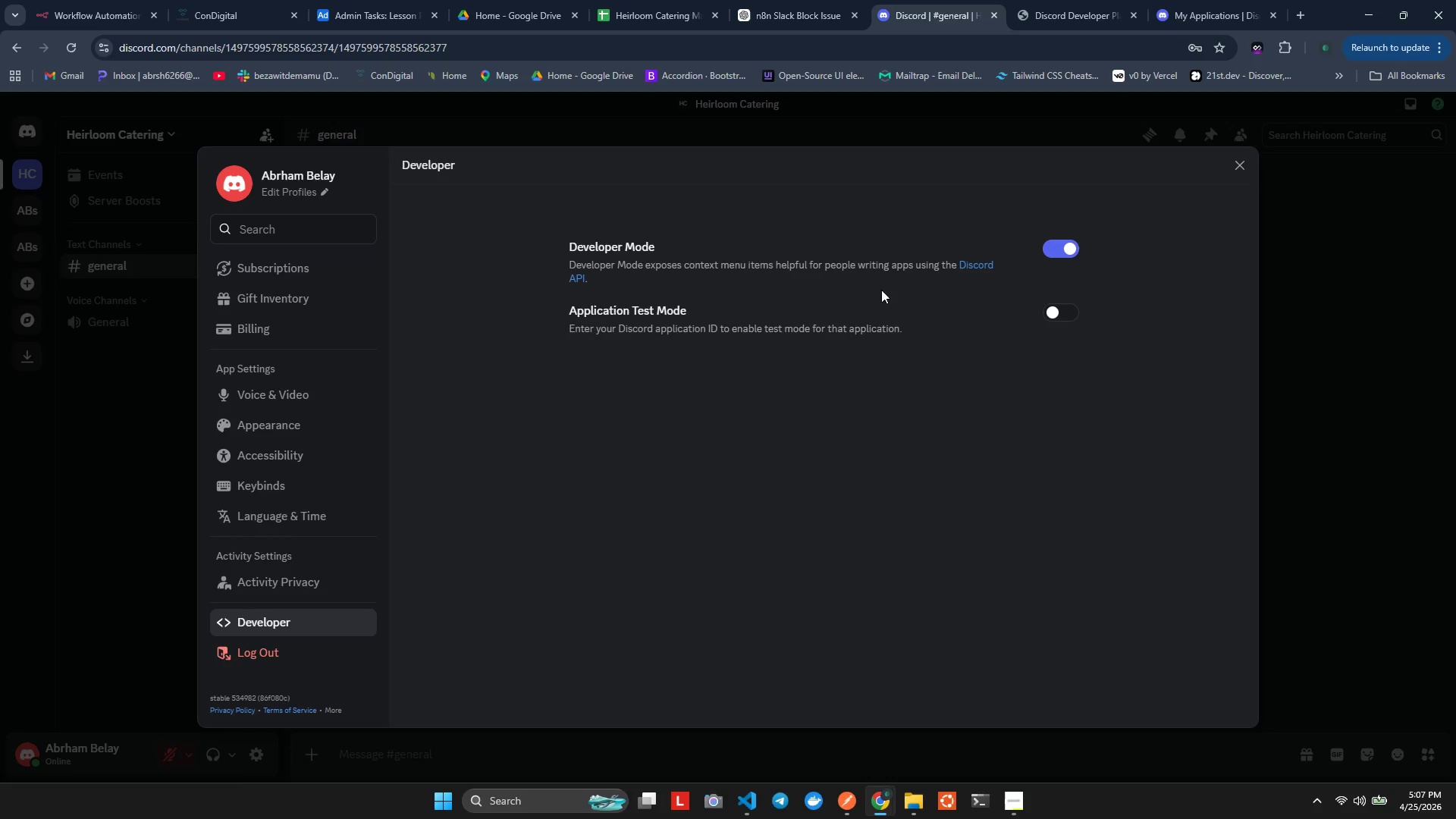 
left_click([965, 264])
 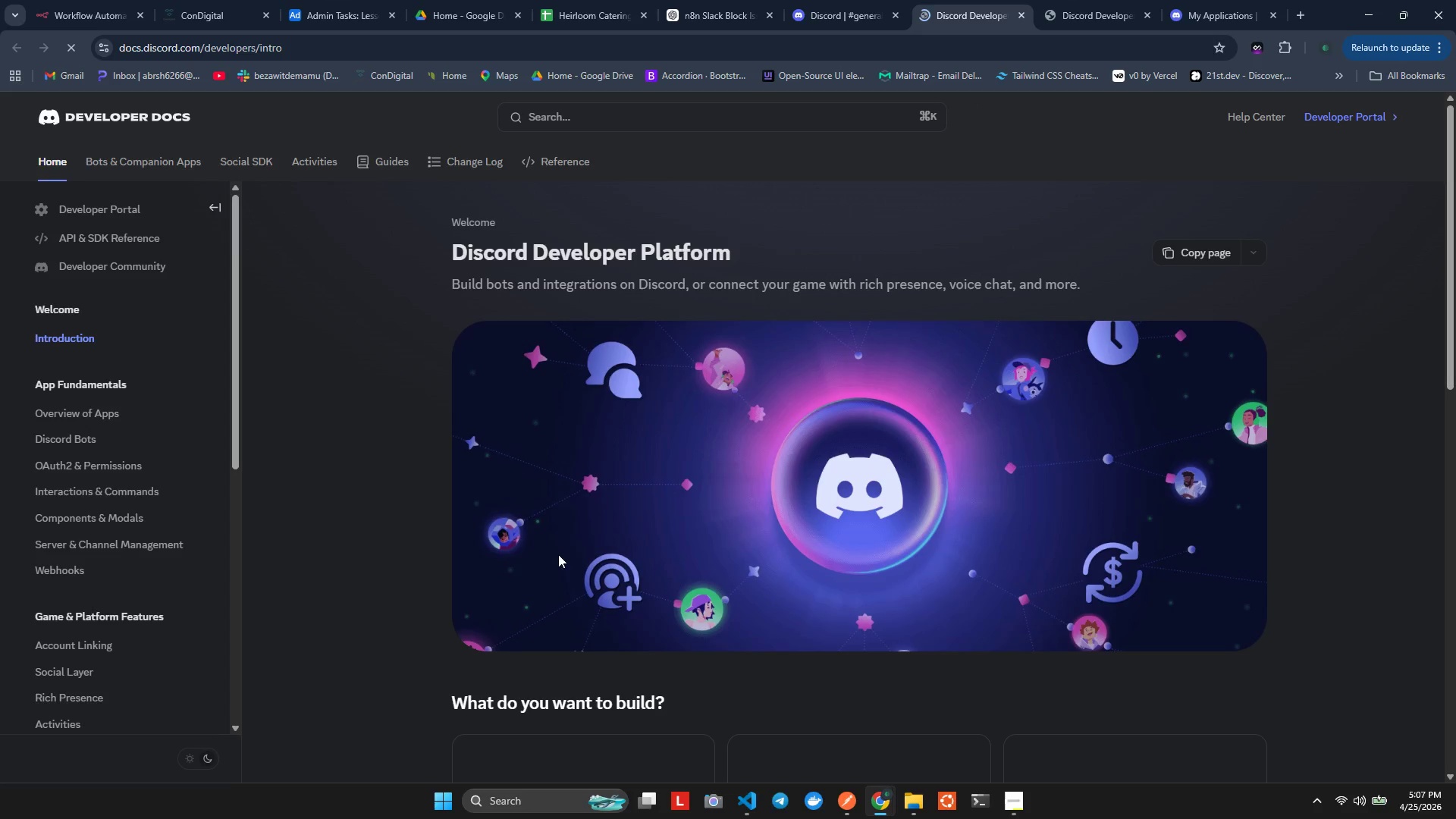 
mouse_move([999, 24])
 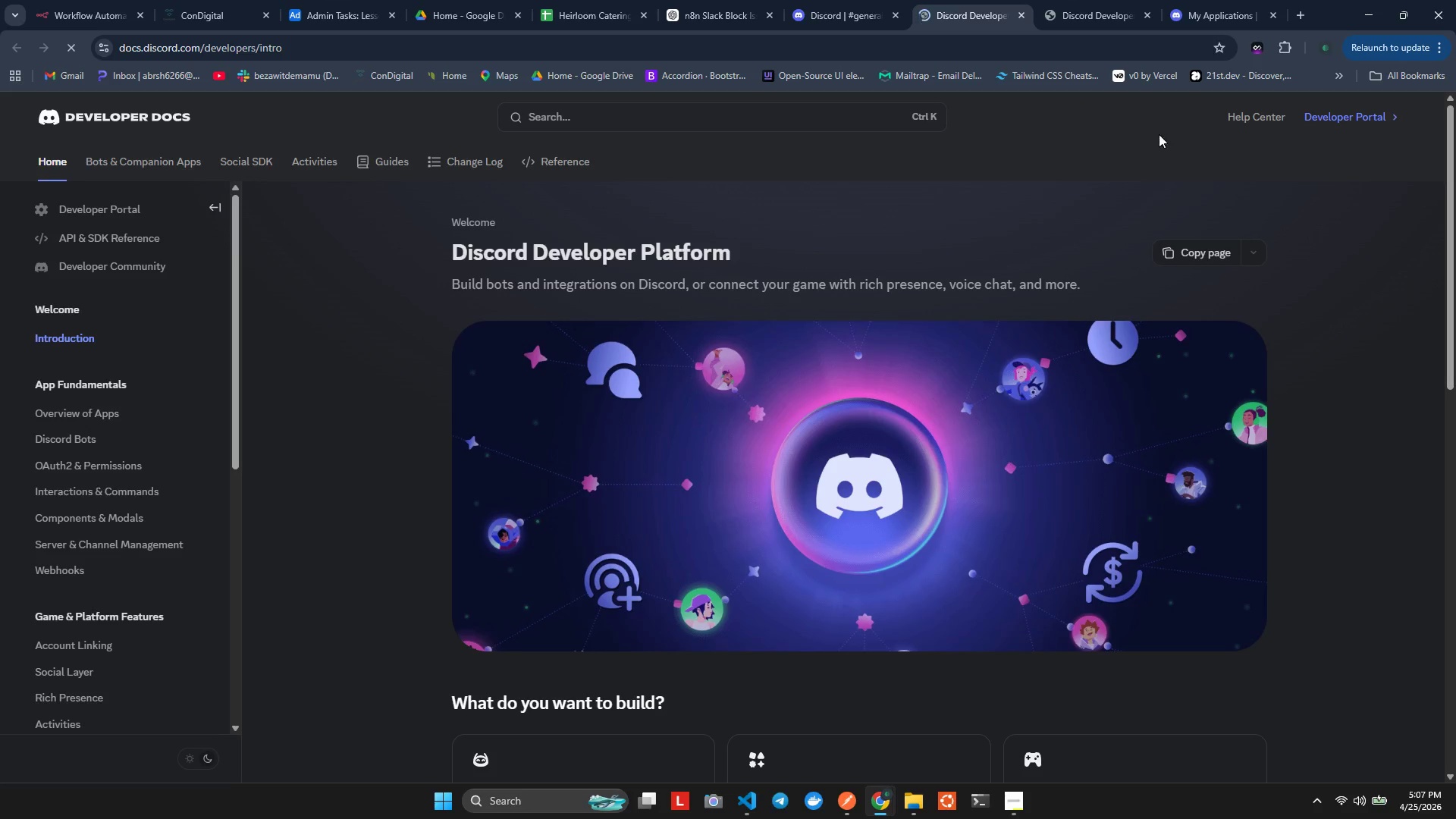 
left_click([1334, 114])
 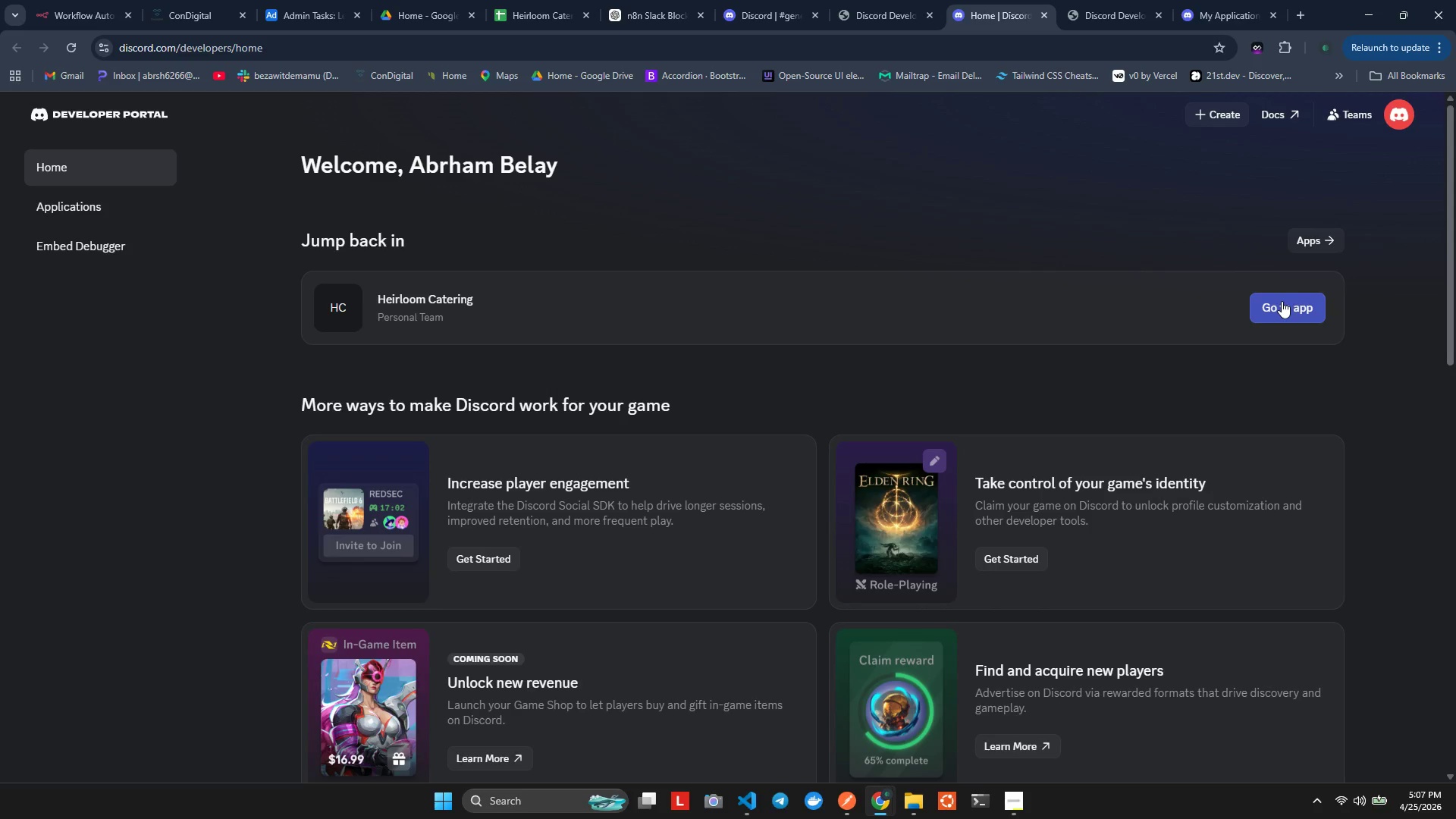 
wait(7.31)
 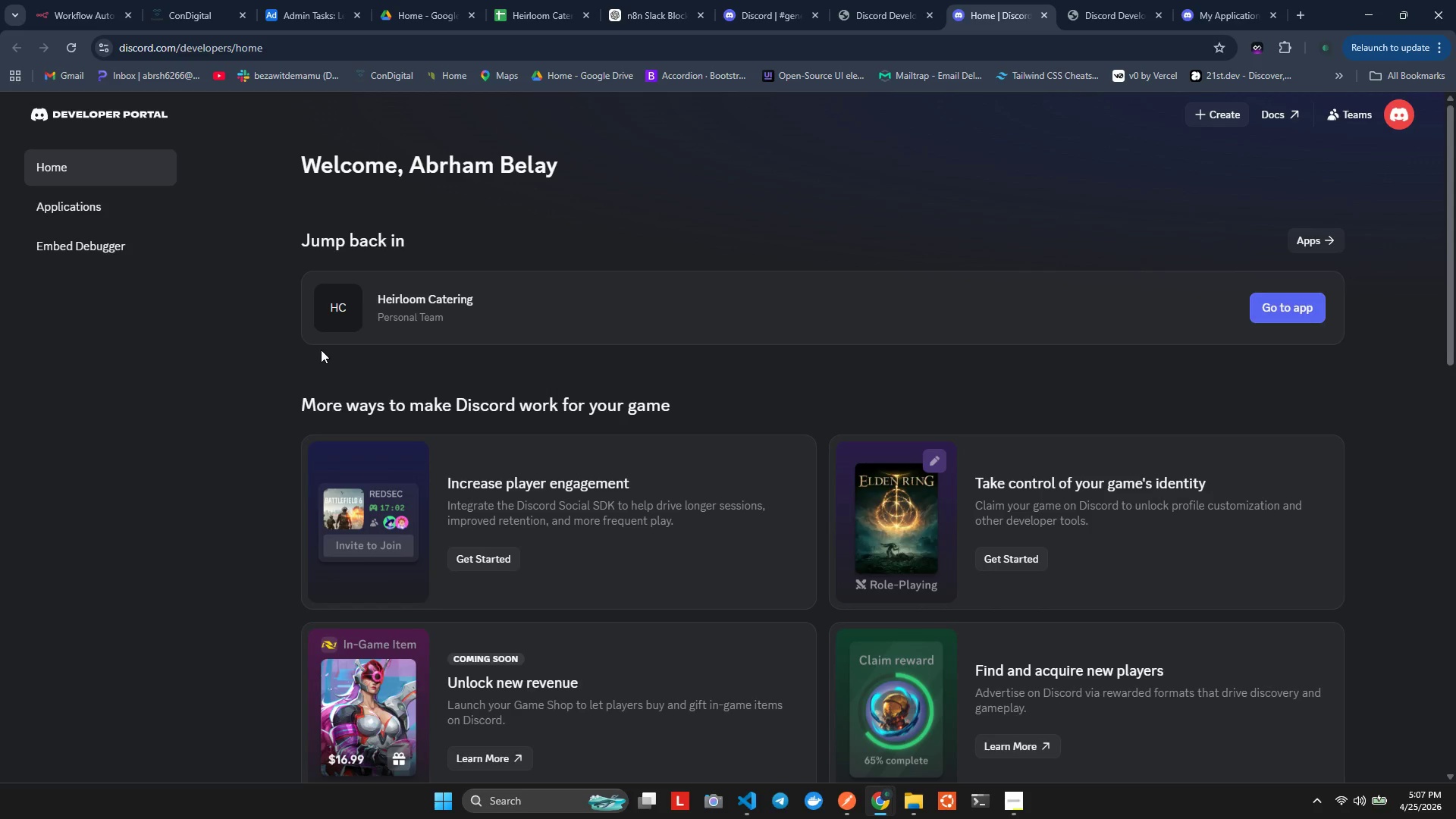 
left_click([1254, 300])
 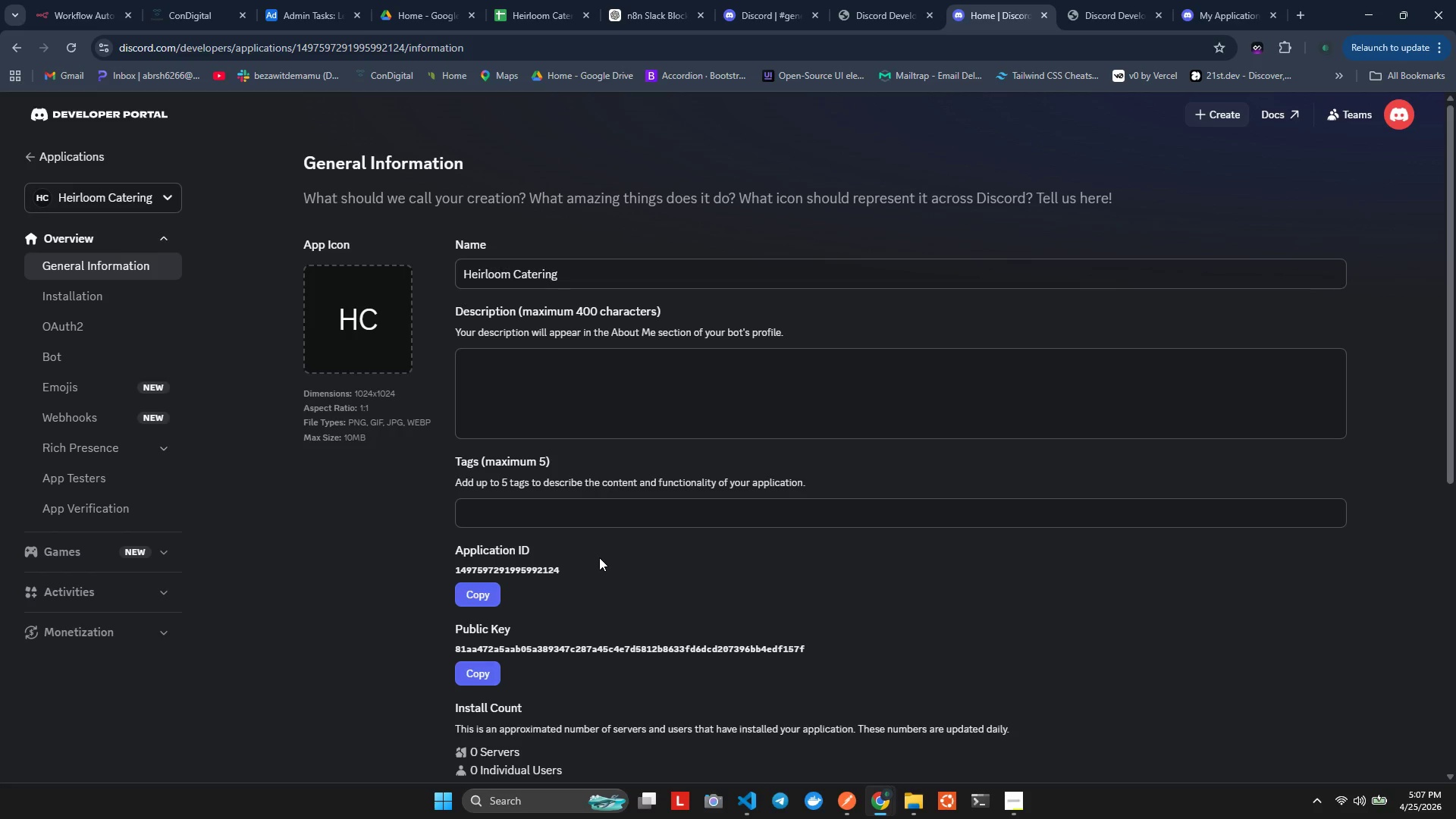 
wait(7.39)
 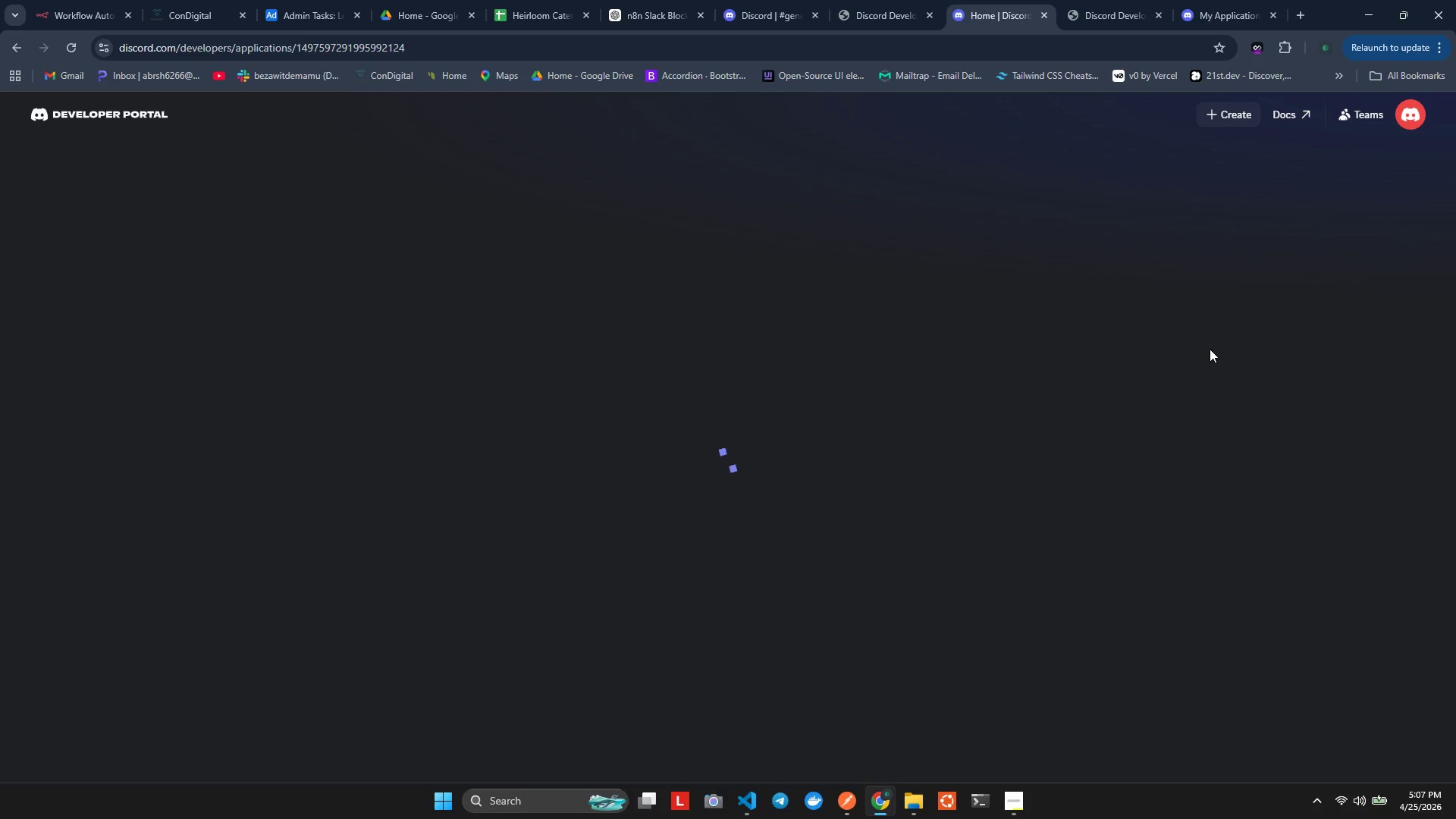 
scroll: coordinate [613, 522], scroll_direction: down, amount: 3.0
 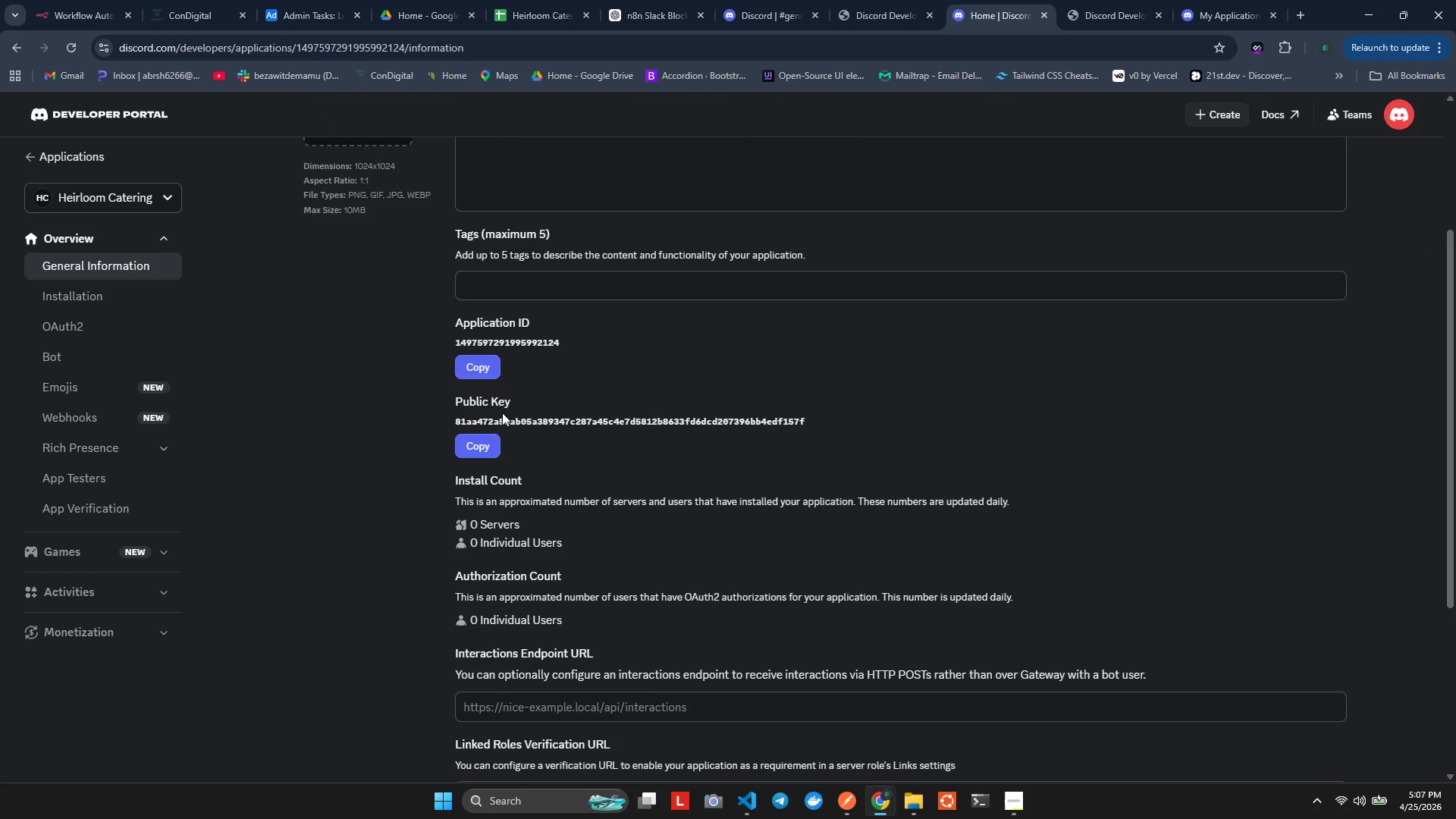 
left_click([482, 368])
 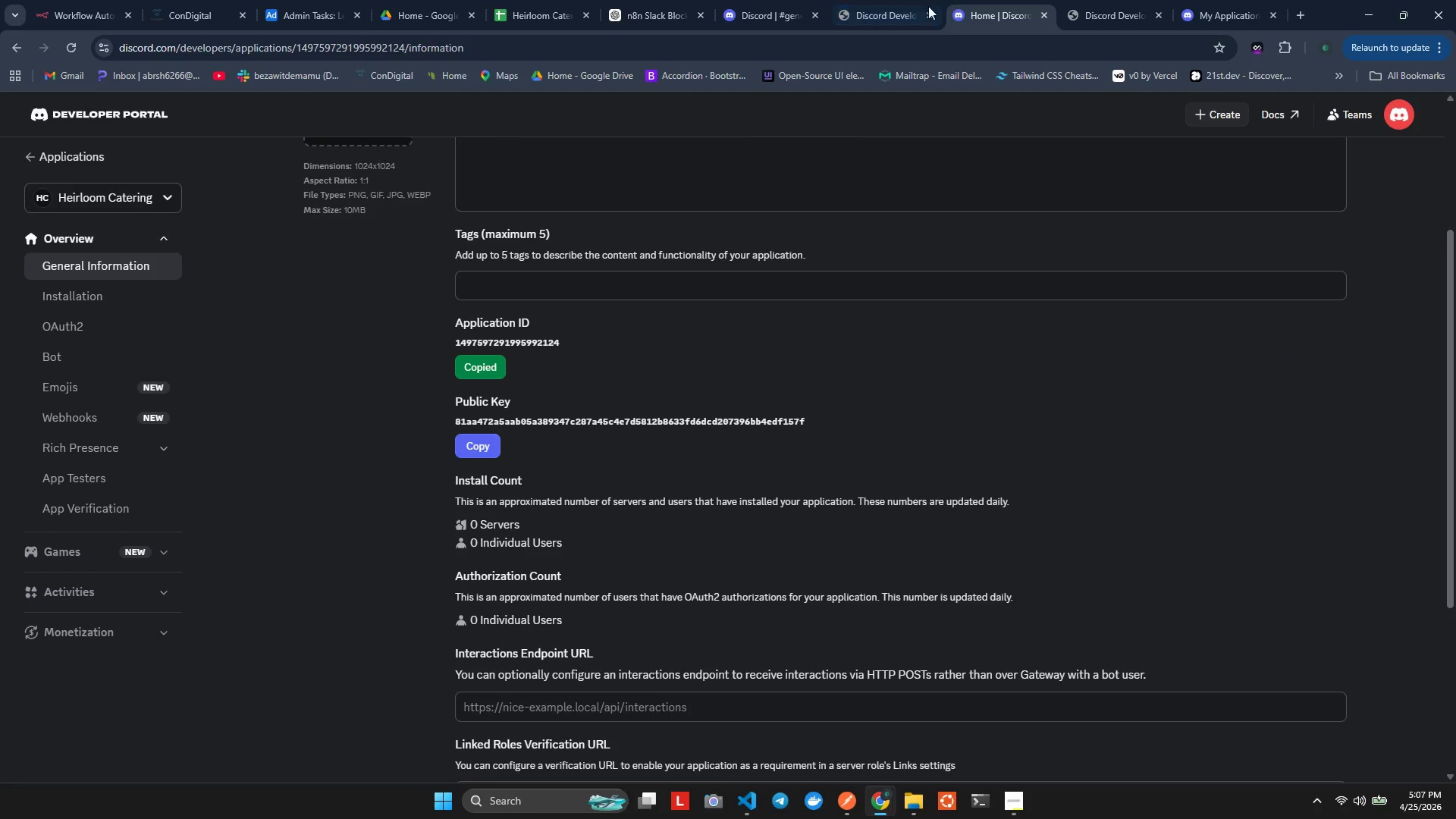 
left_click([907, 7])
 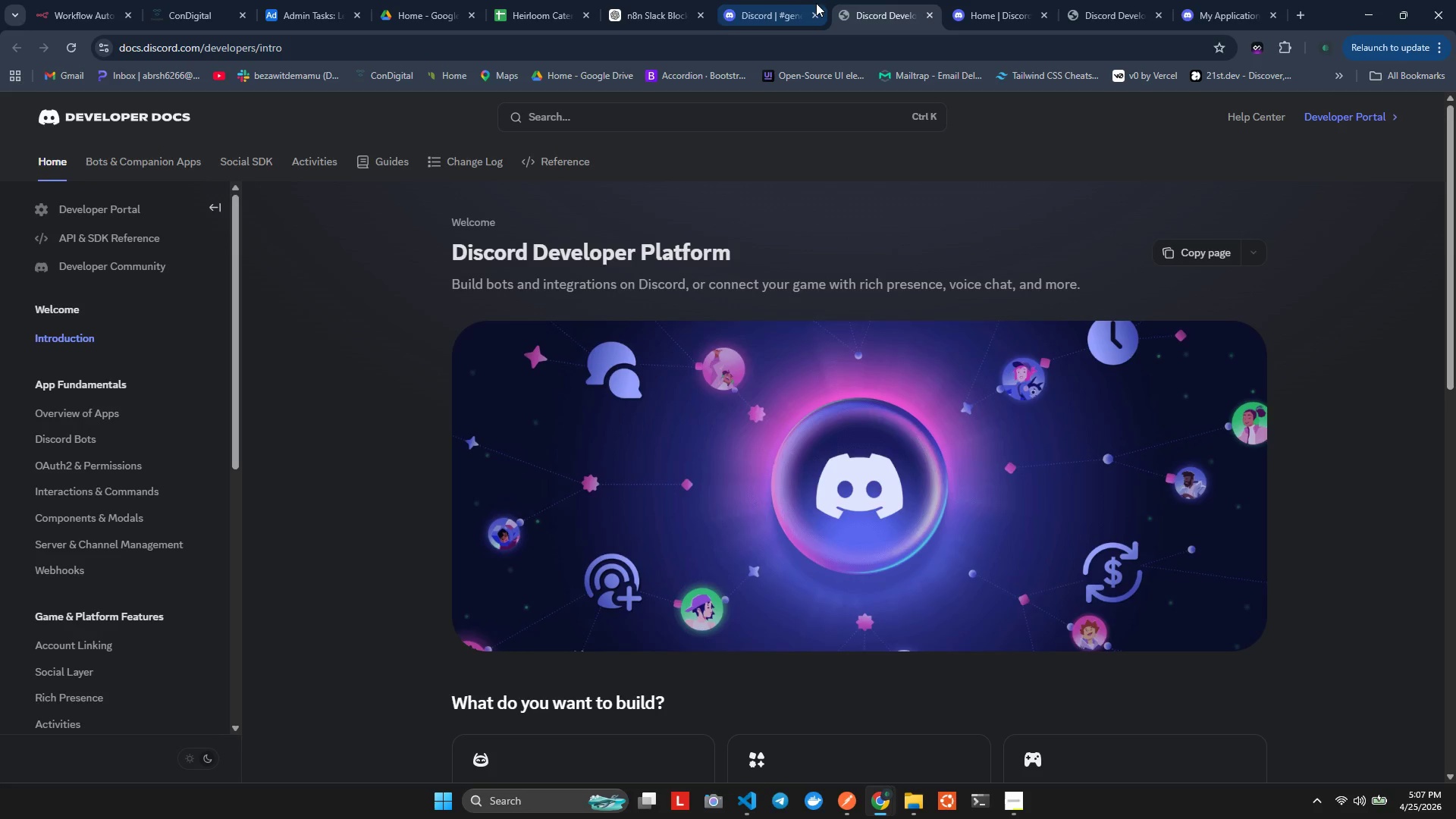 
left_click([796, 0])
 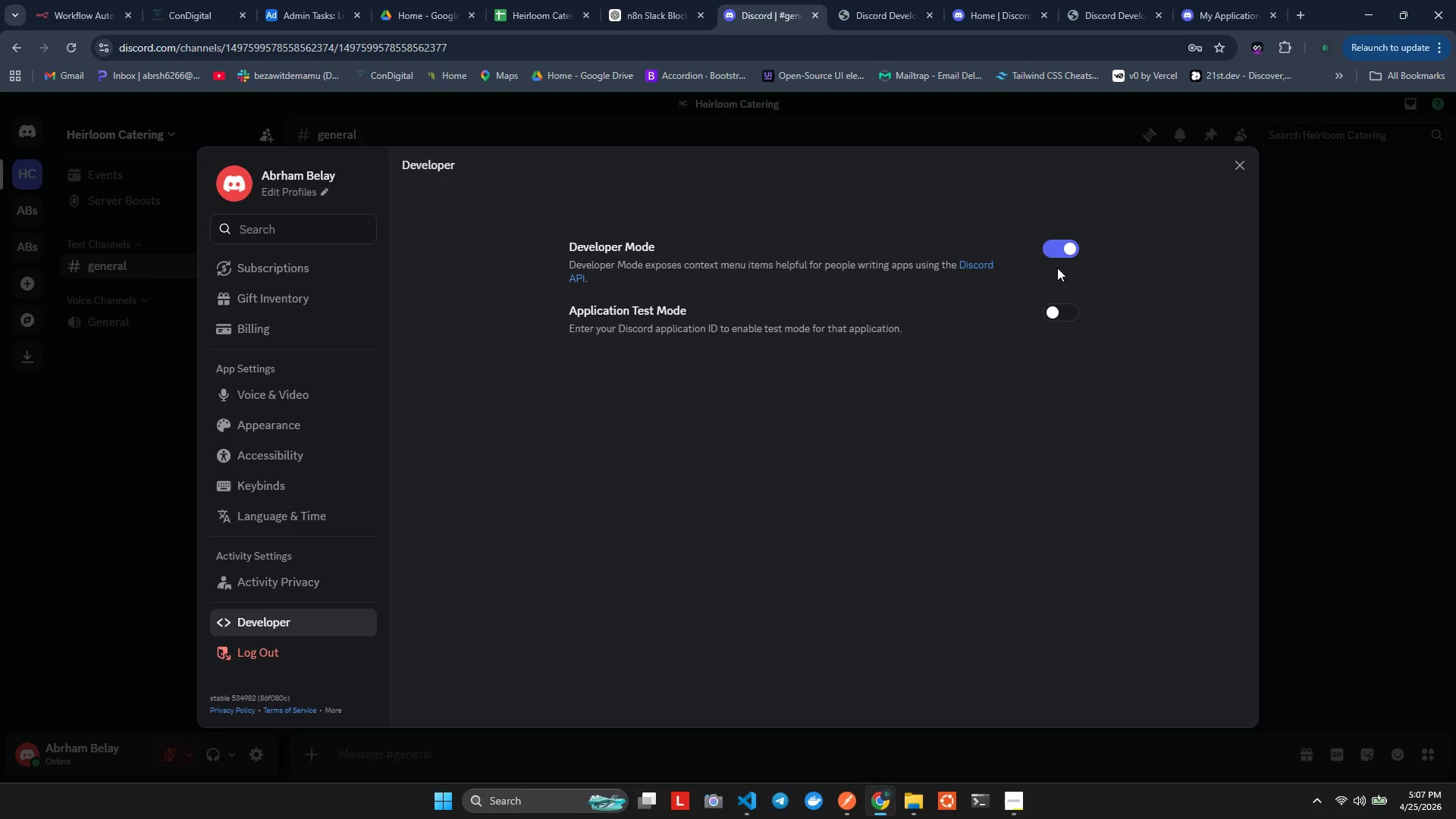 
wait(6.06)
 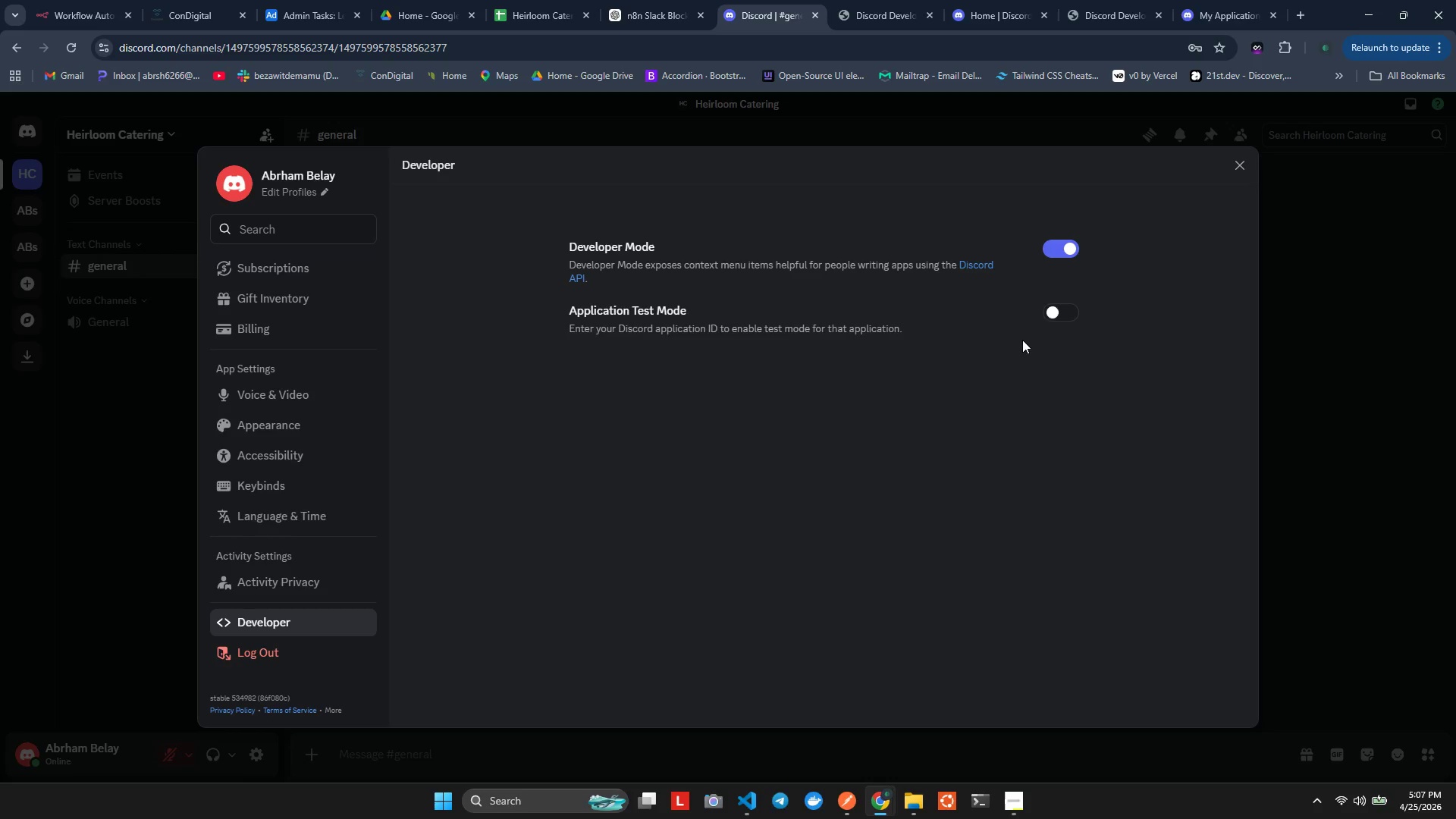 
key(Alt+AltLeft)
 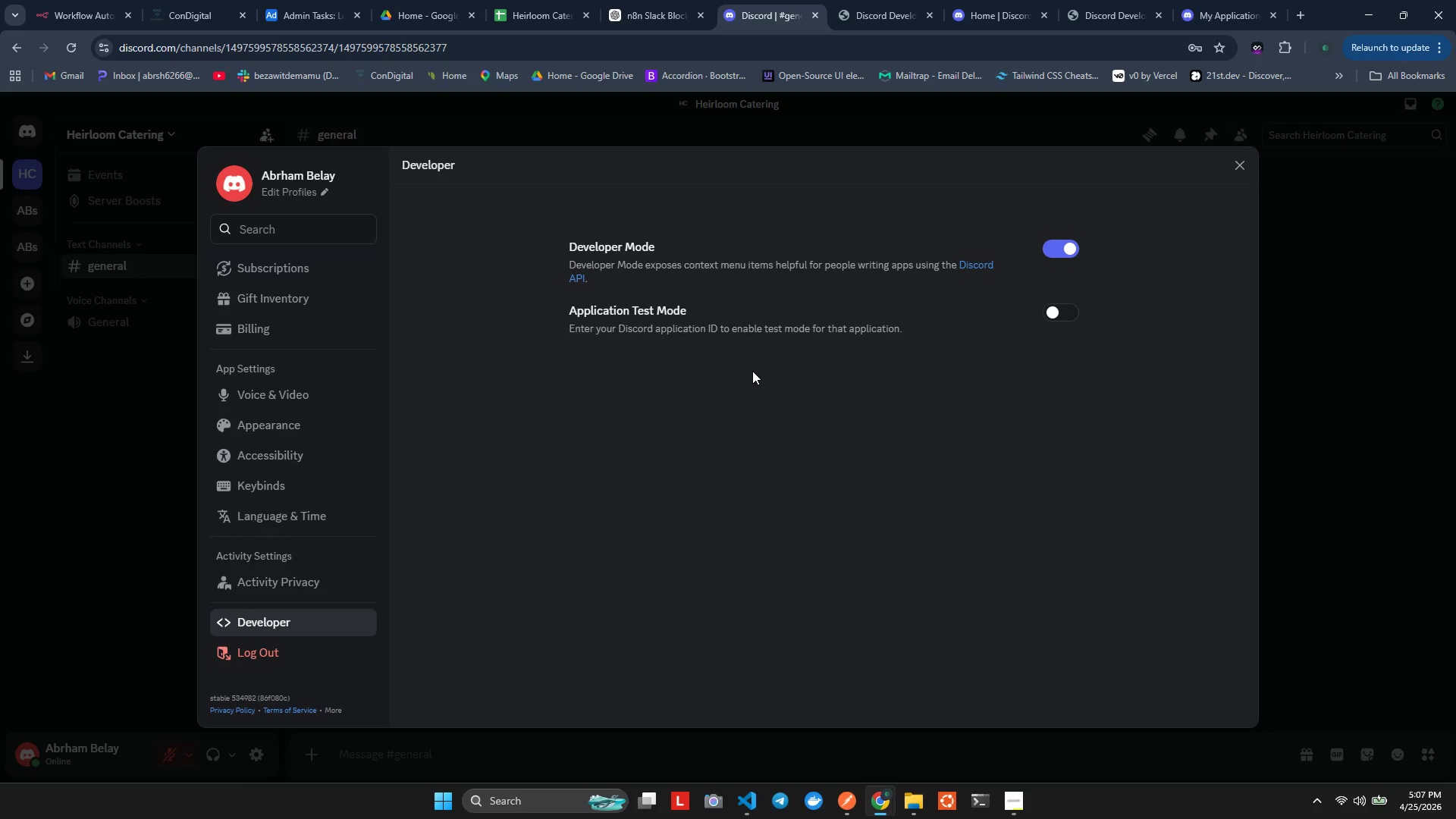 
key(Alt+Tab)
 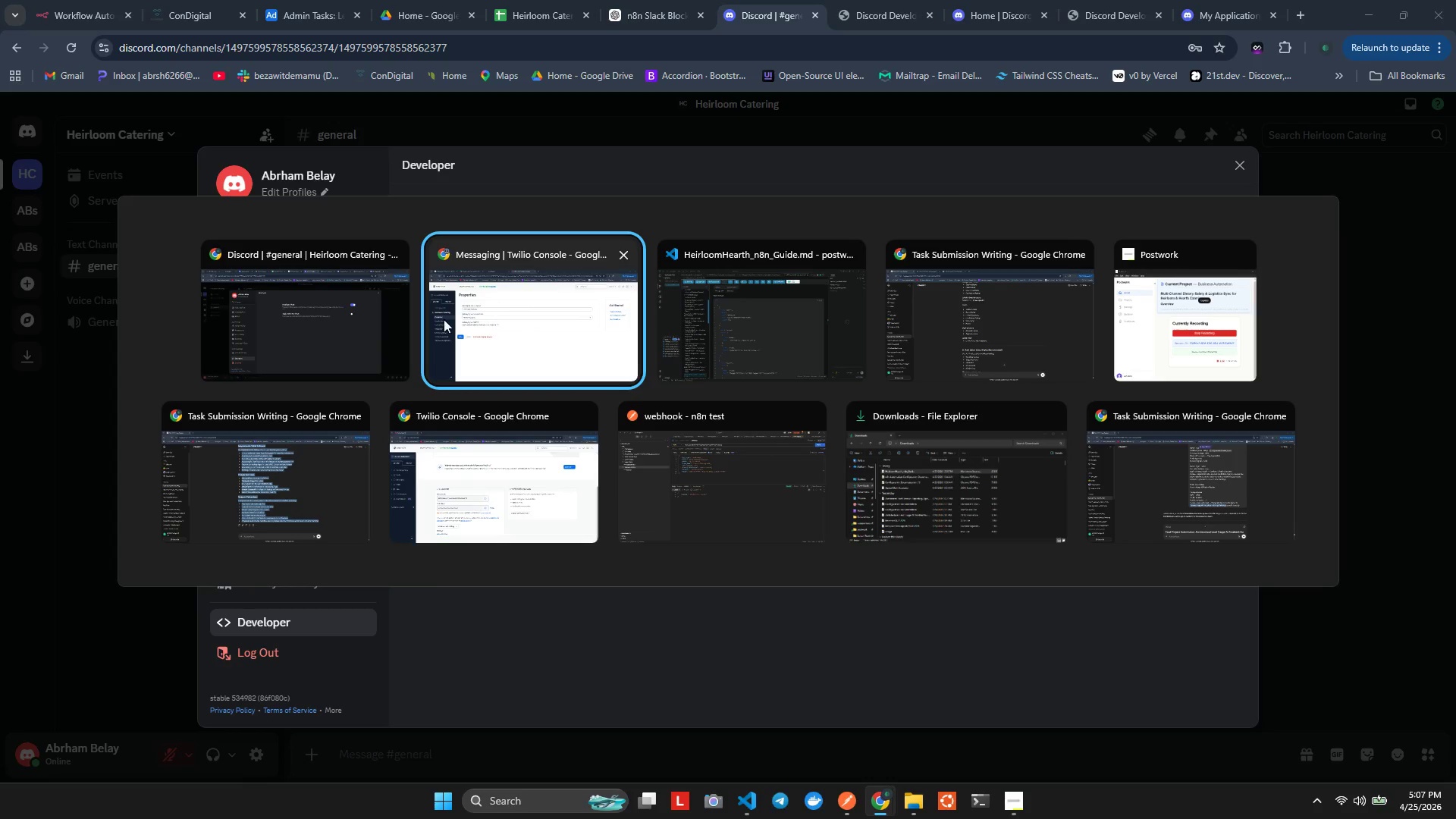 
left_click([280, 325])
 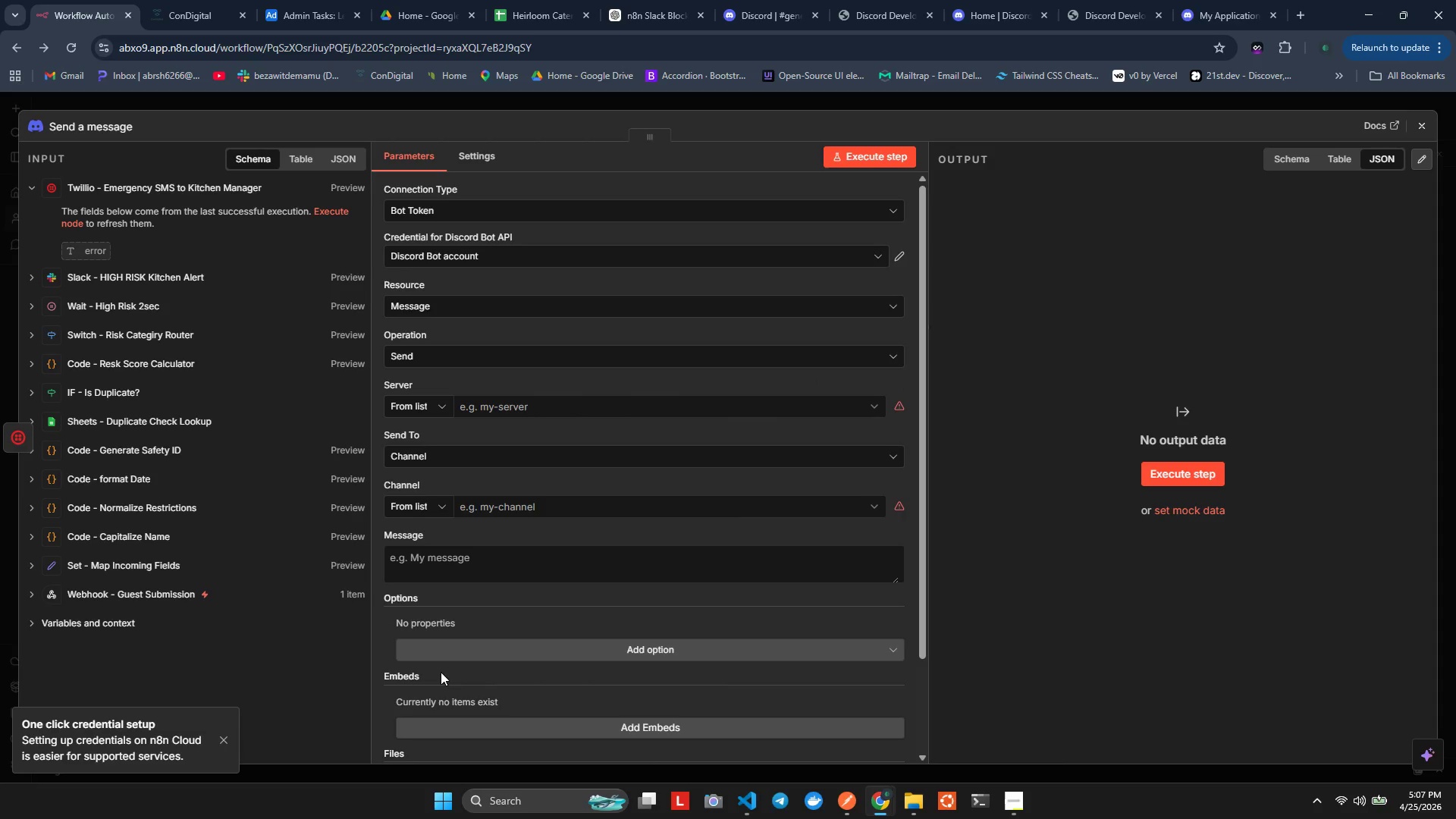 
left_click([445, 522])
 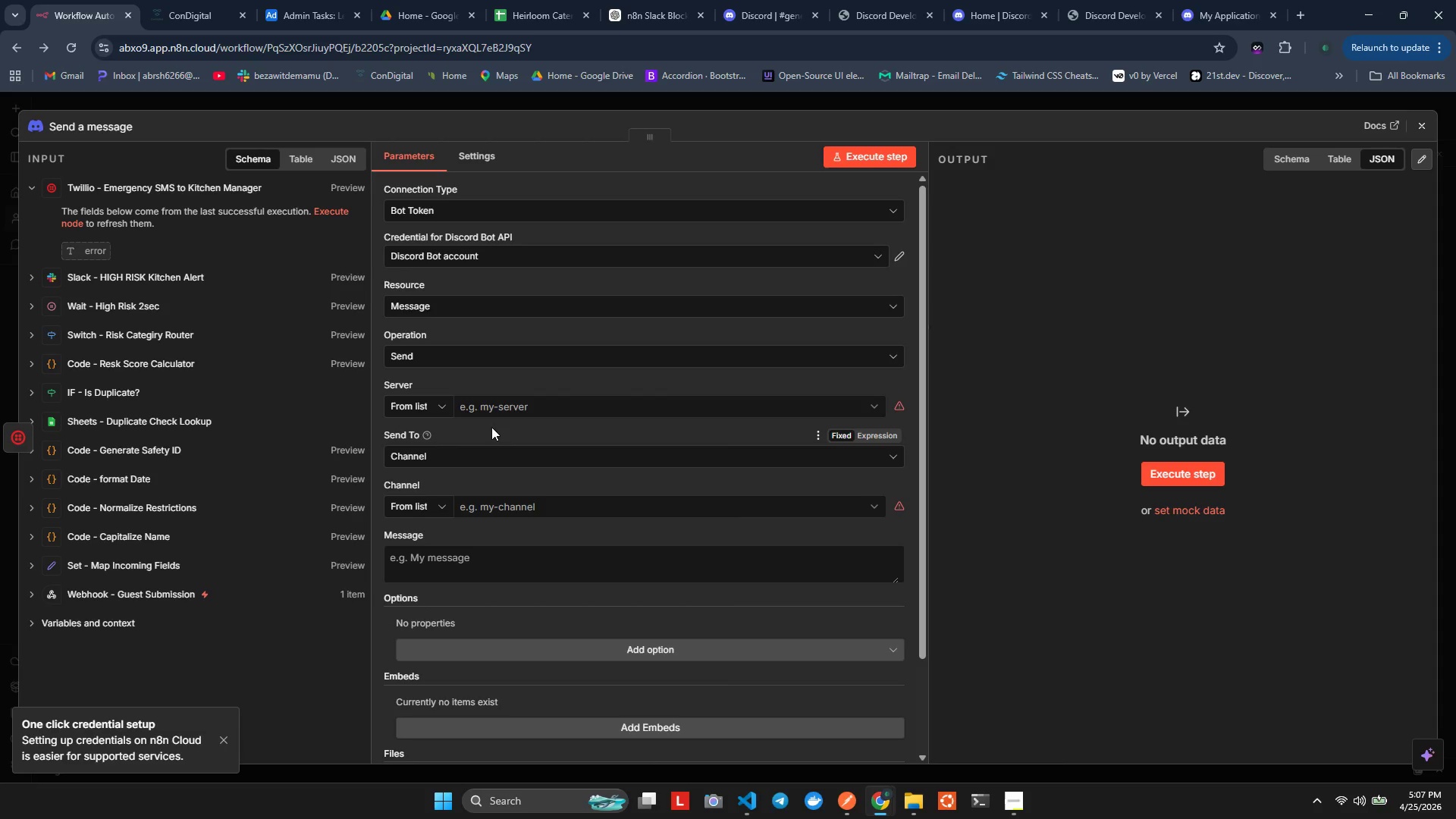 
triple_click([498, 405])
 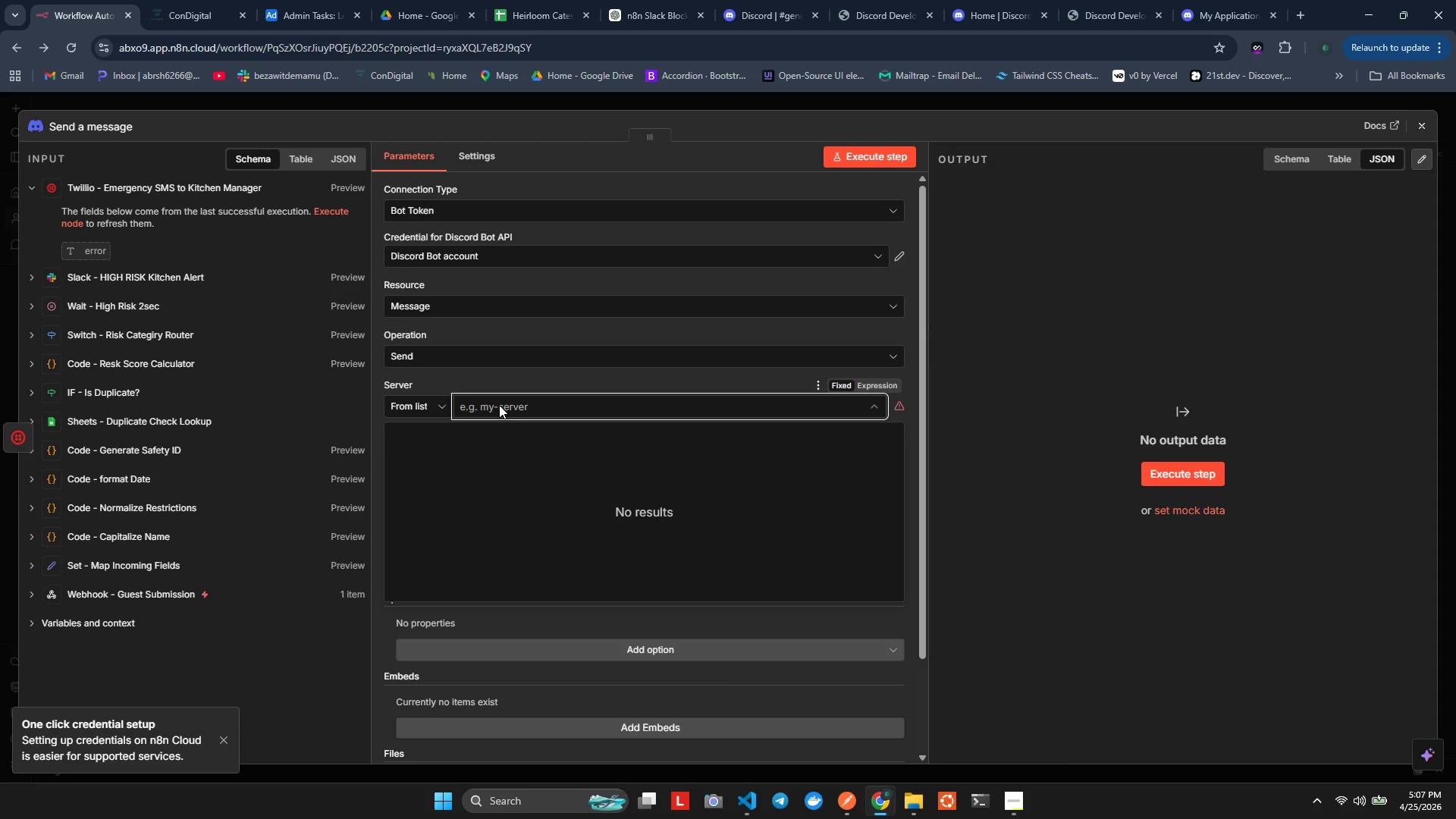 
left_click([499, 405])
 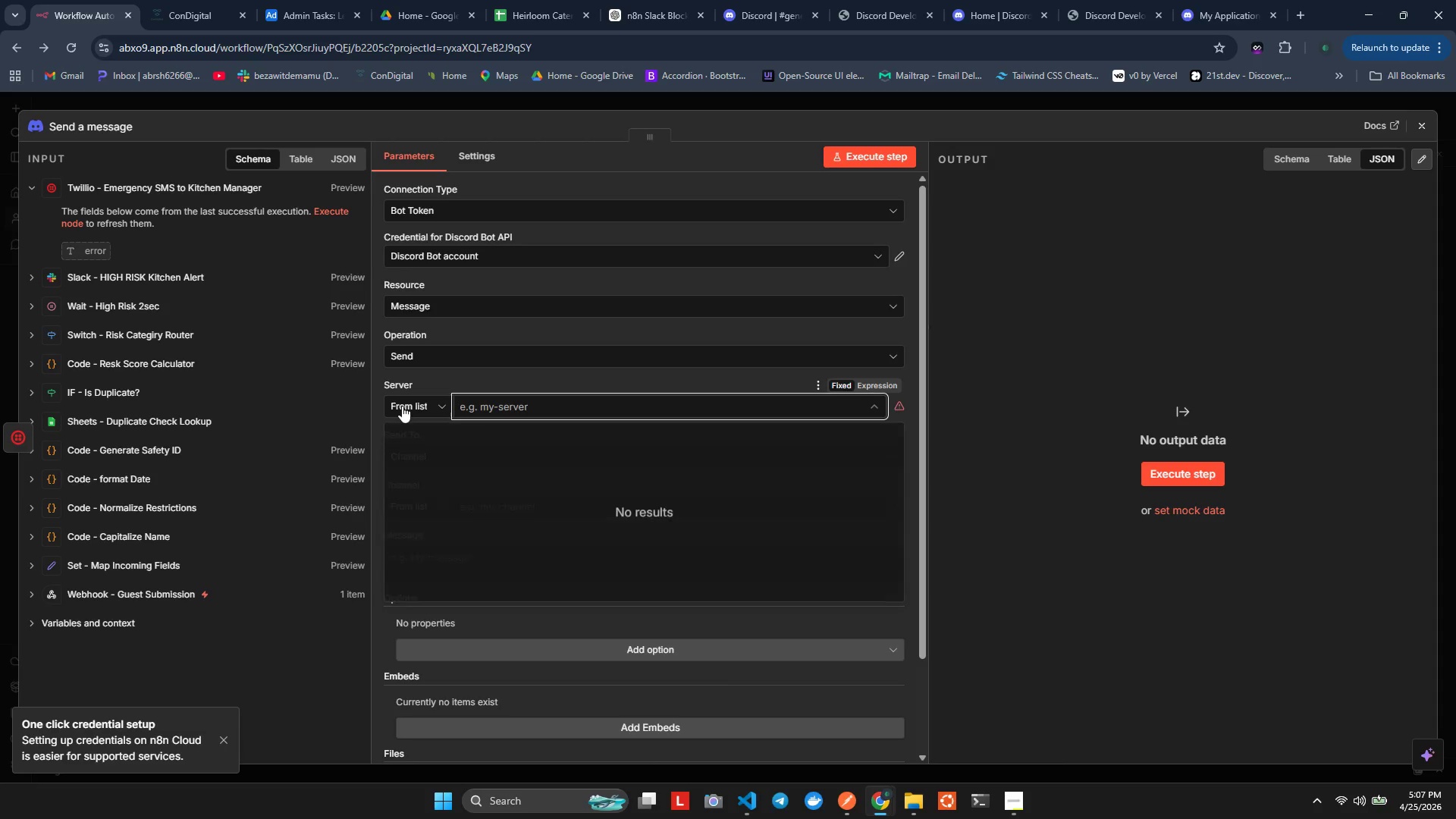 
double_click([402, 406])
 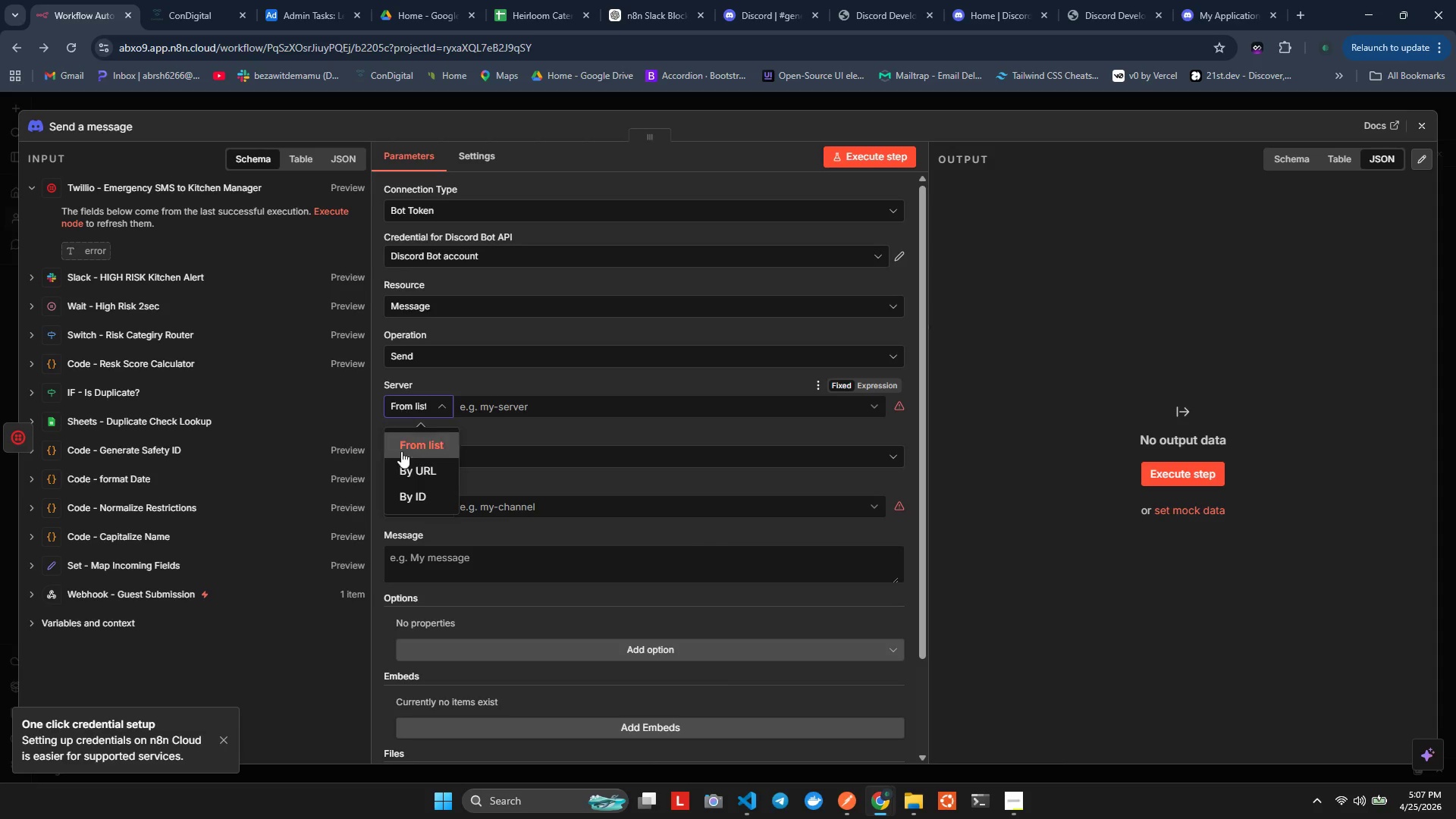 
left_click([401, 475])
 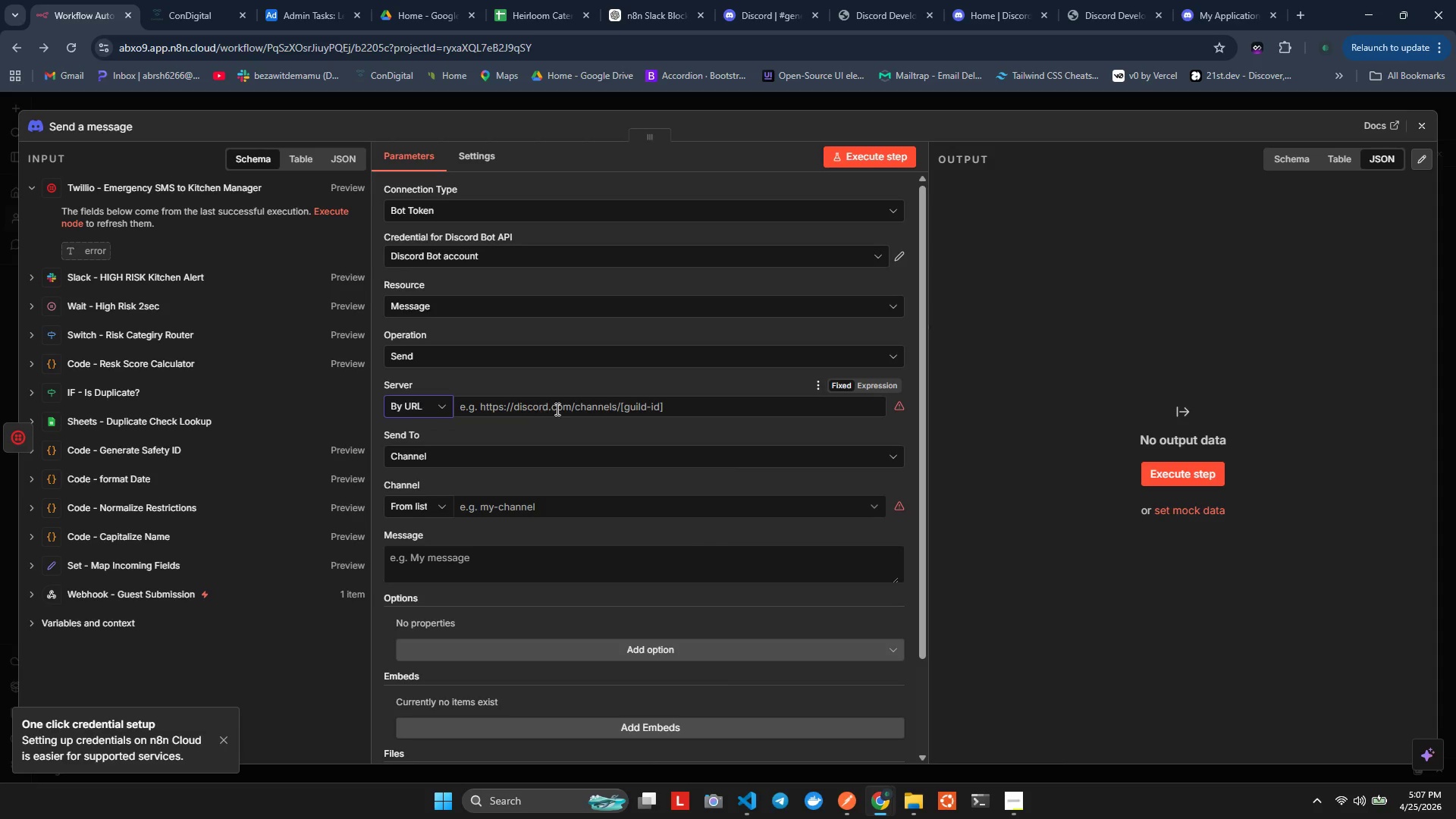 
double_click([585, 412])
 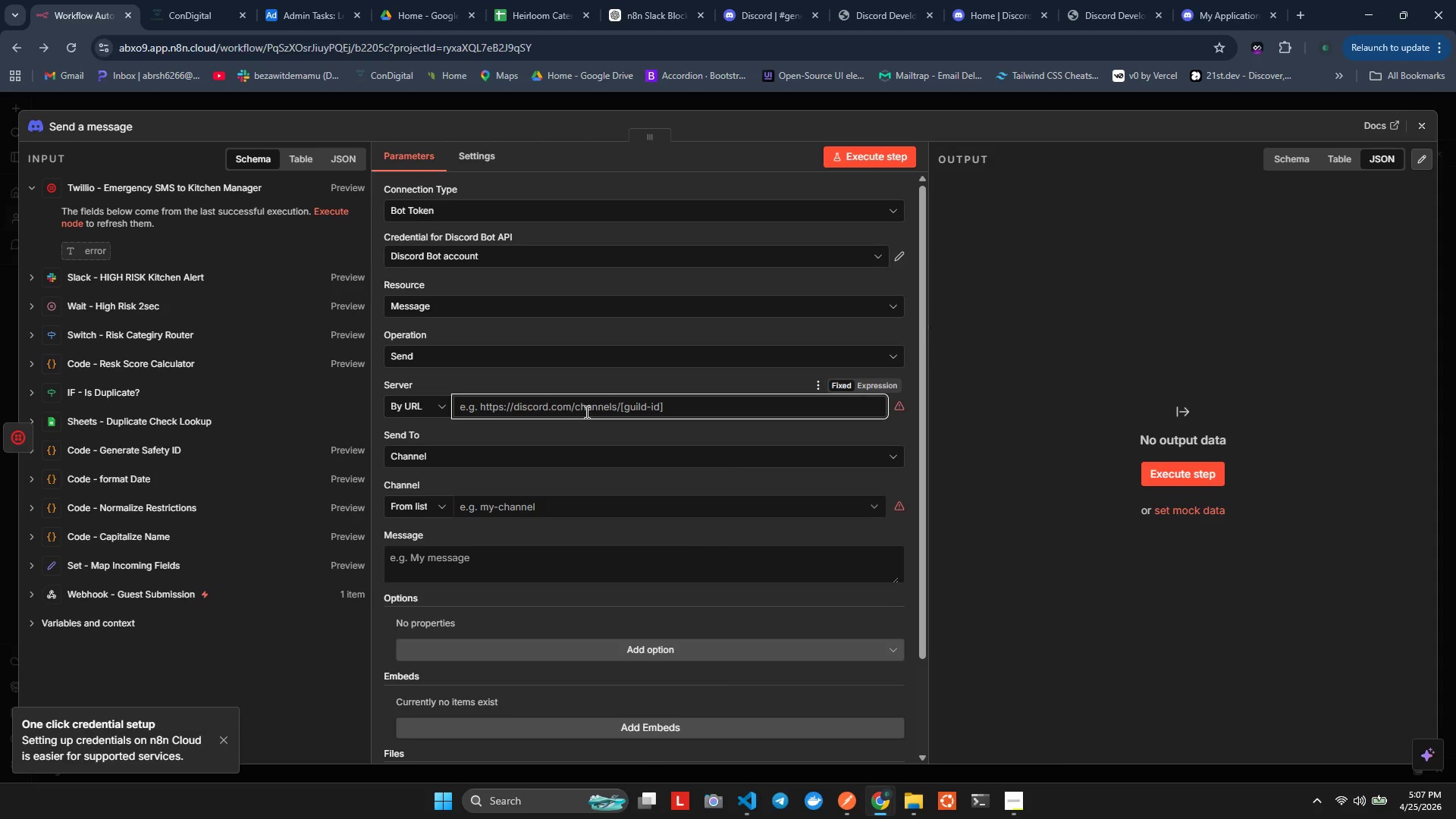 
triple_click([585, 412])
 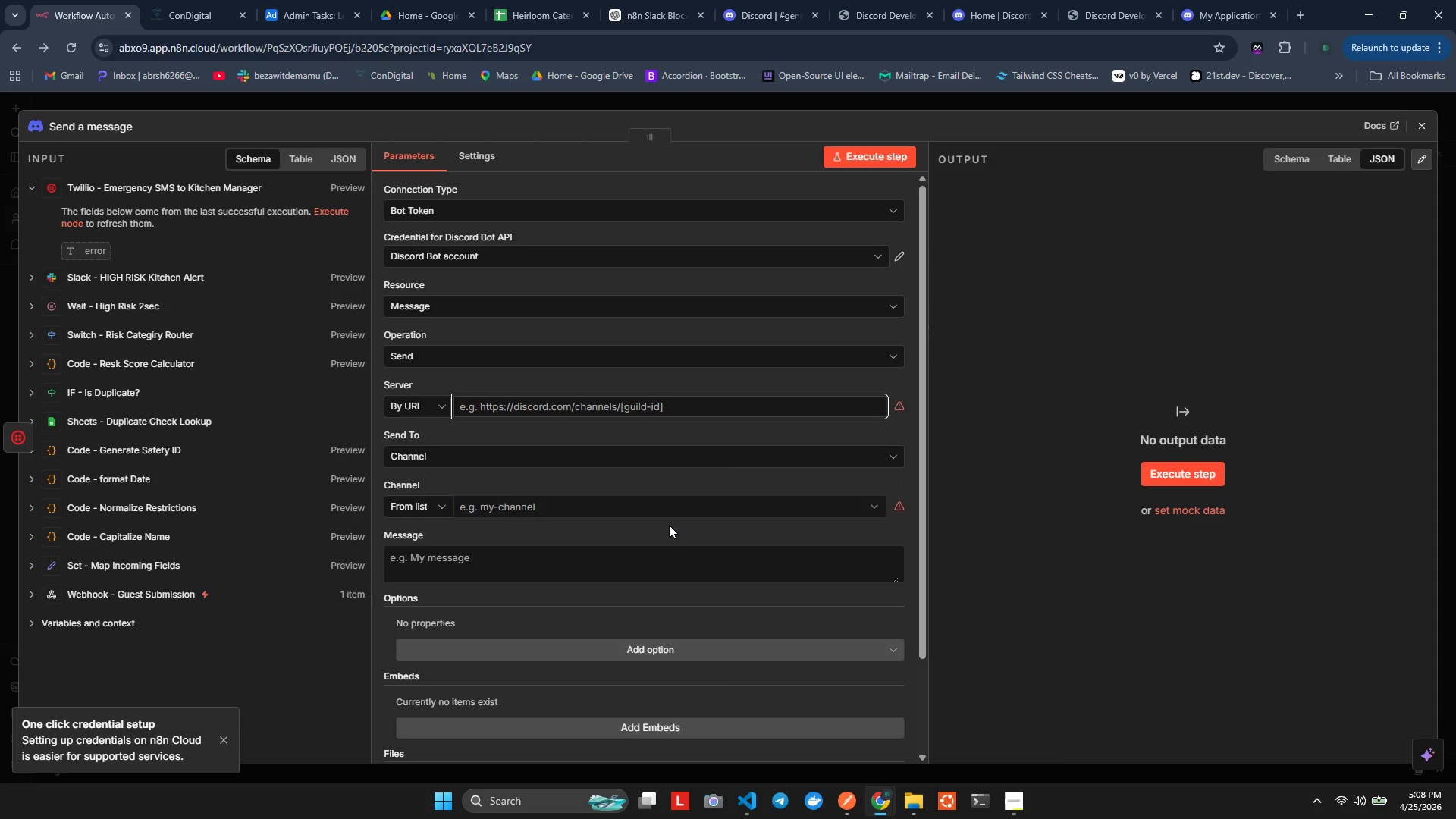 
key(Alt+AltLeft)
 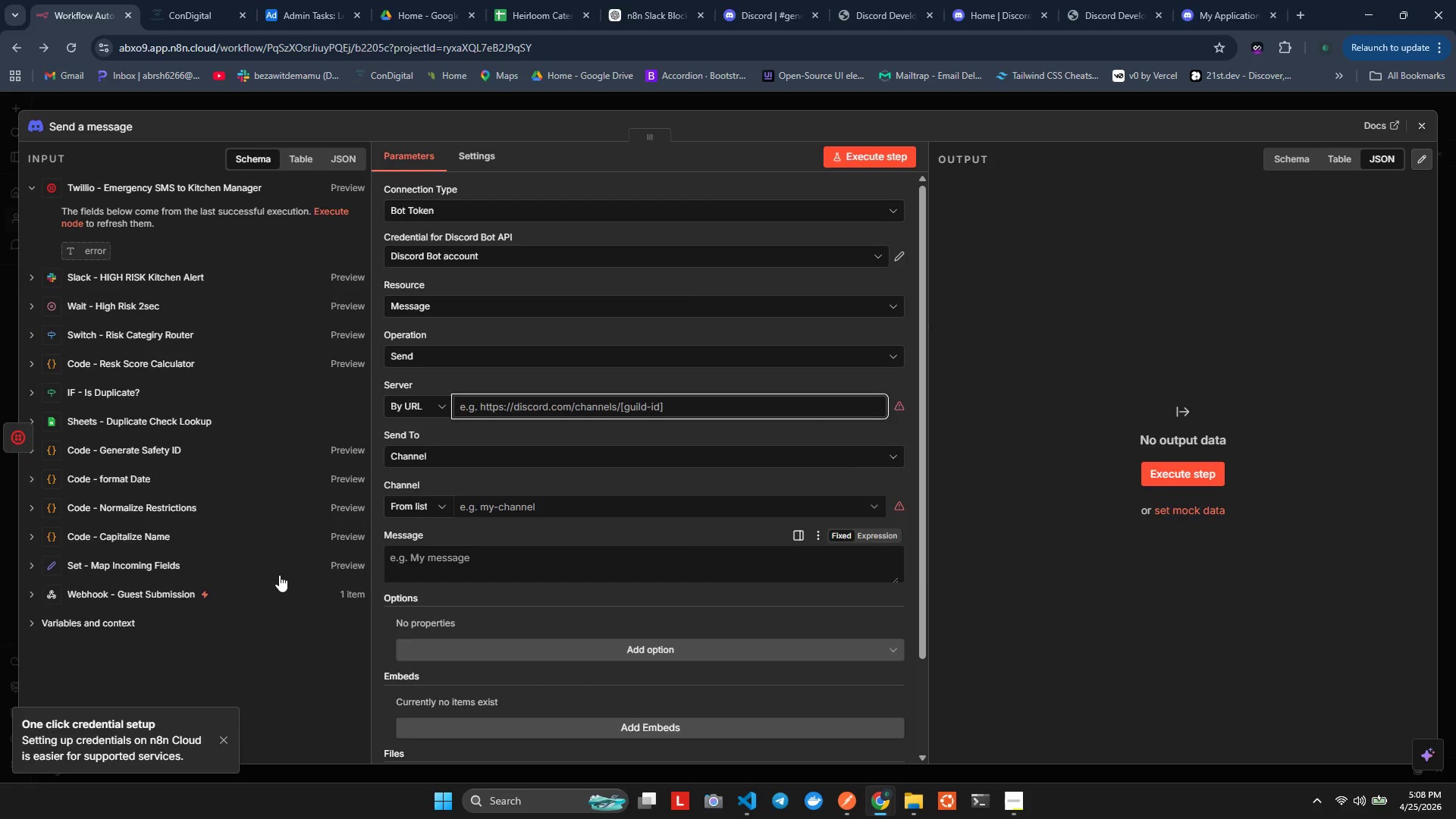 
key(Alt+Tab)
 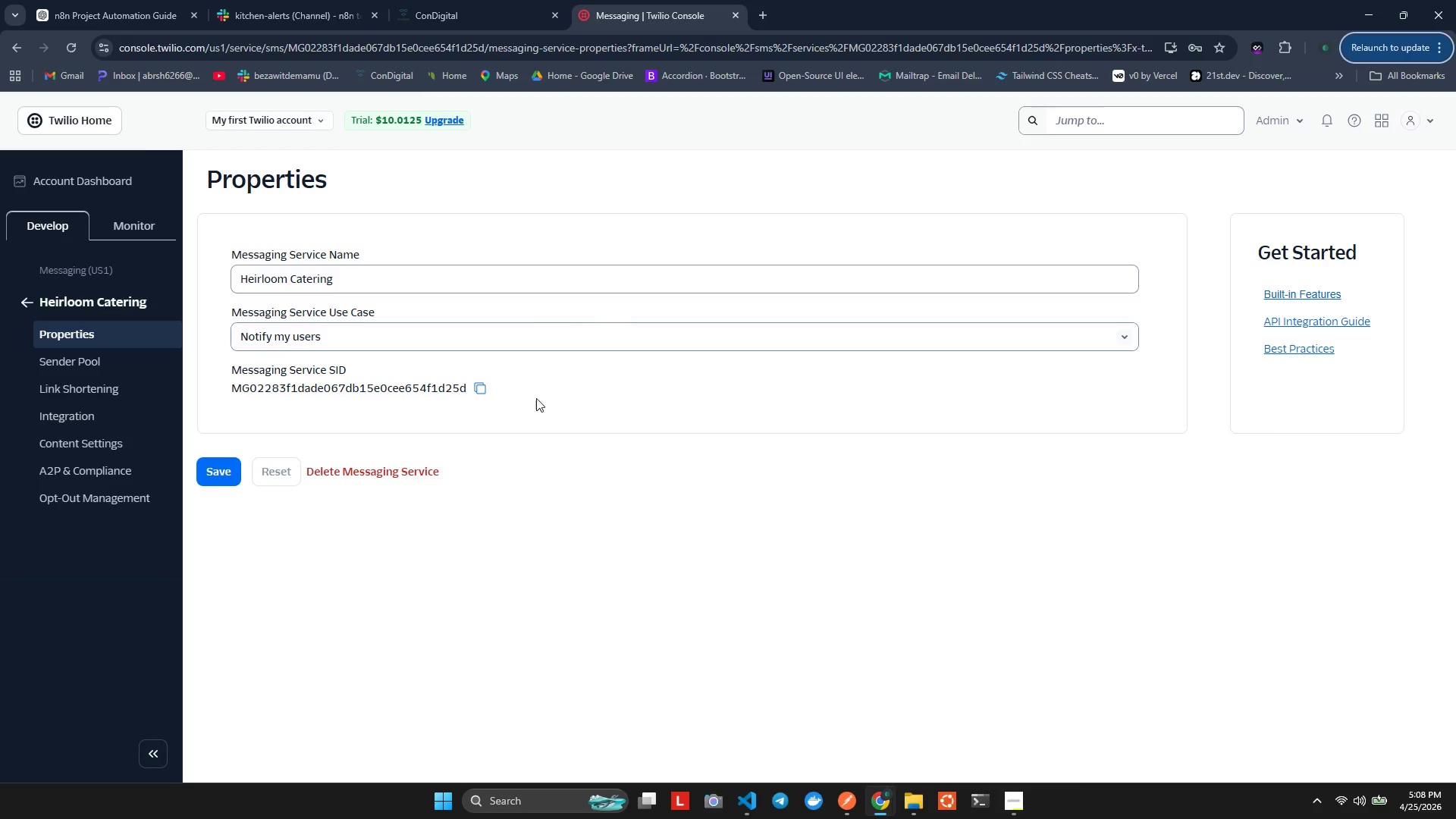 
key(Alt+Tab)
 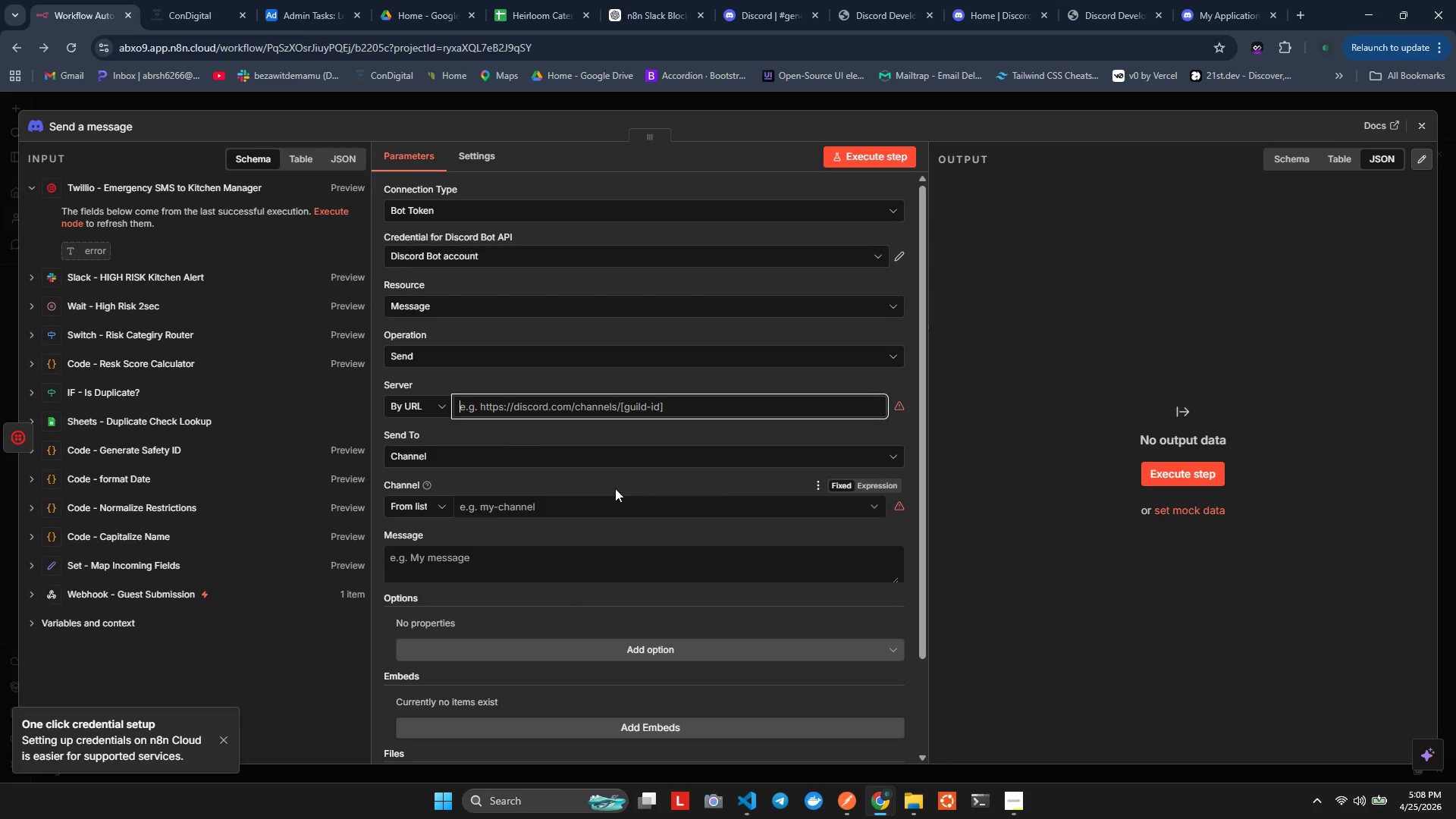 
key(Alt+Tab)
 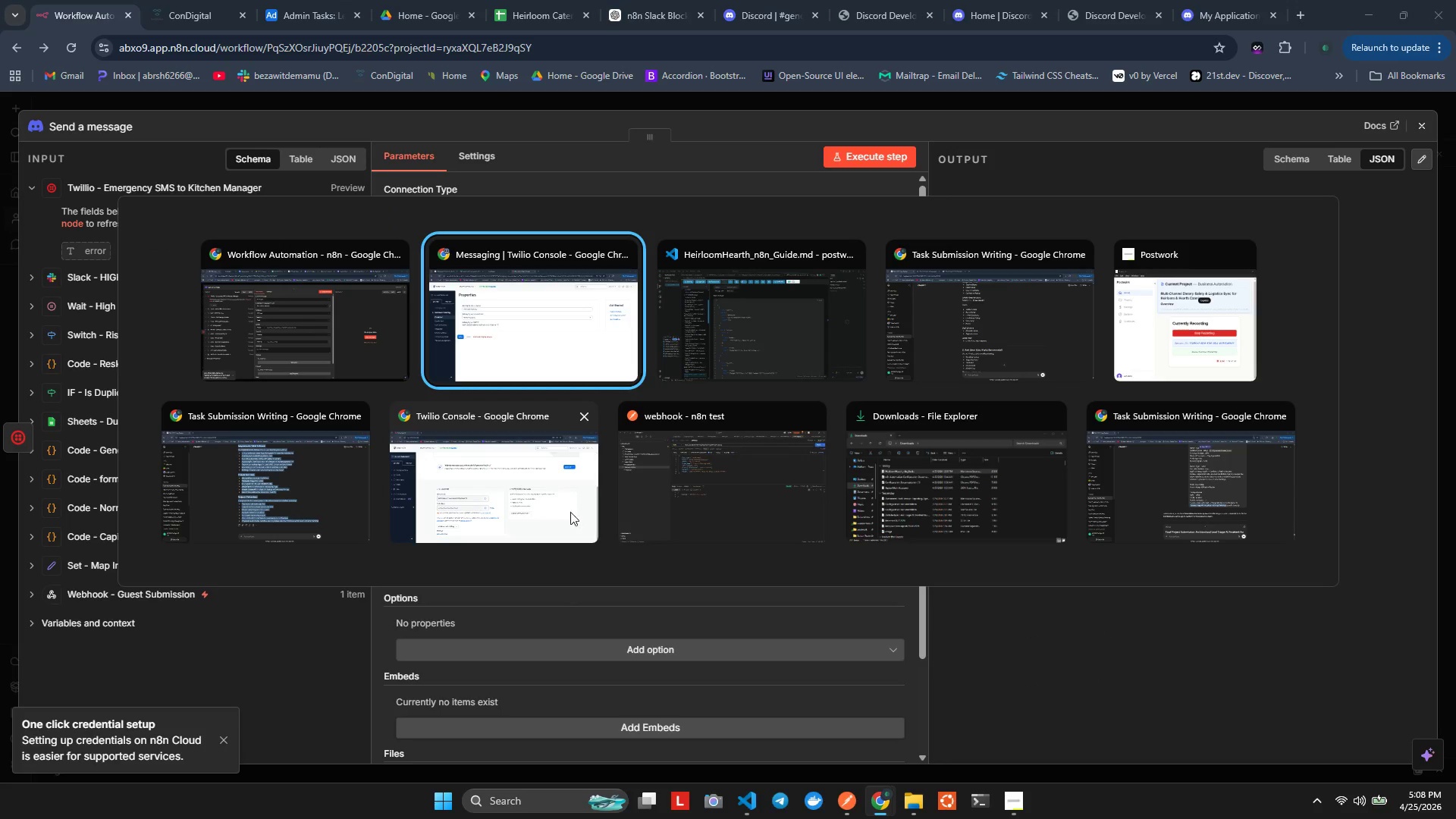 
key(Alt+Tab)
 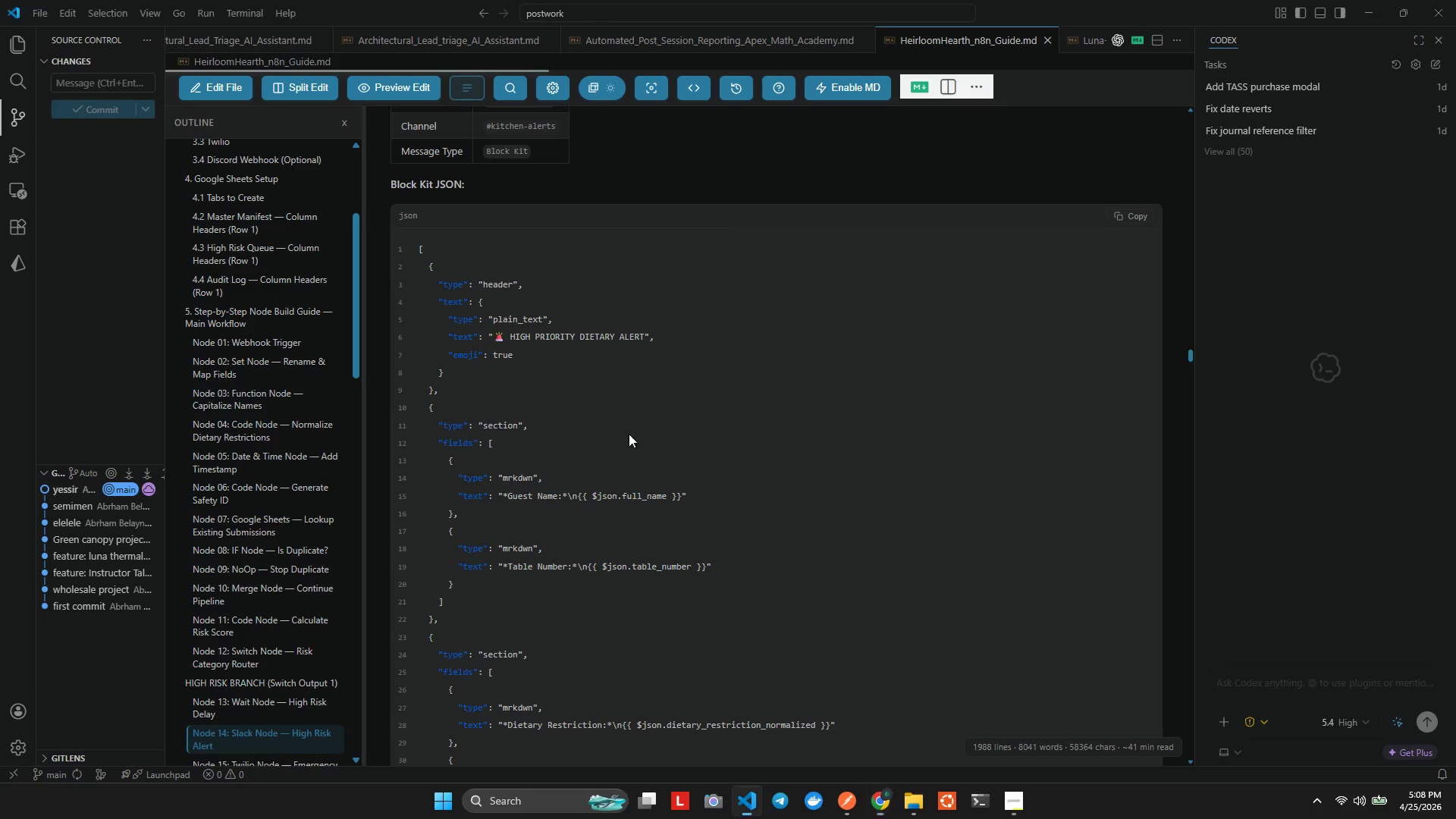 
key(Alt+AltLeft)
 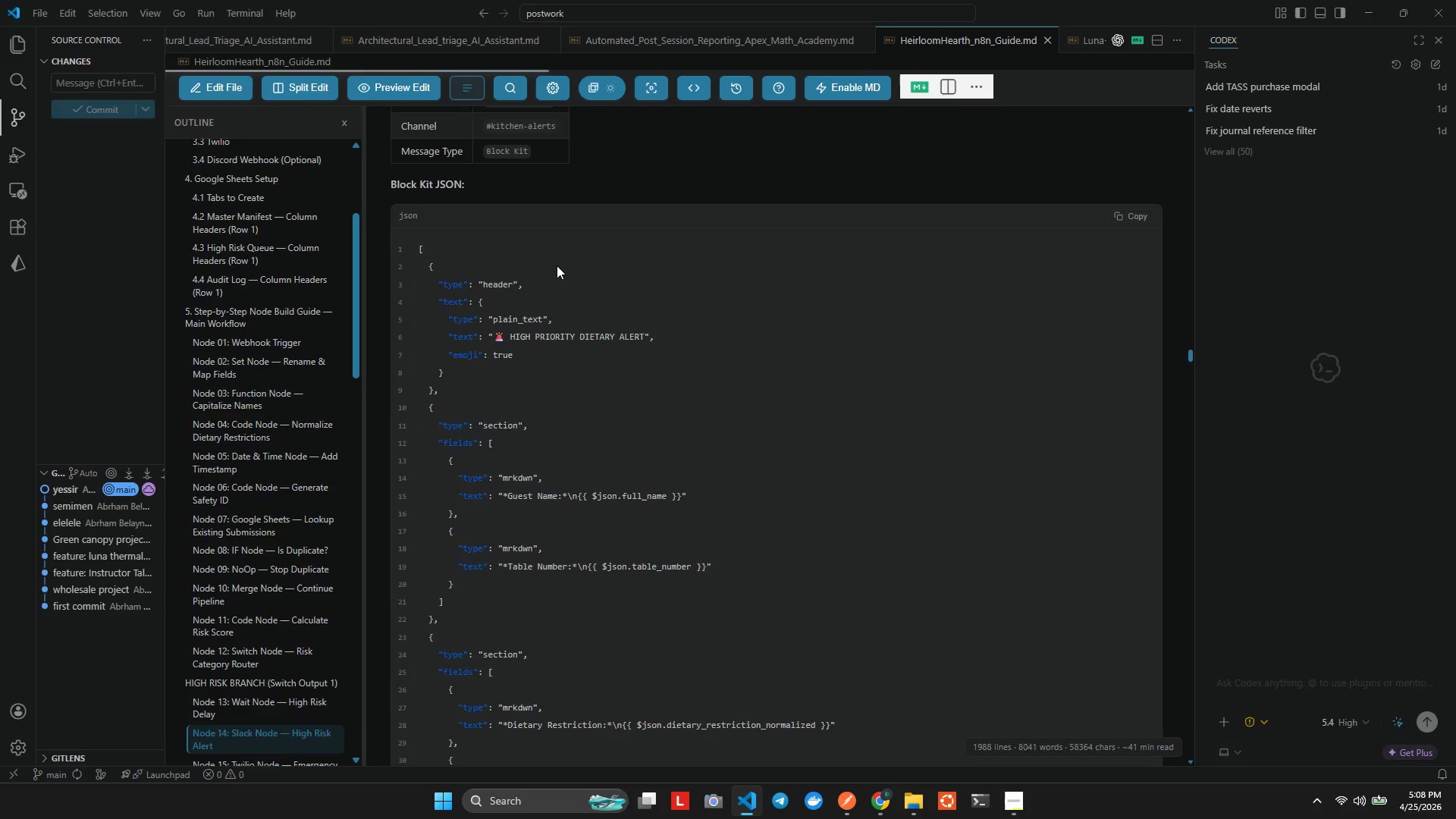 
key(Alt+Tab)
 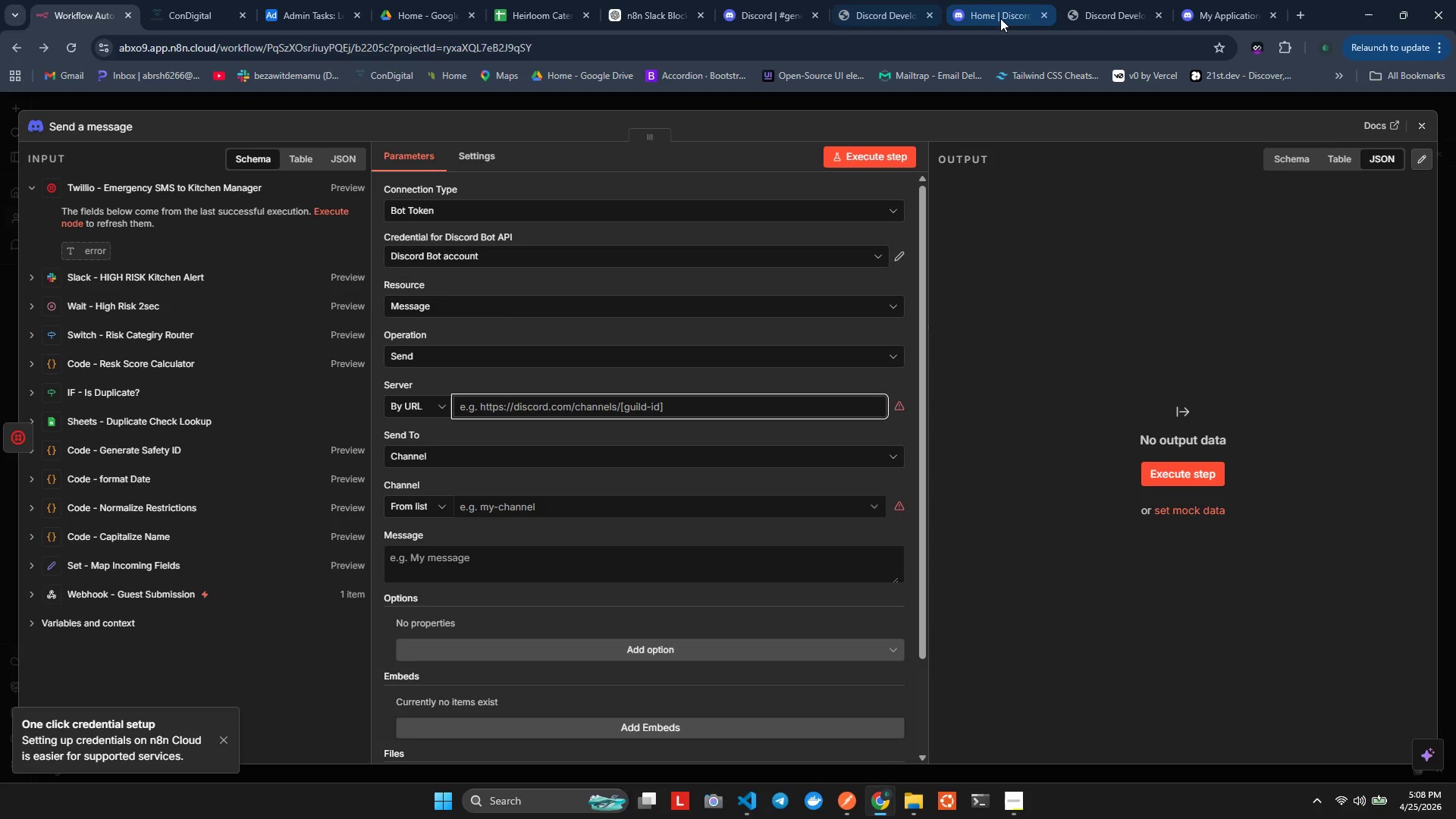 
left_click([993, 10])
 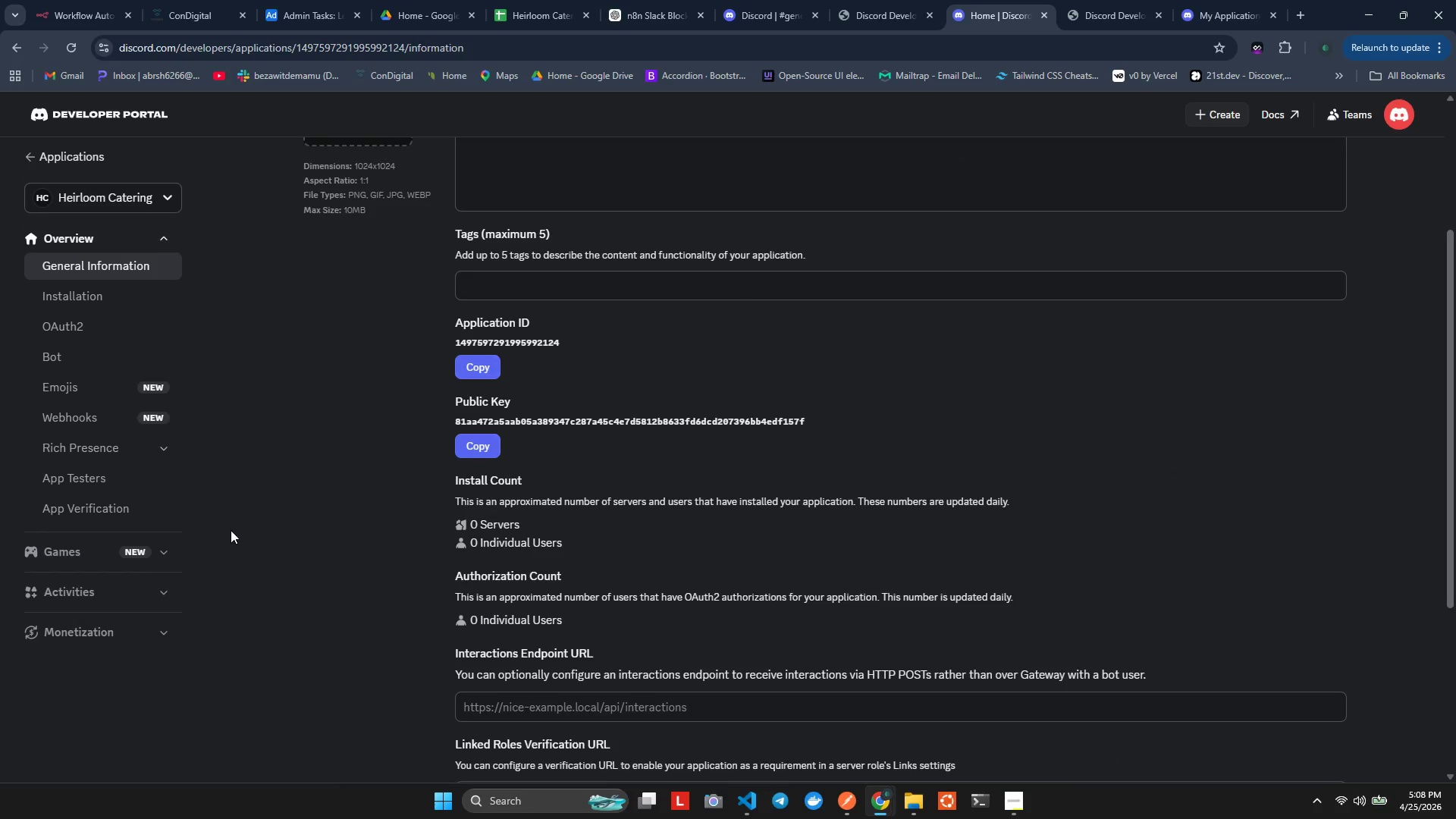 
scroll: coordinate [229, 534], scroll_direction: down, amount: 1.0
 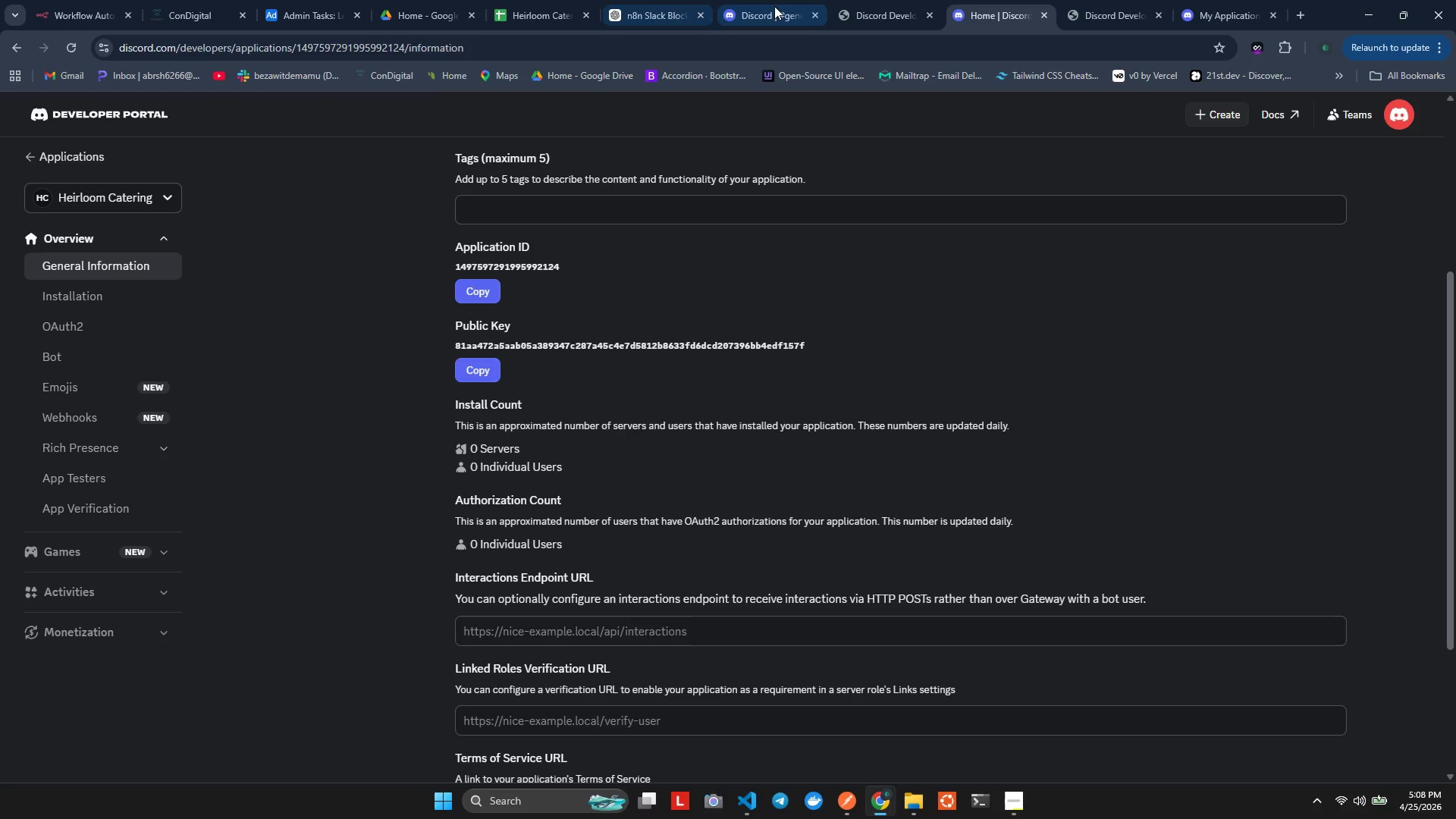 
left_click([785, 2])
 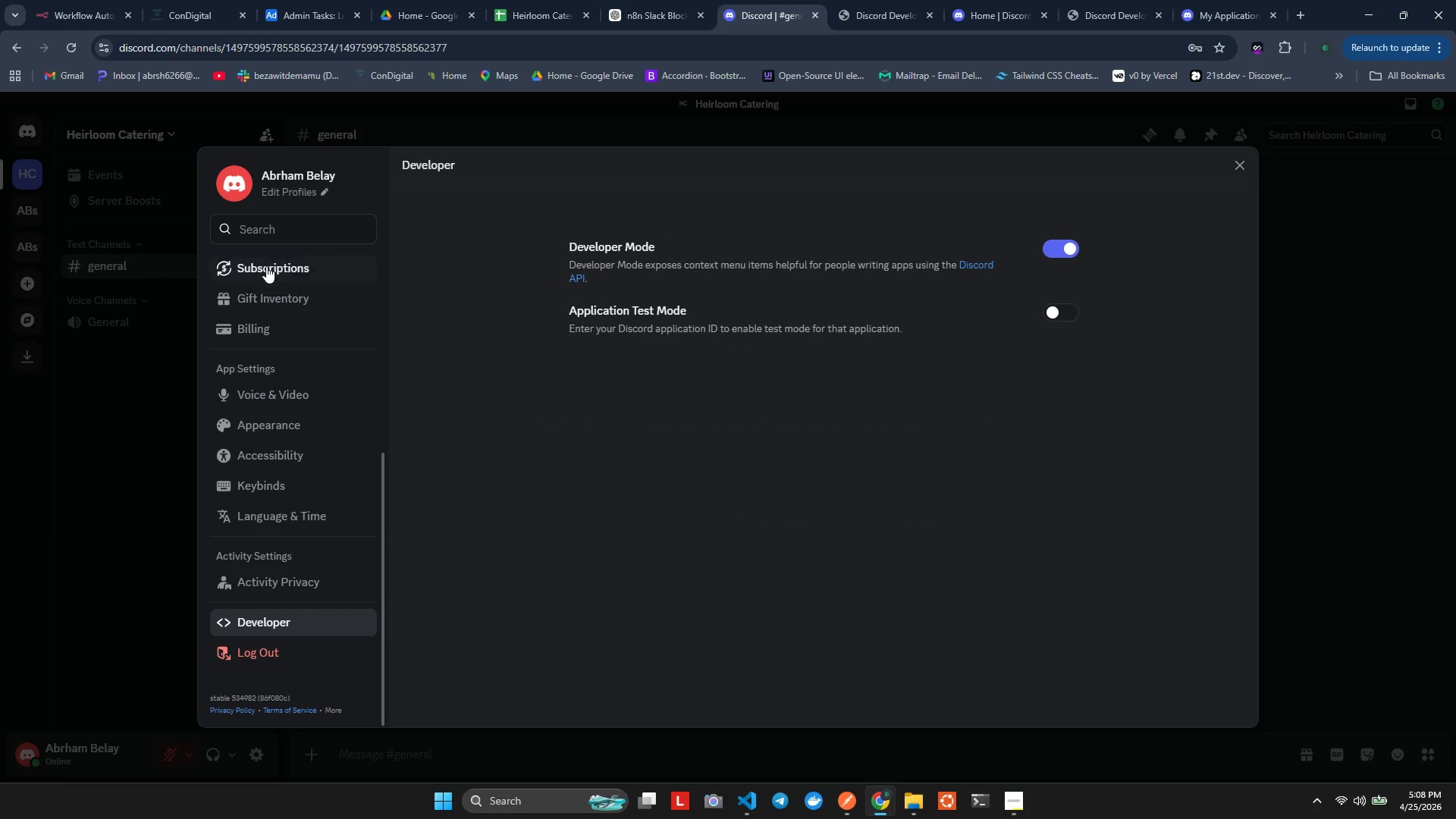 
left_click([83, 390])
 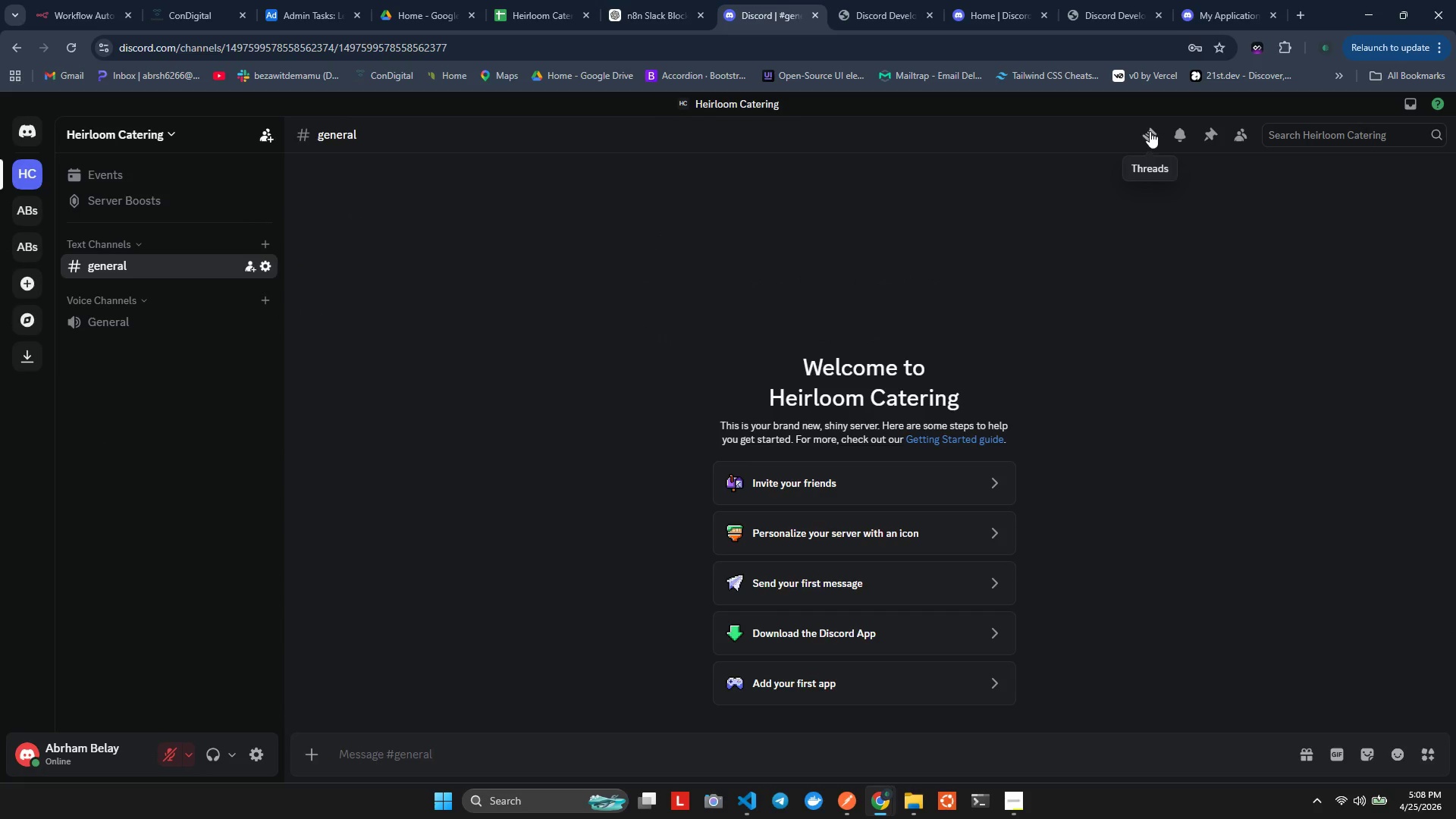 
scroll: coordinate [1267, 171], scroll_direction: up, amount: 3.0
 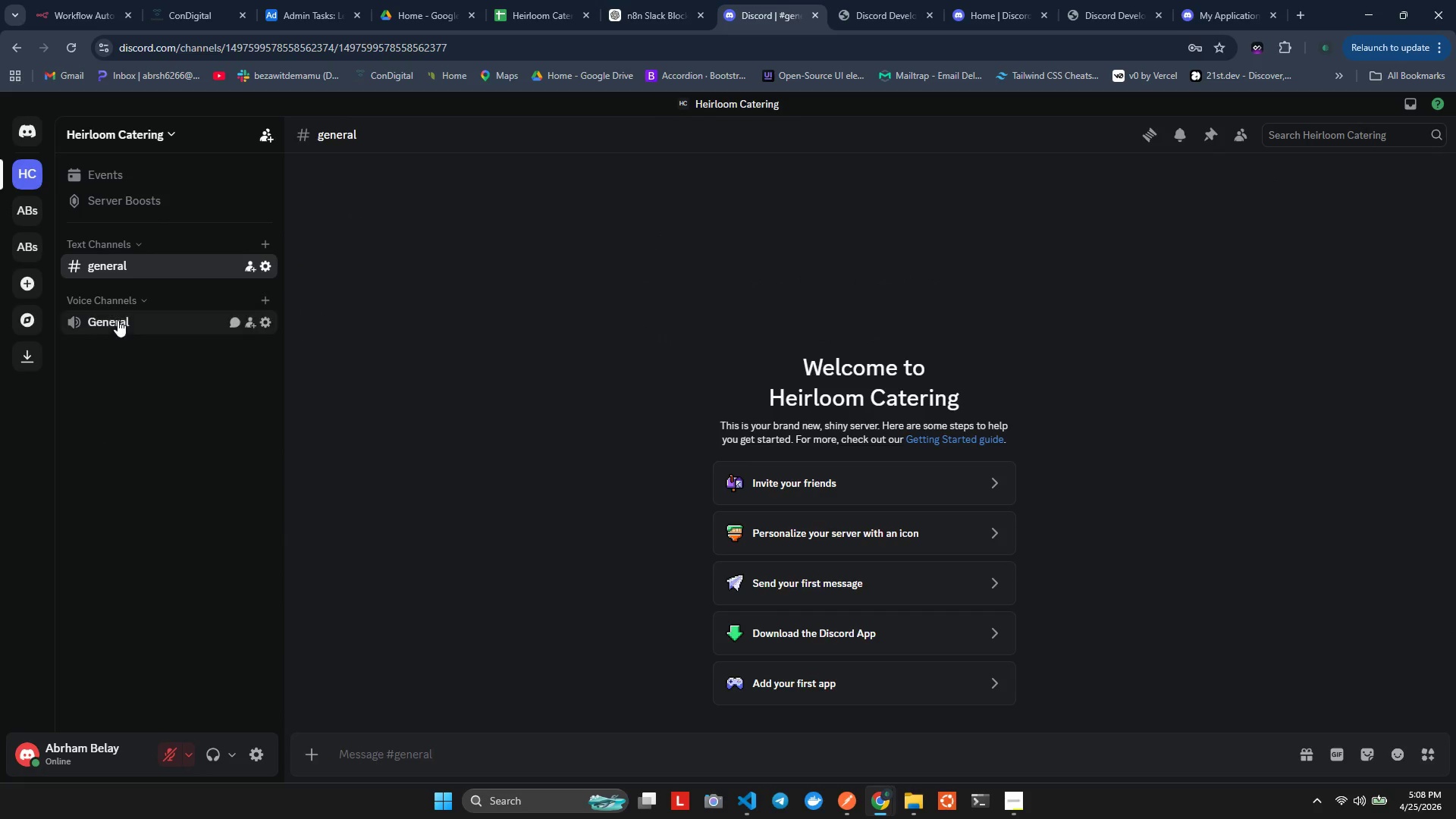 
left_click([264, 243])
 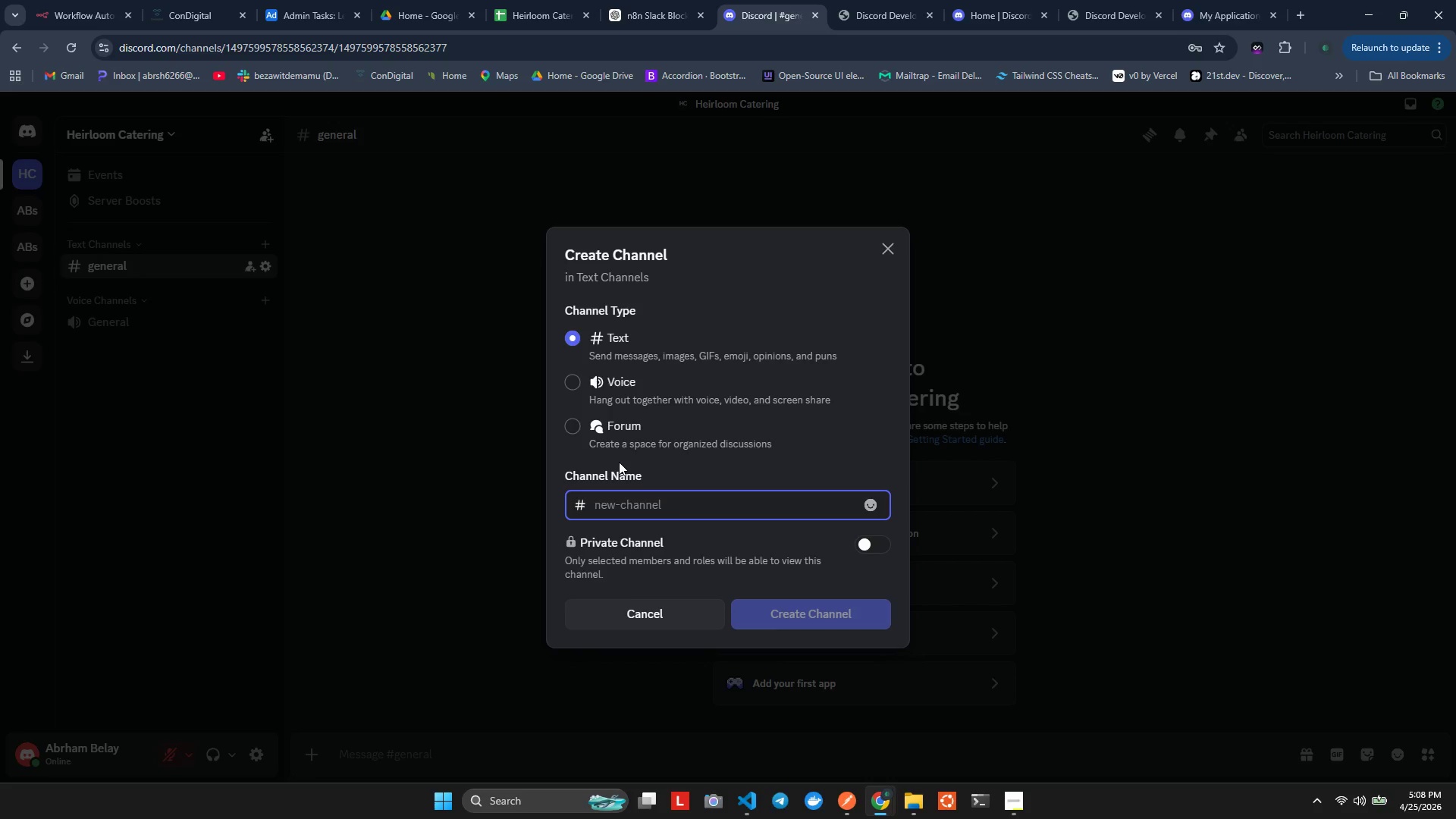 
key(Control+ControlLeft)
 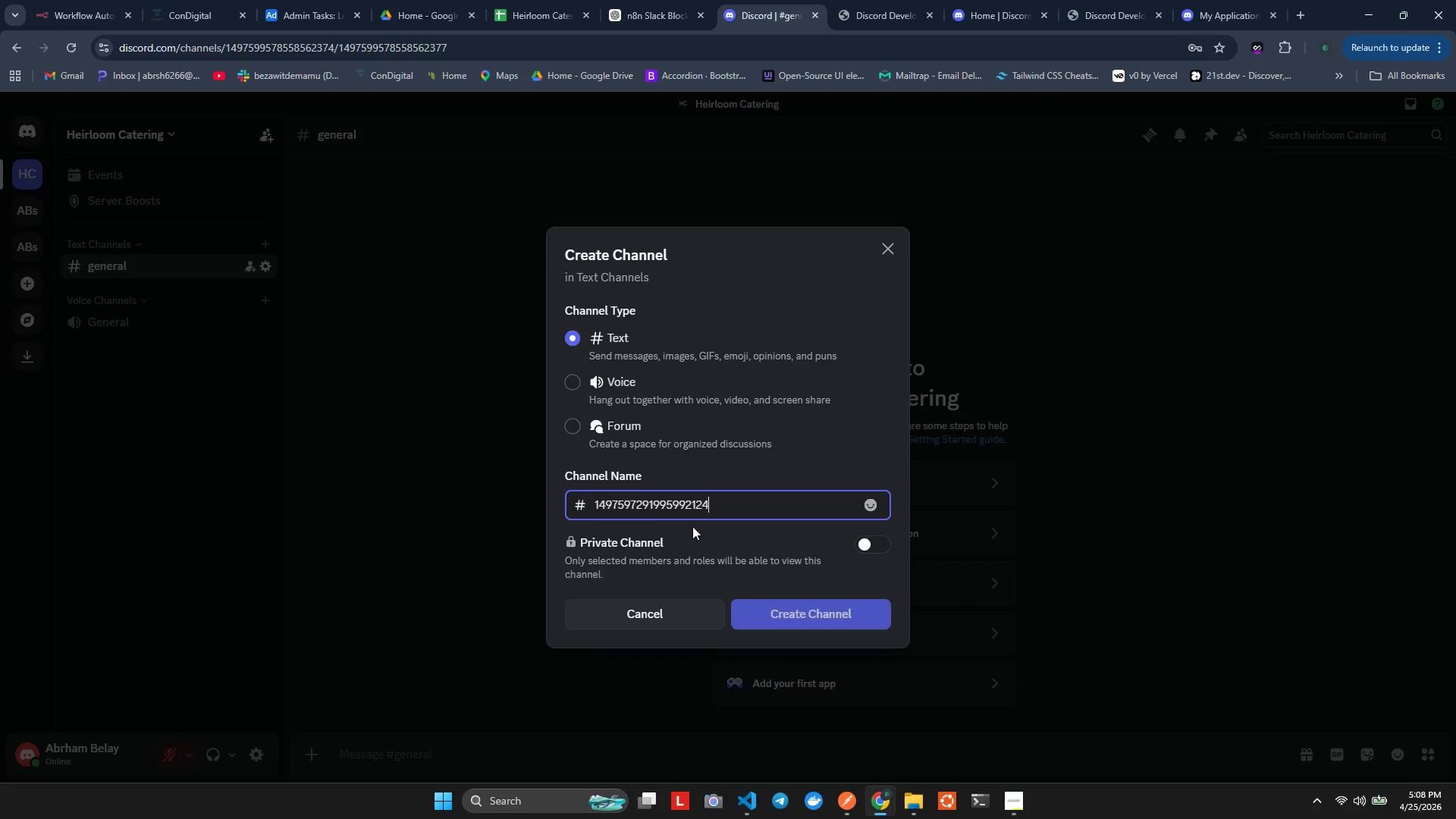 
key(Control+V)
 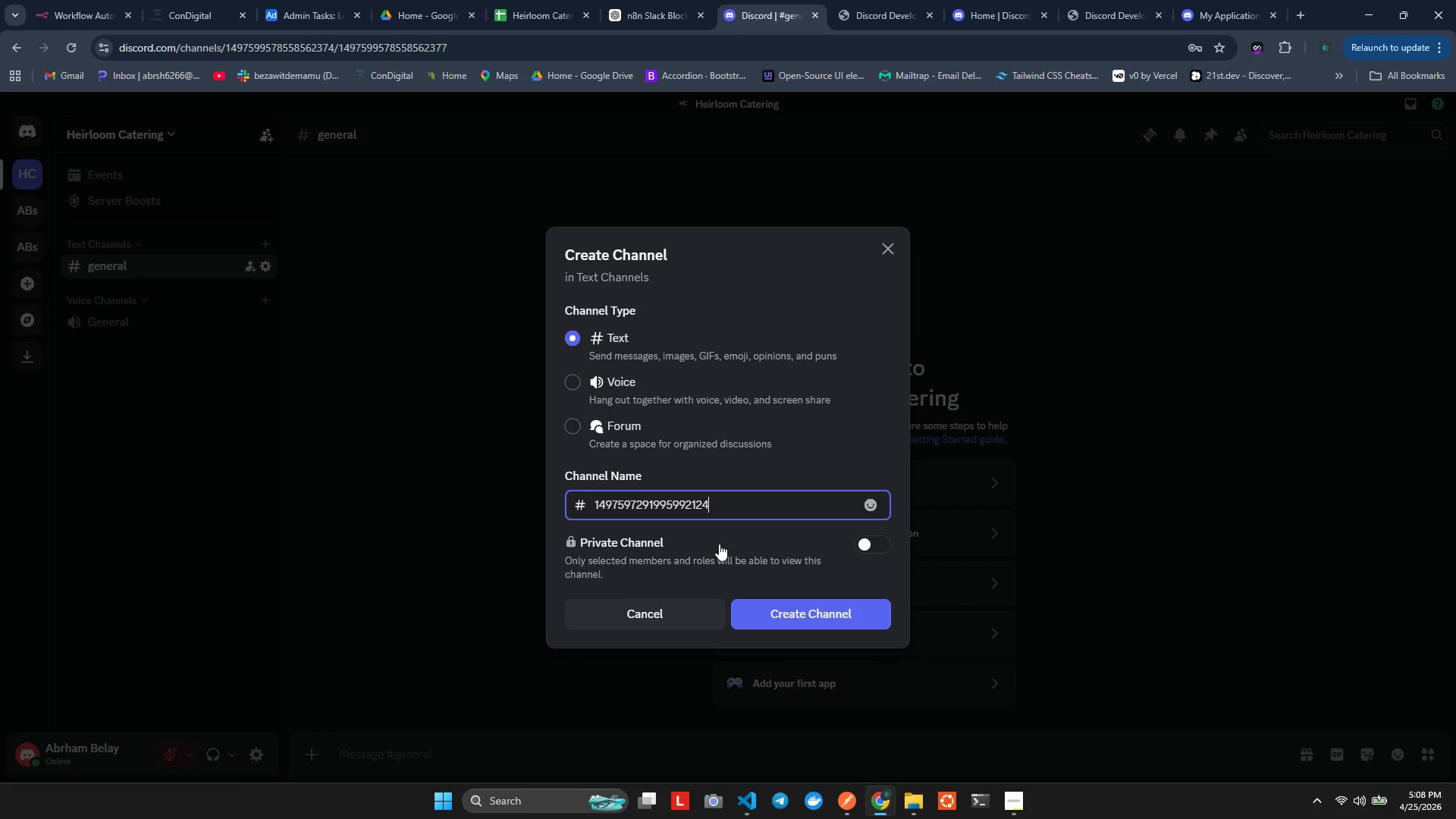 
key(Control+ControlLeft)
 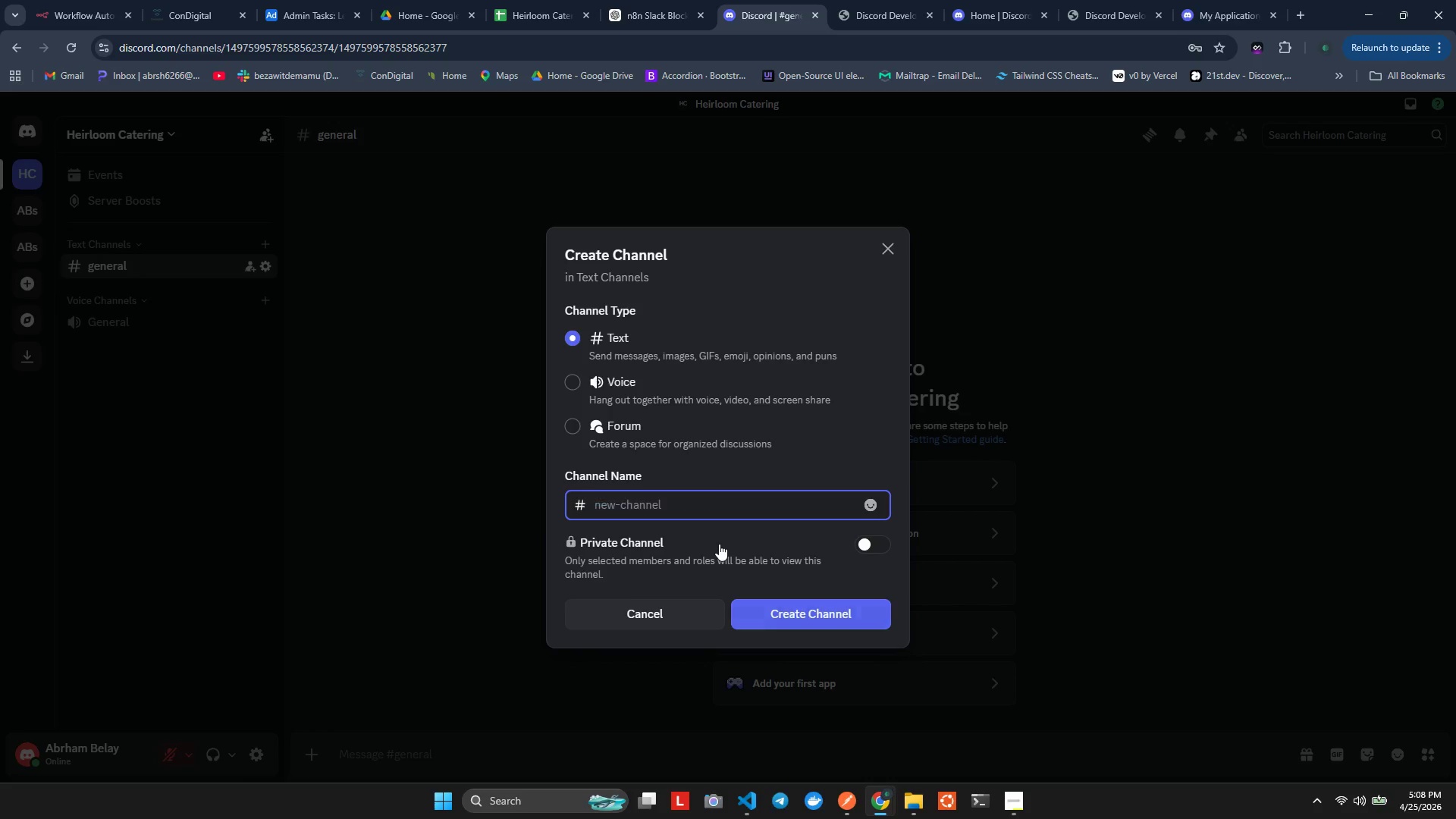 
key(Control+Z)
 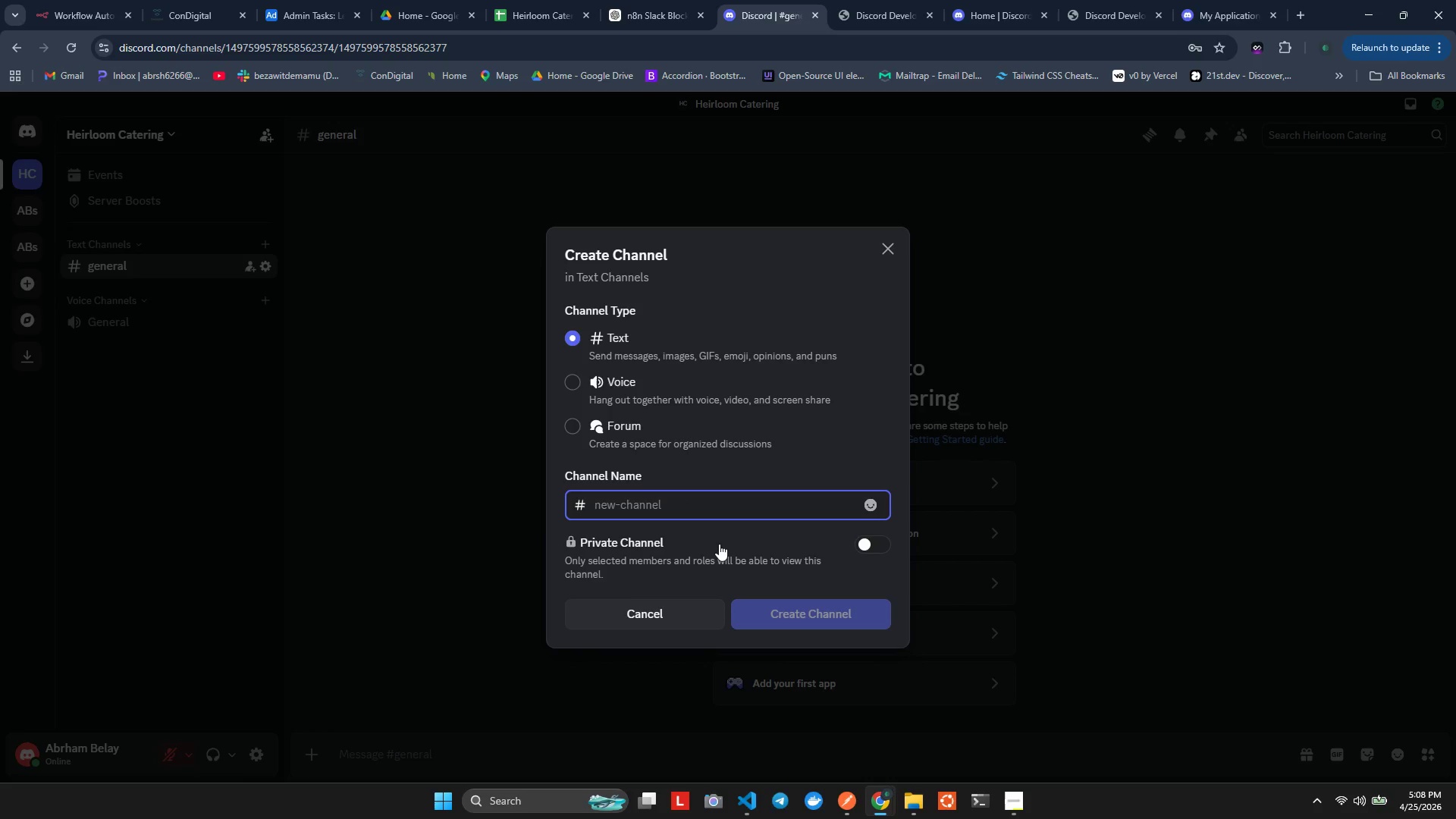 
key(Meta+V)
 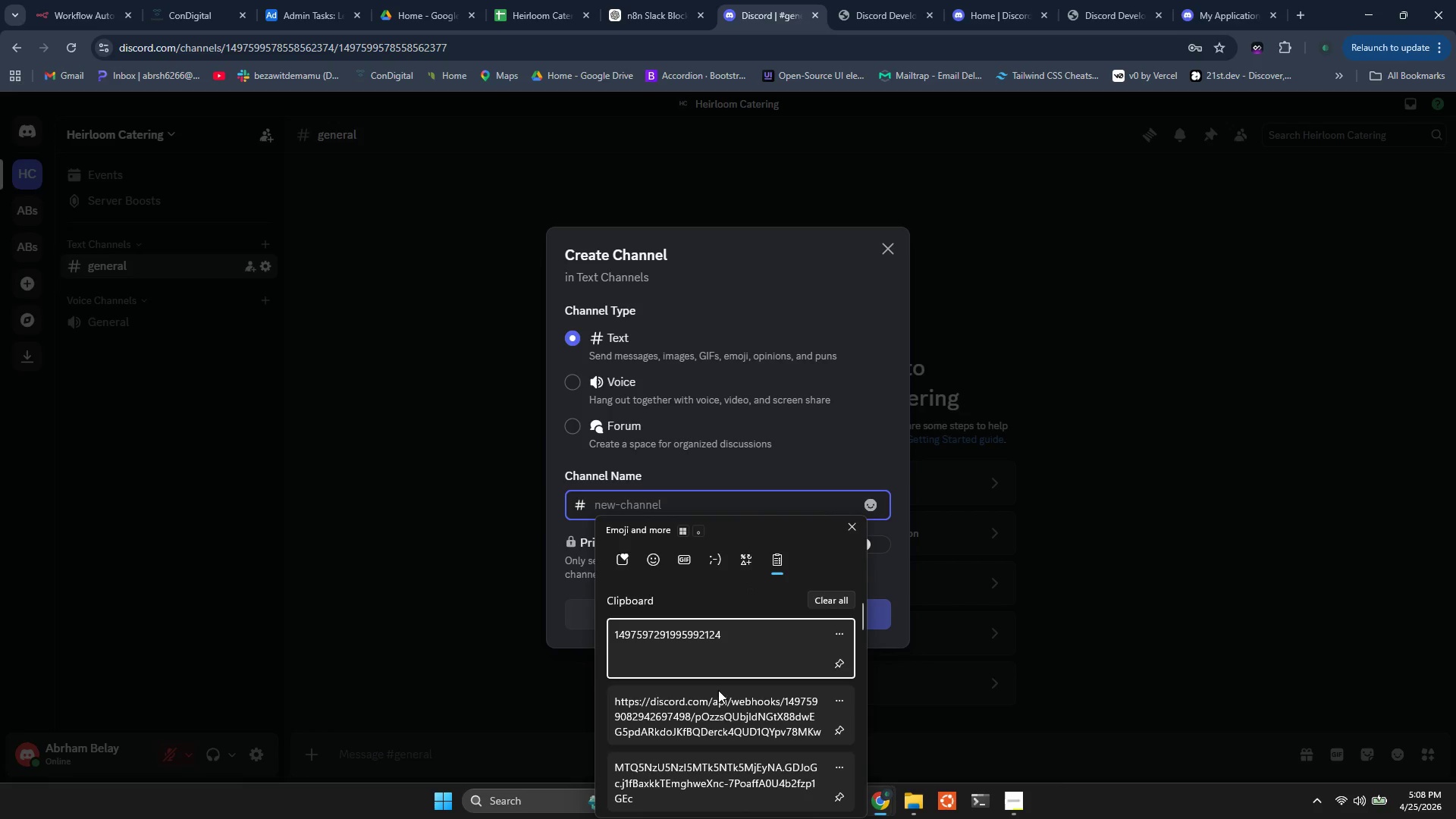 
scroll: coordinate [720, 716], scroll_direction: down, amount: 5.0
 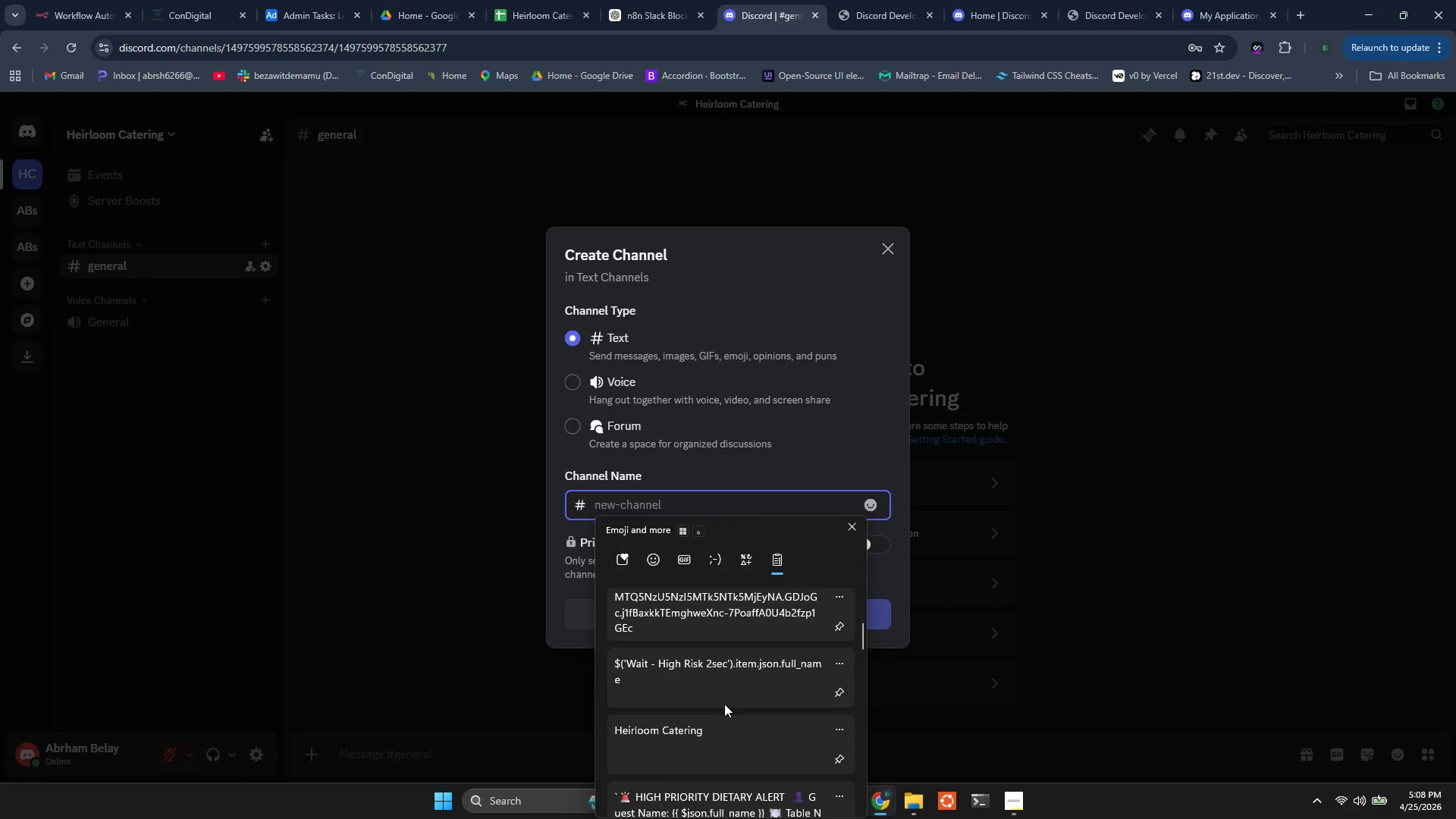 
left_click([711, 749])
 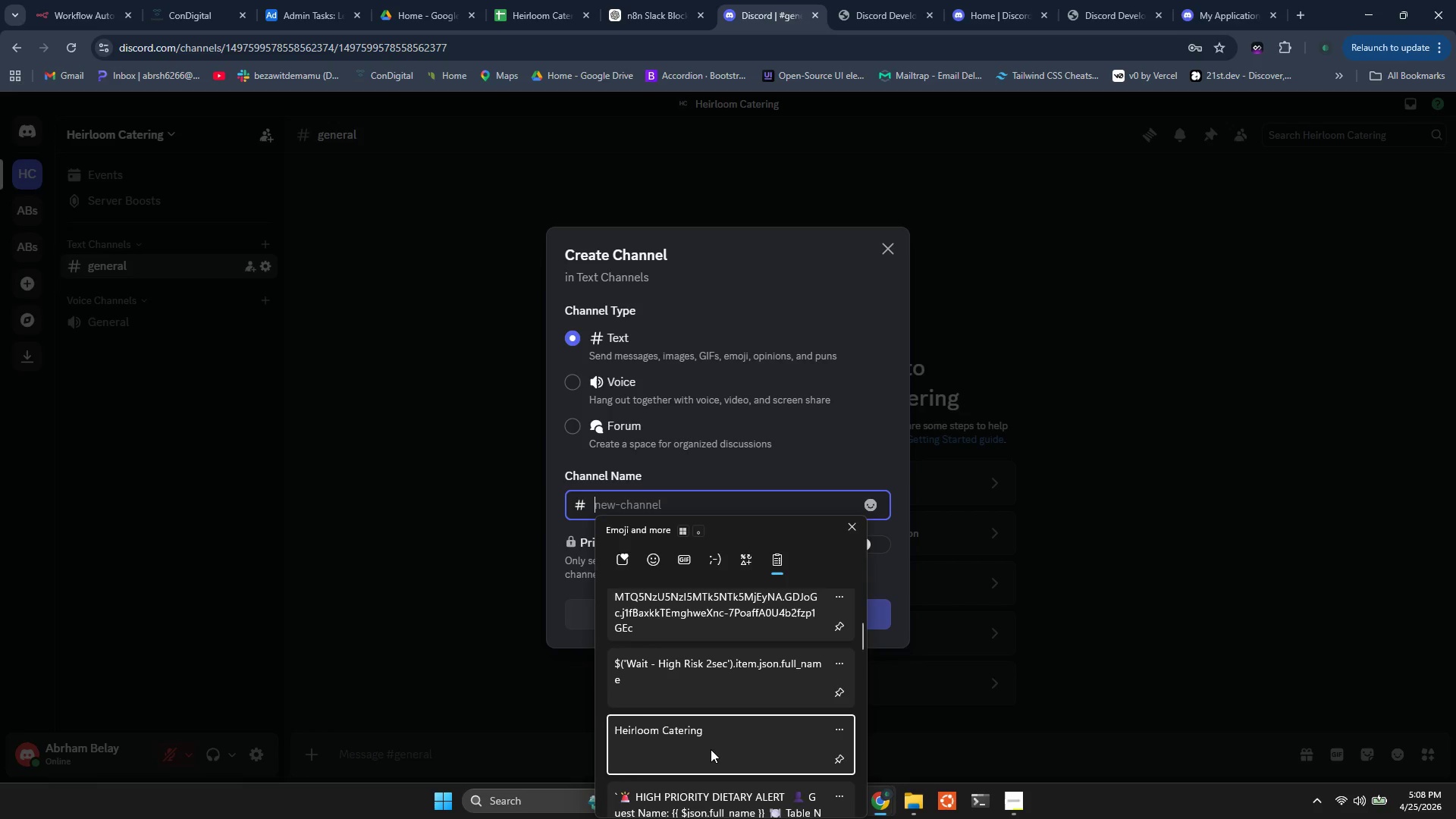 
key(Control+ControlLeft)
 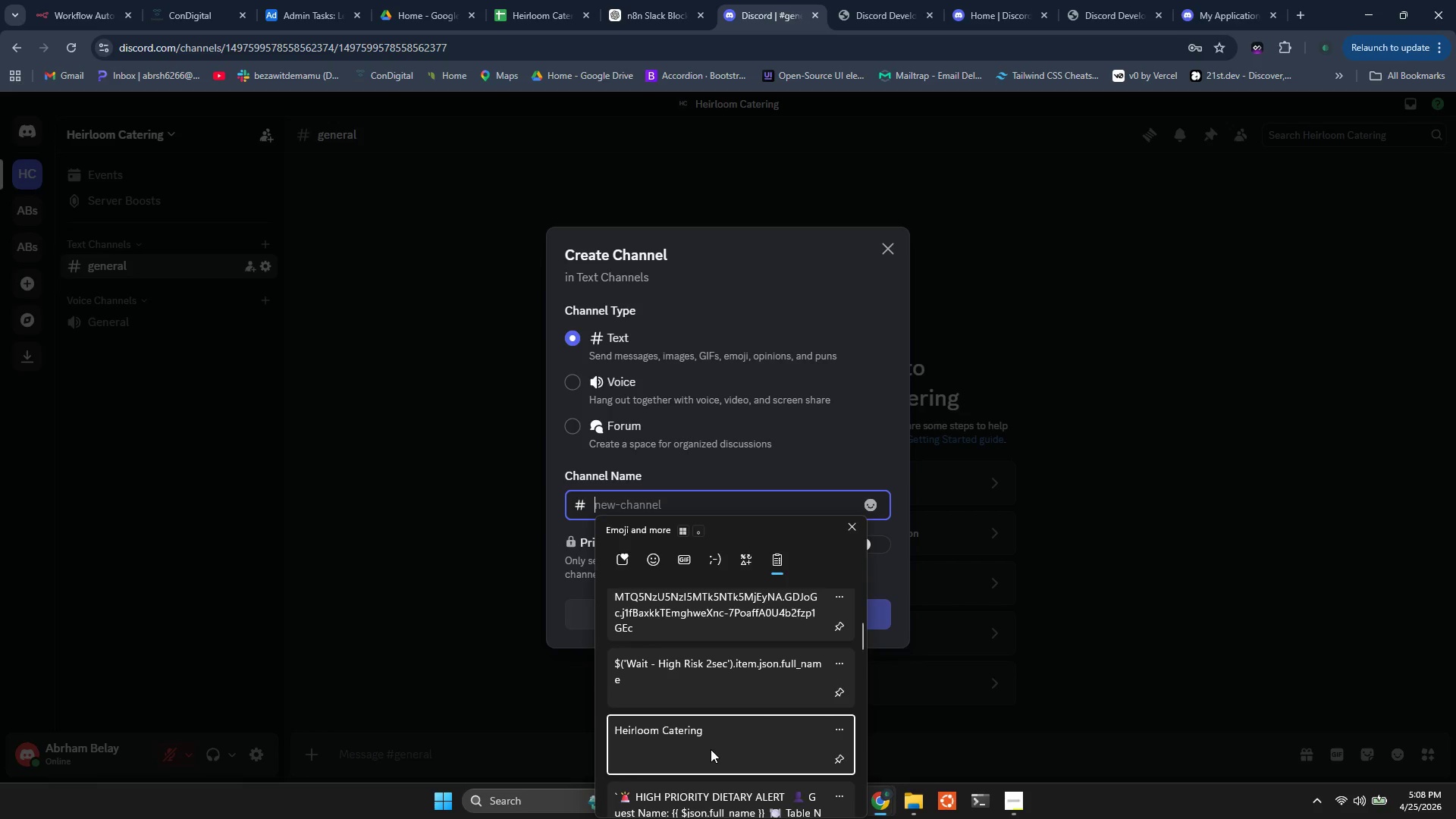 
key(Control+V)
 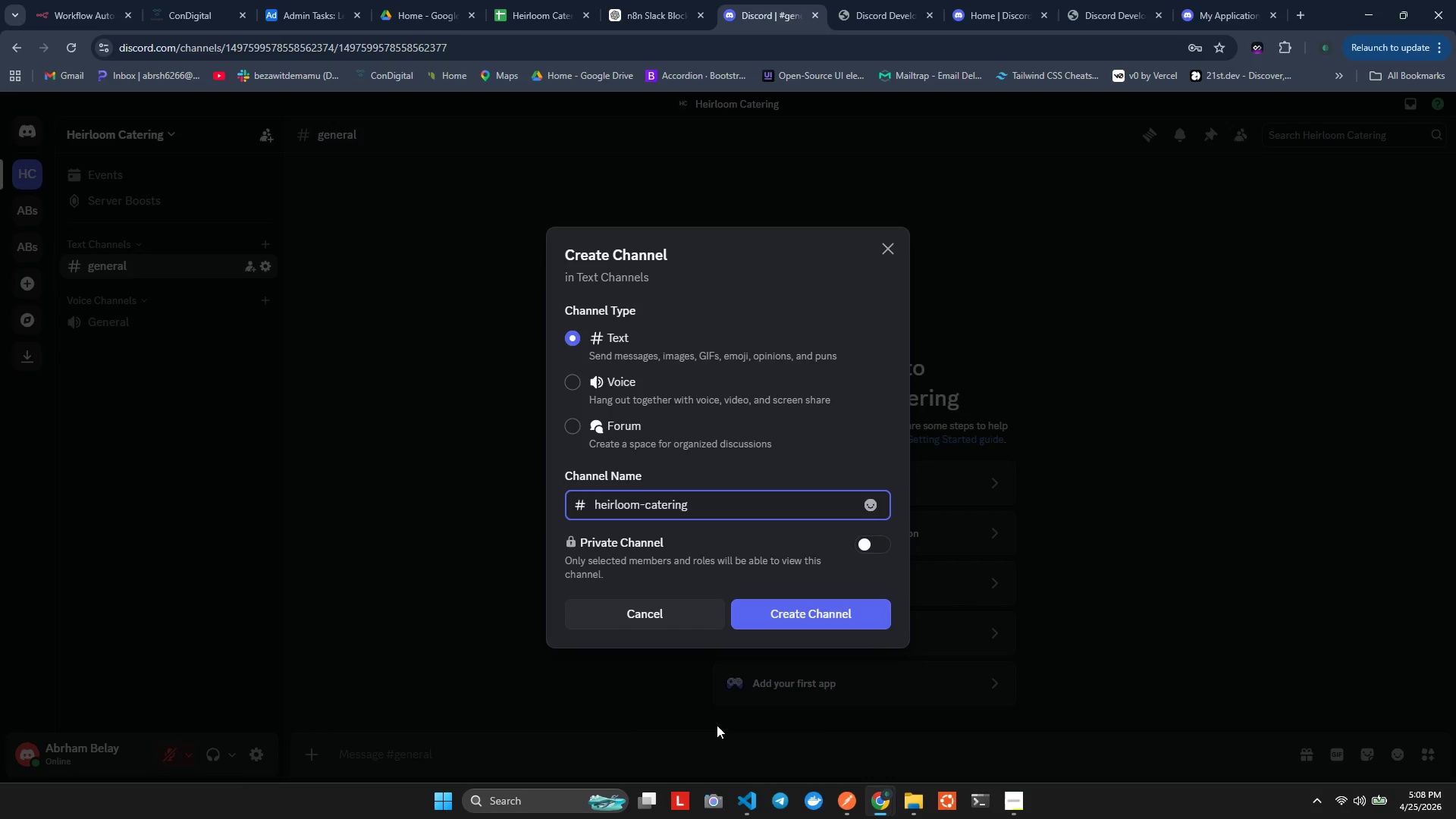 
type( team)
 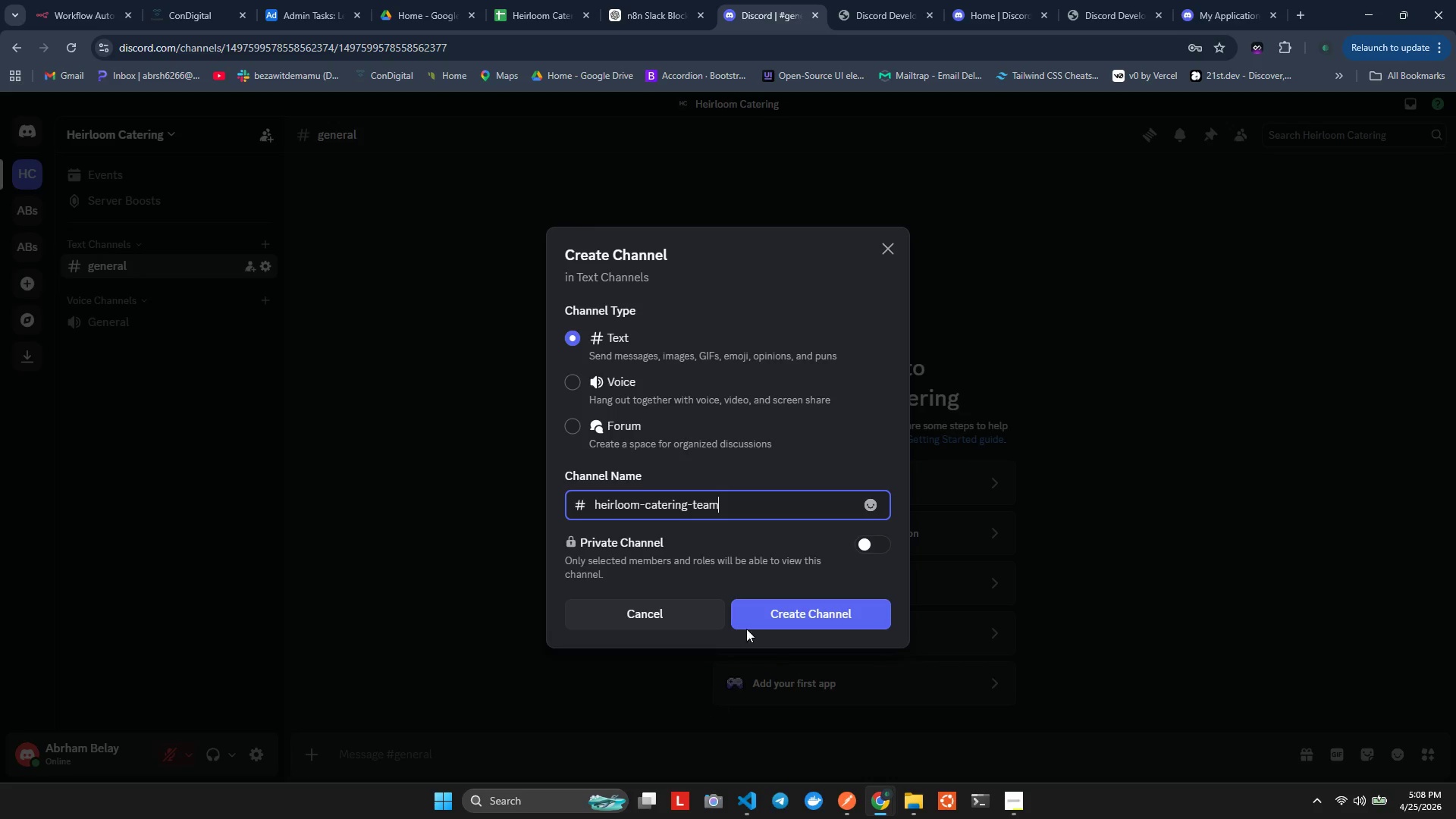 
left_click([745, 601])
 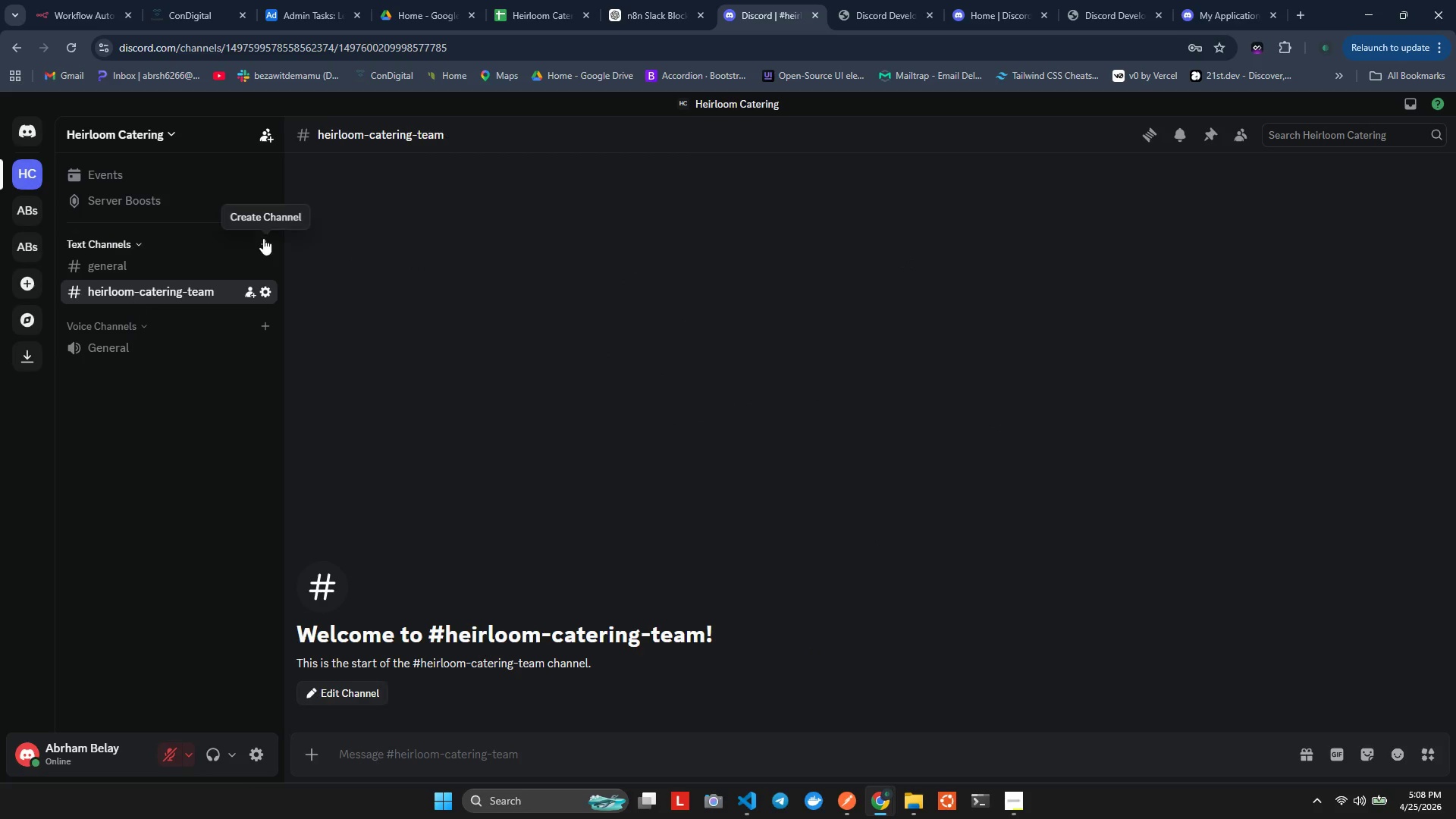 
left_click([270, 299])
 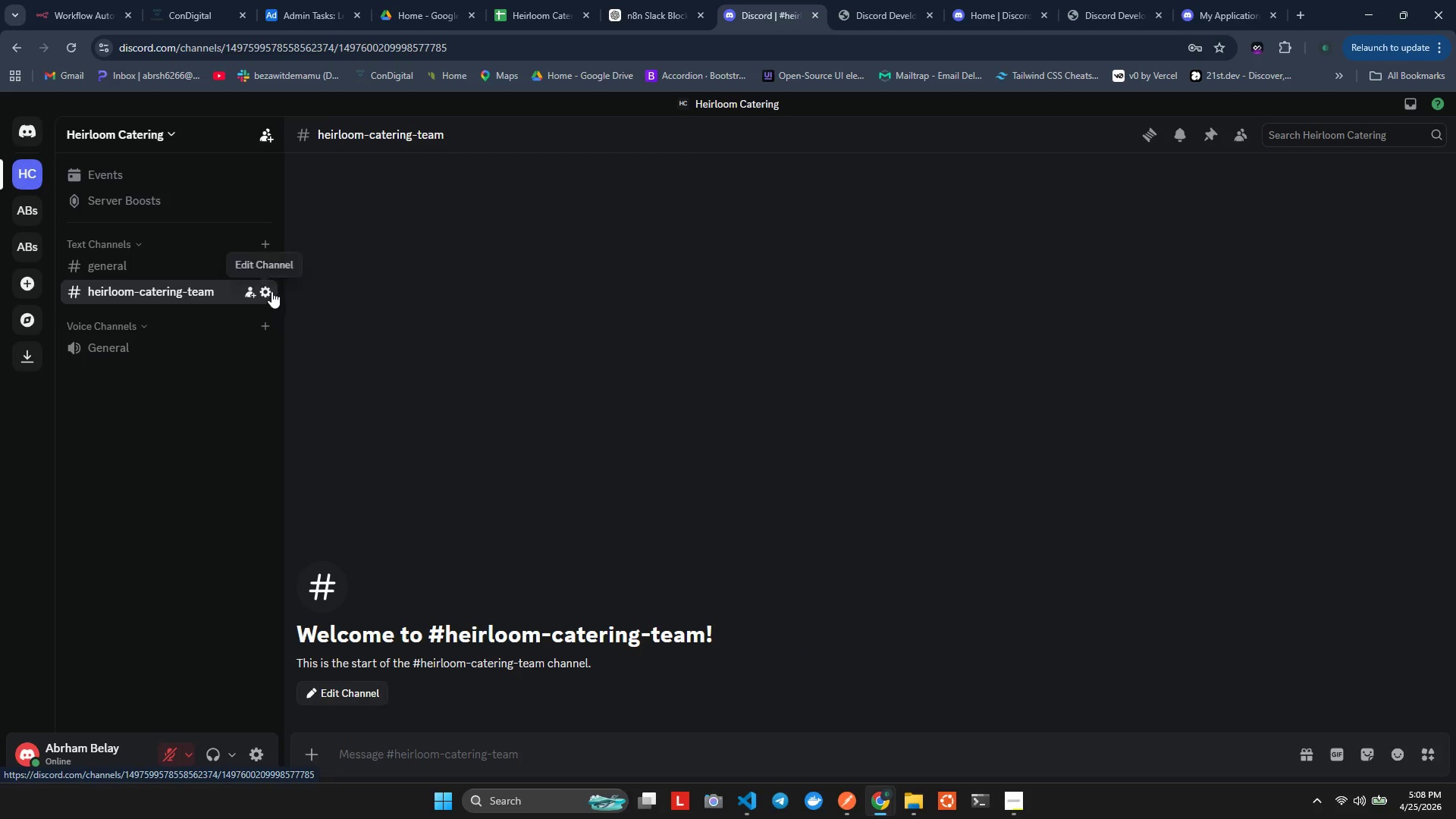 
left_click([271, 290])
 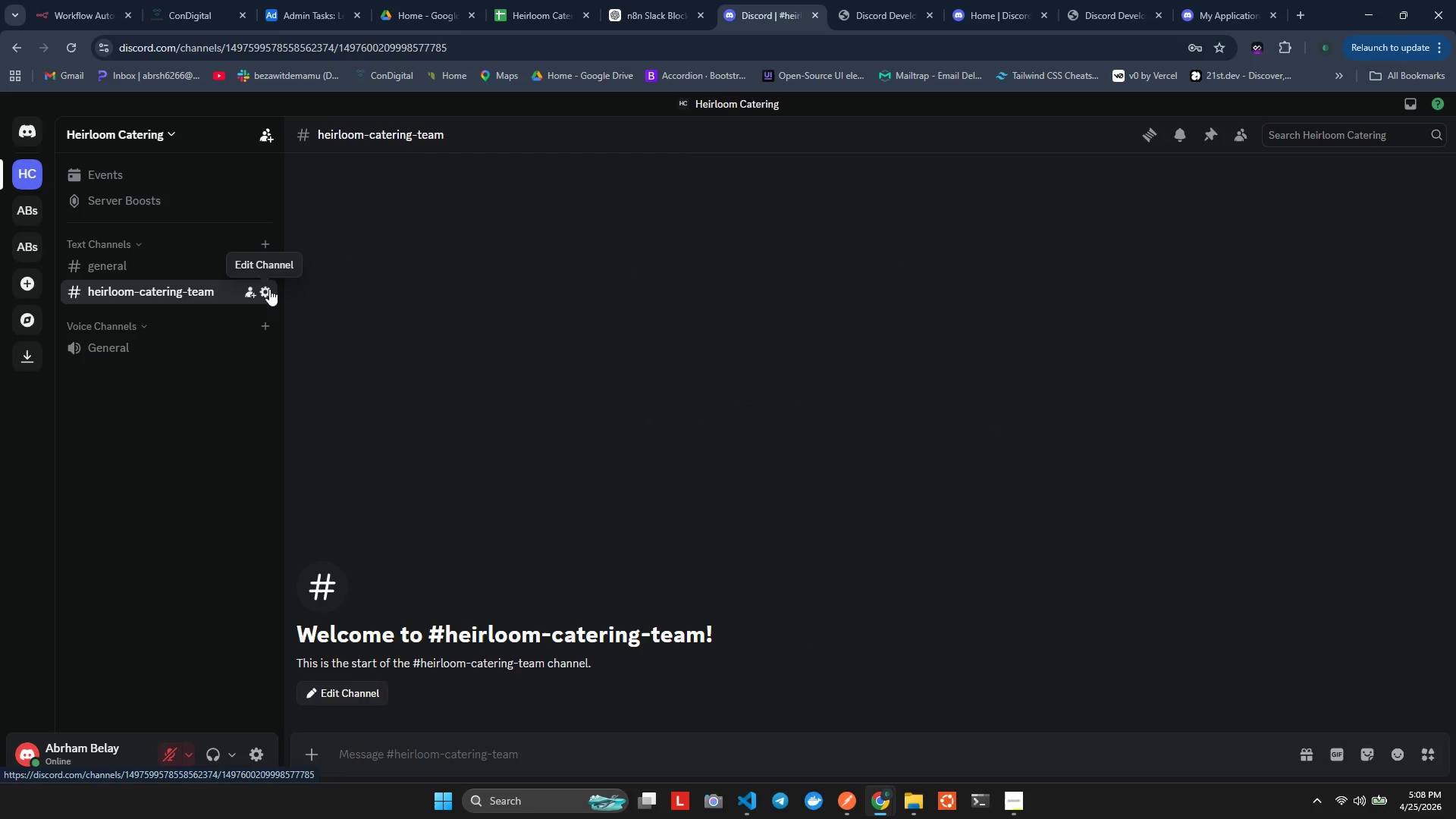 
left_click([268, 289])
 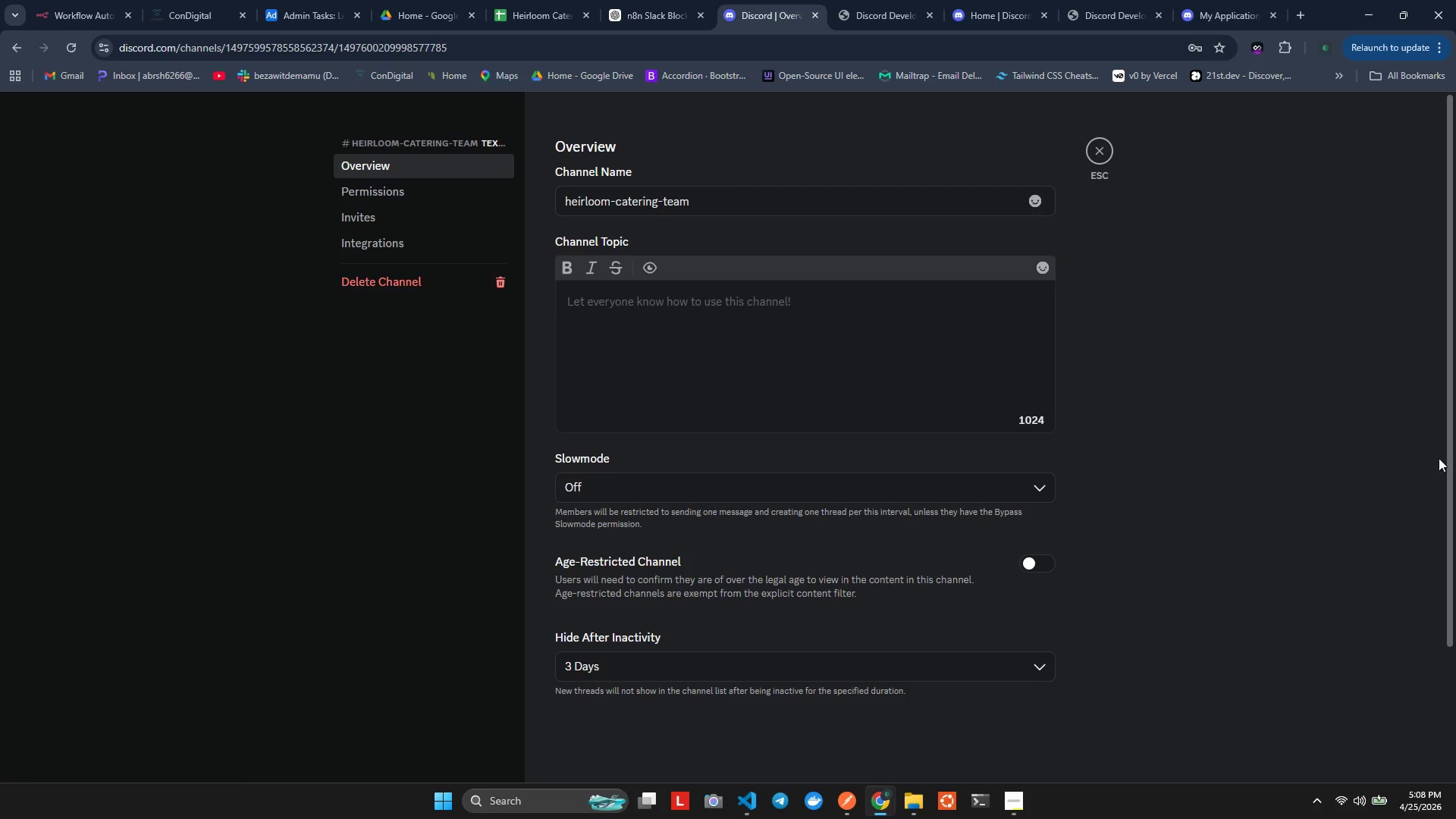 
left_click([1279, 446])
 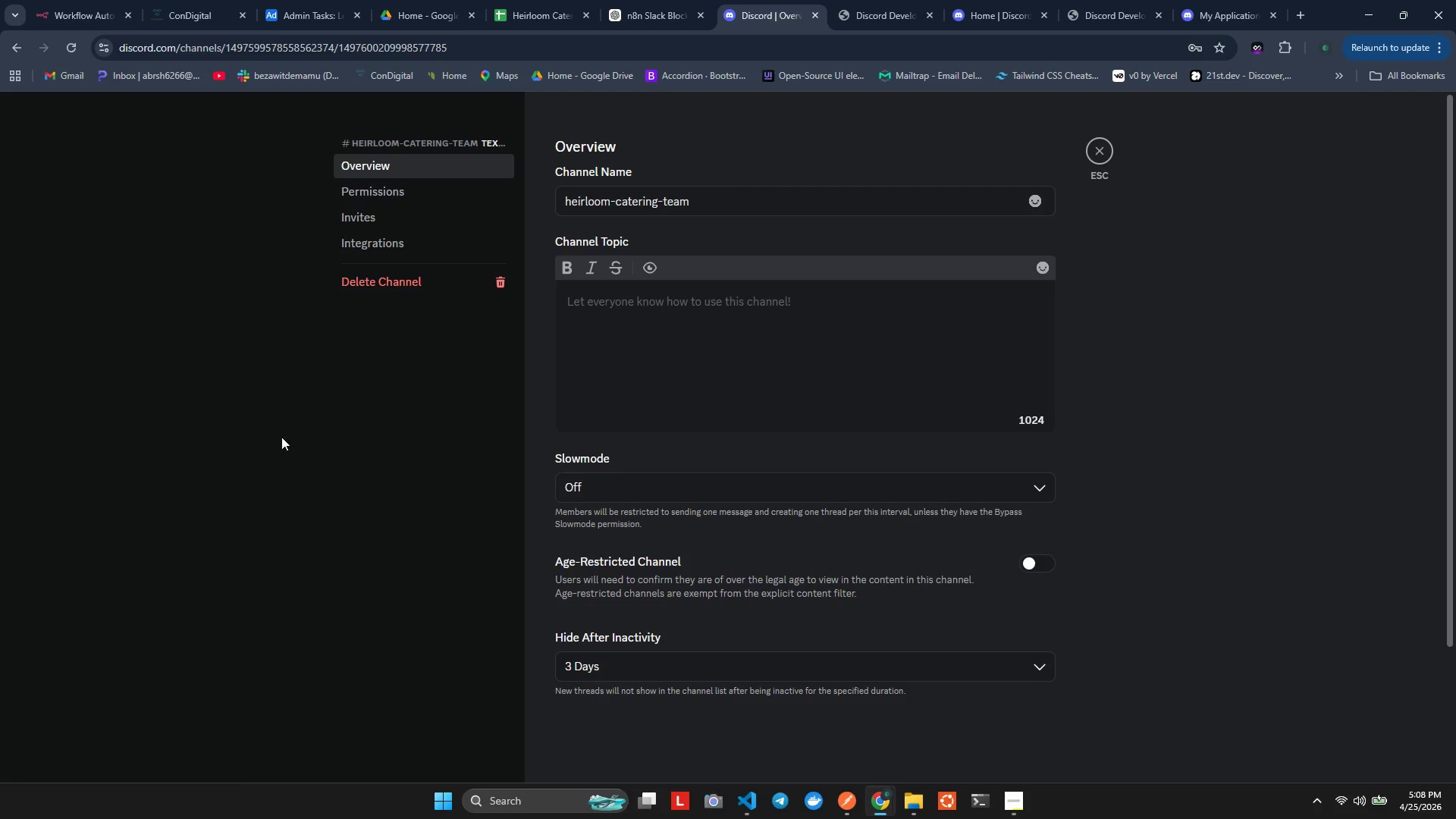 
left_click([278, 436])
 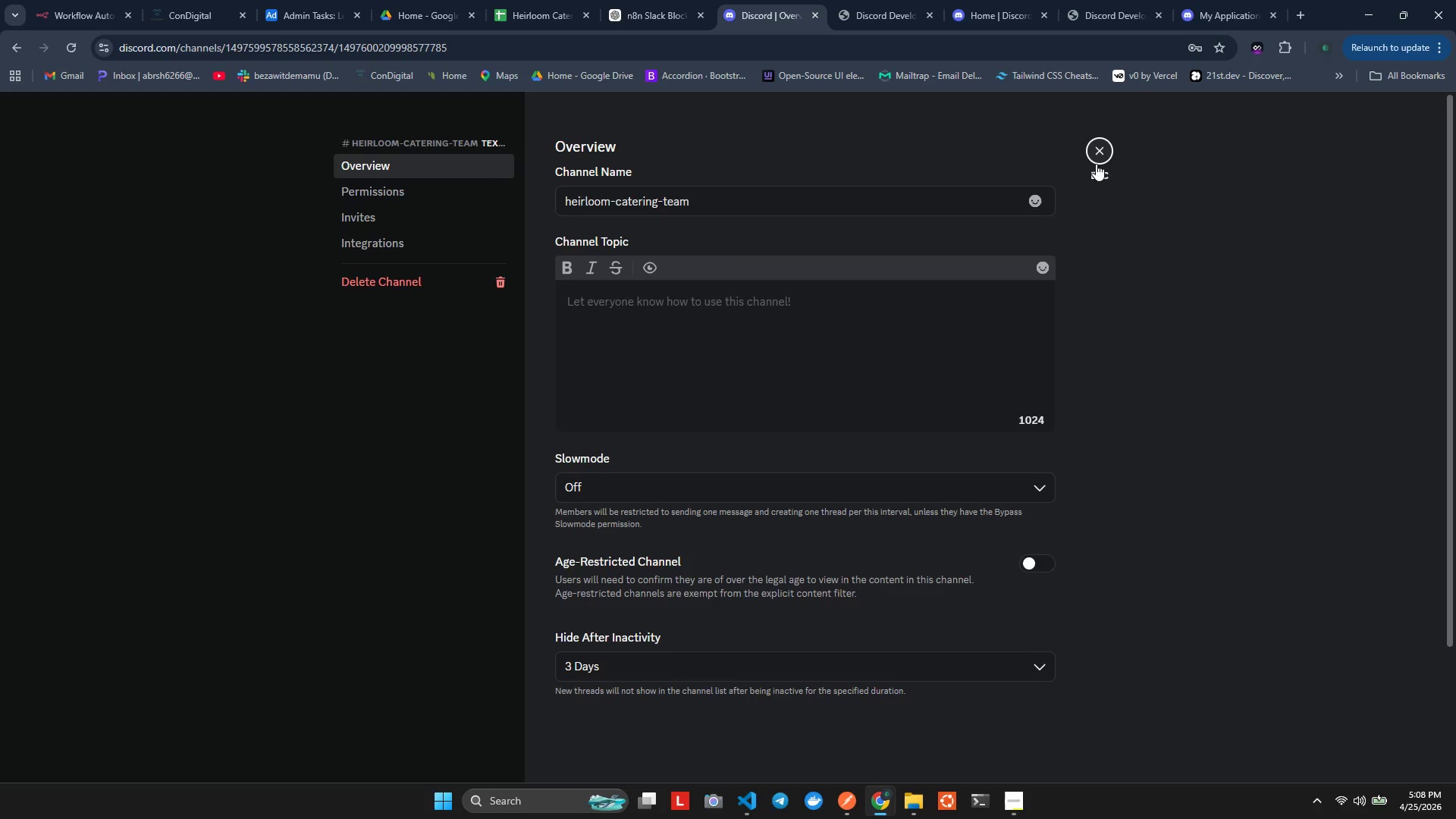 
left_click([1101, 158])
 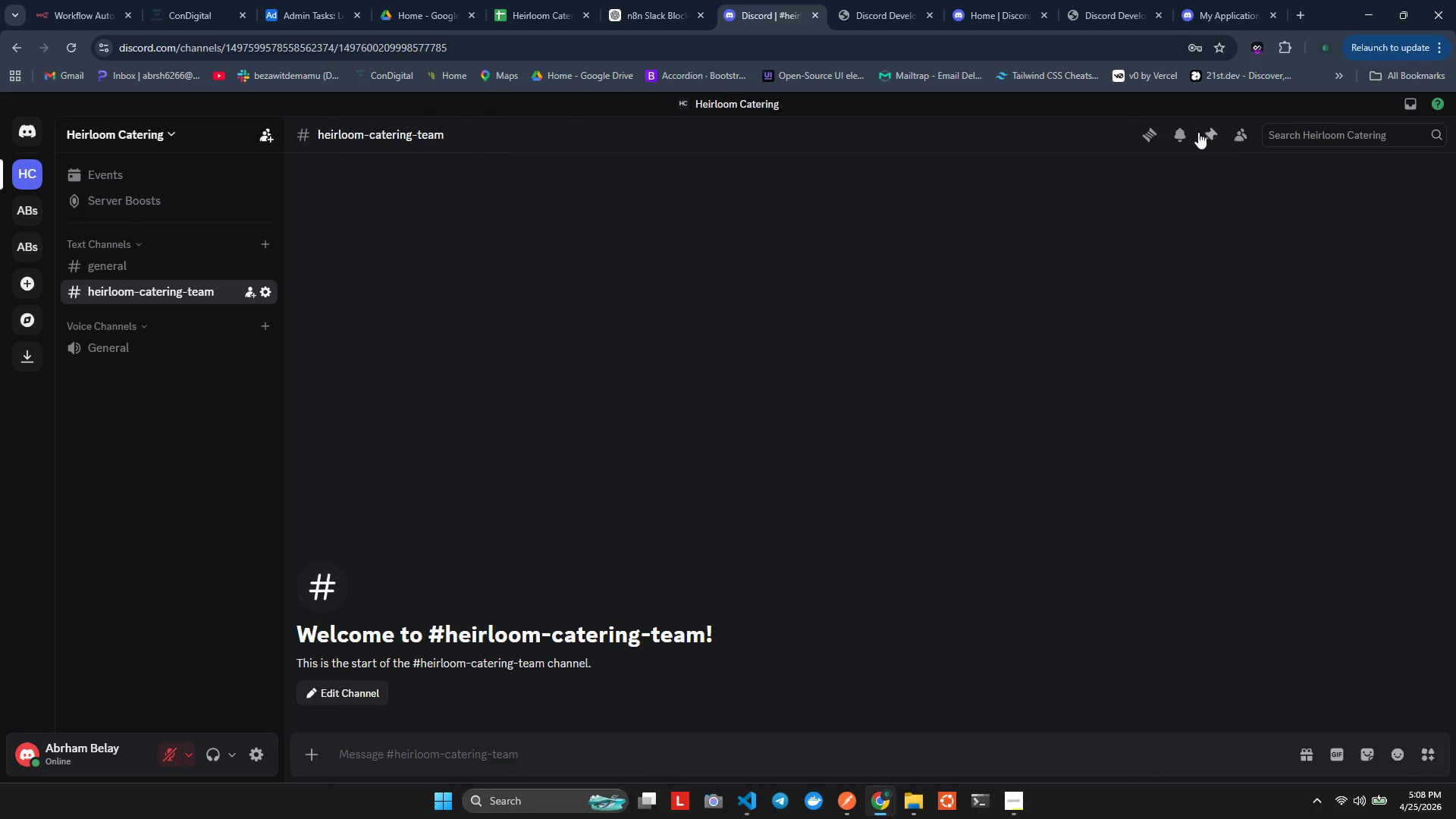 
wait(8.03)
 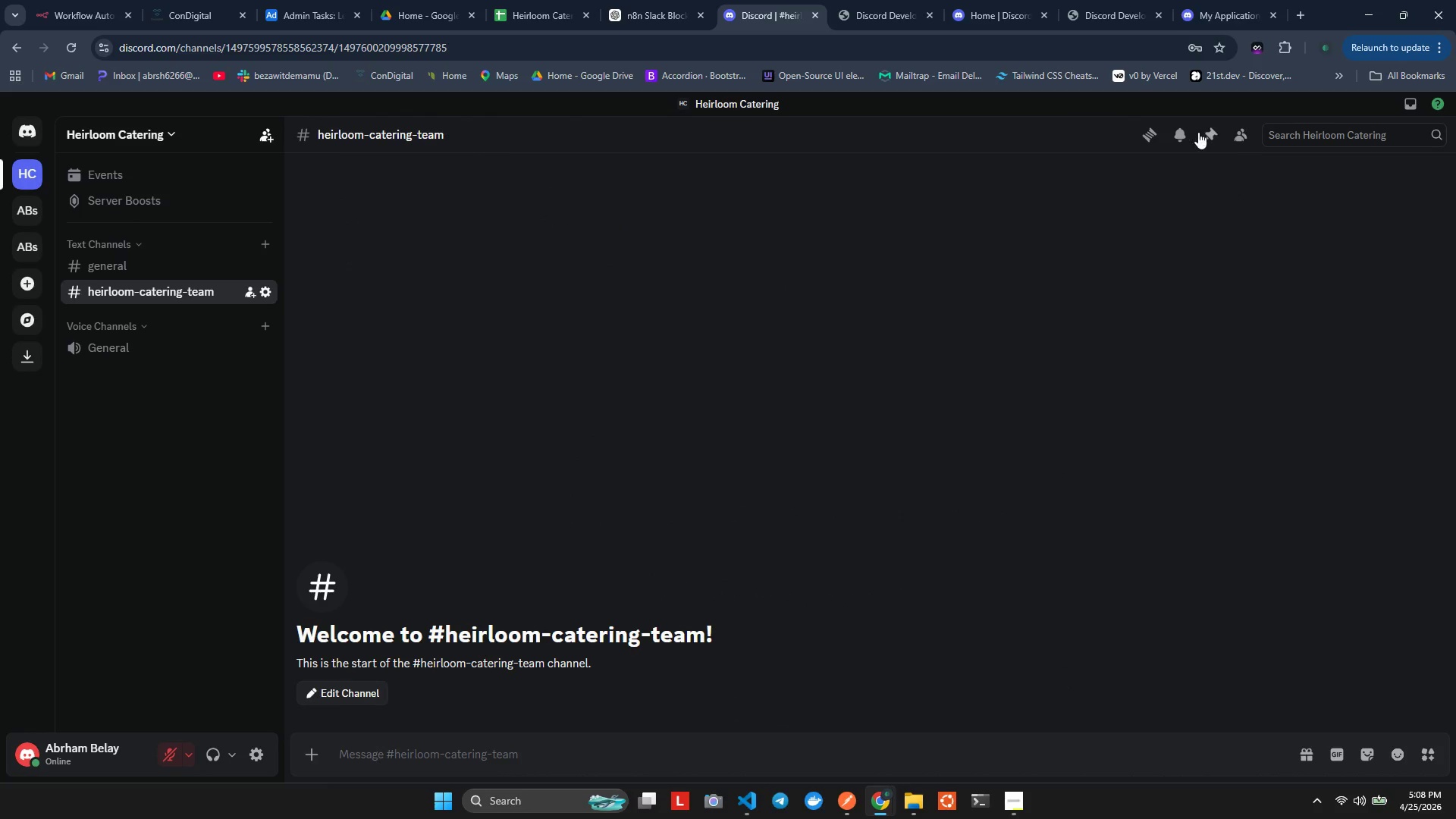 
left_click([265, 294])
 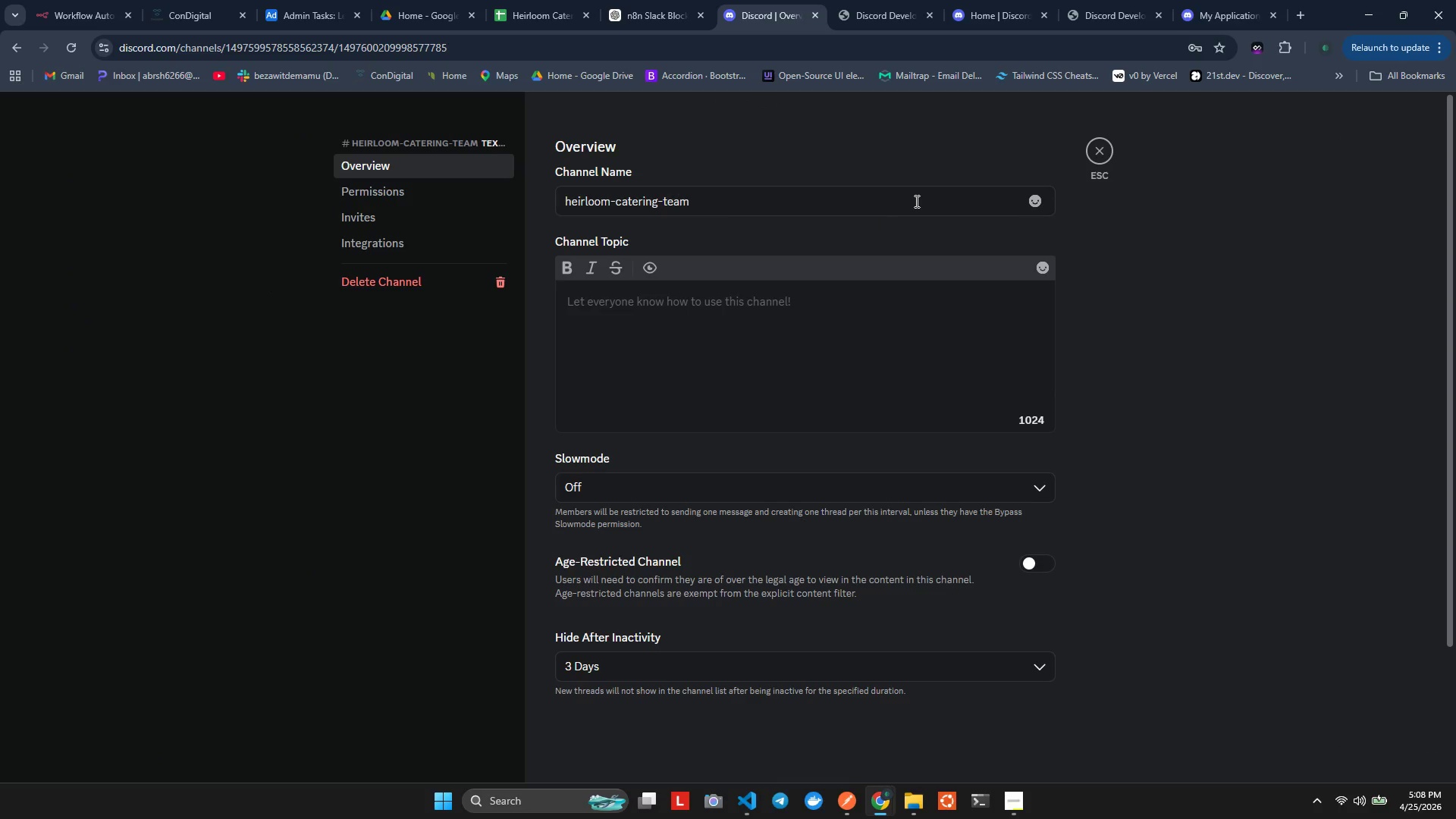 
left_click([1087, 152])
 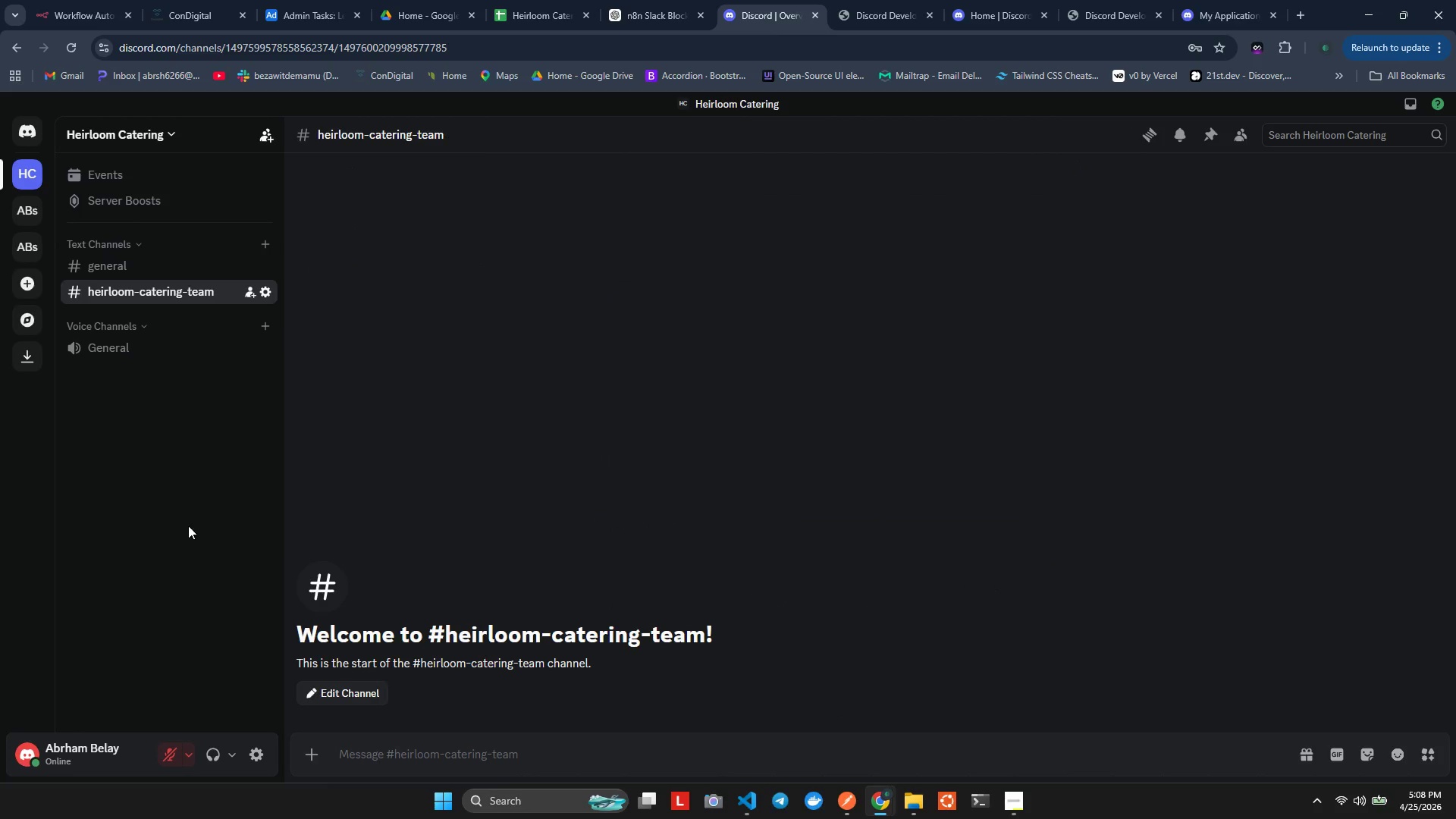 
scroll: coordinate [146, 397], scroll_direction: down, amount: 2.0
 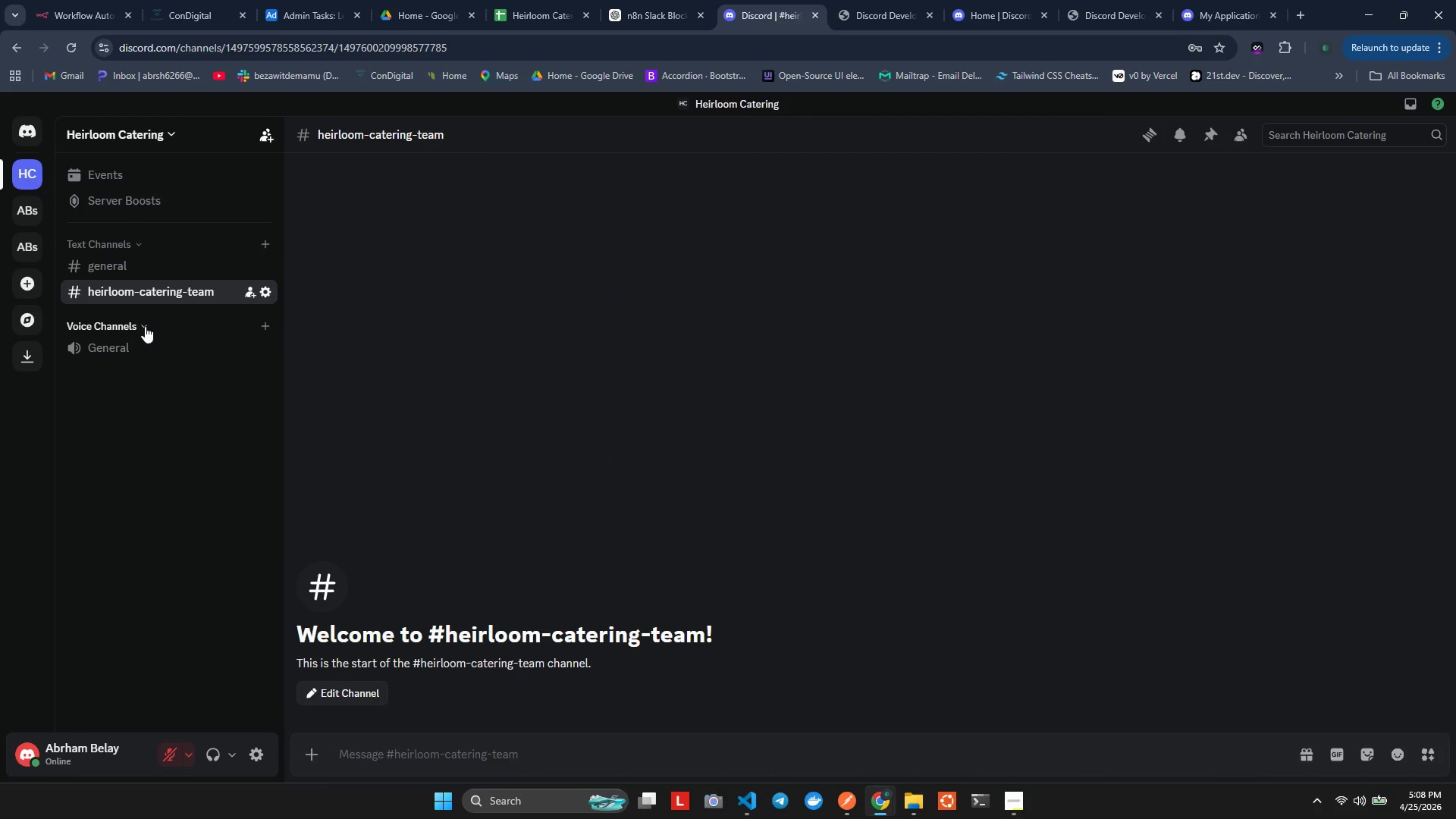 
left_click([146, 325])
 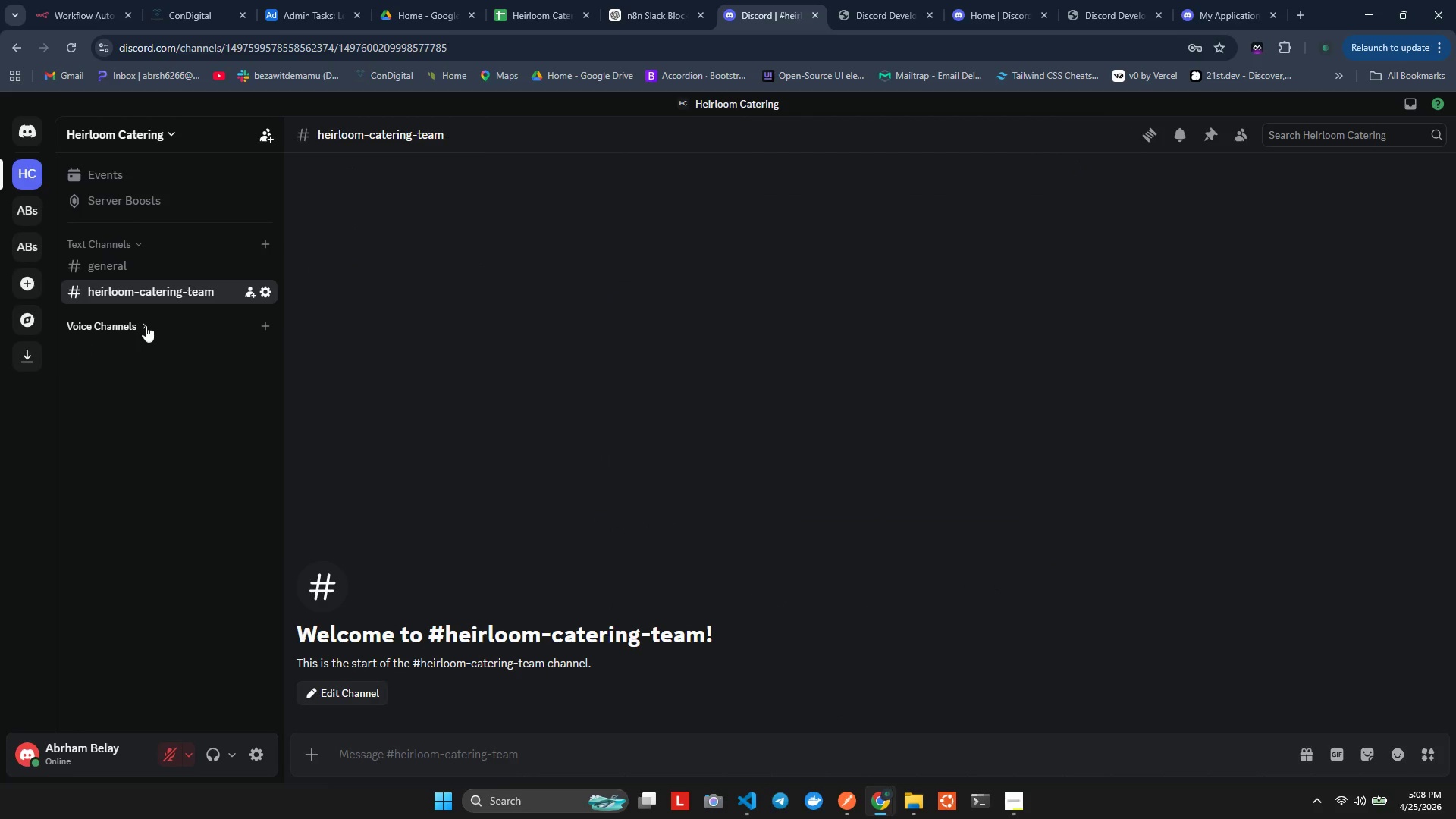 
left_click([146, 325])
 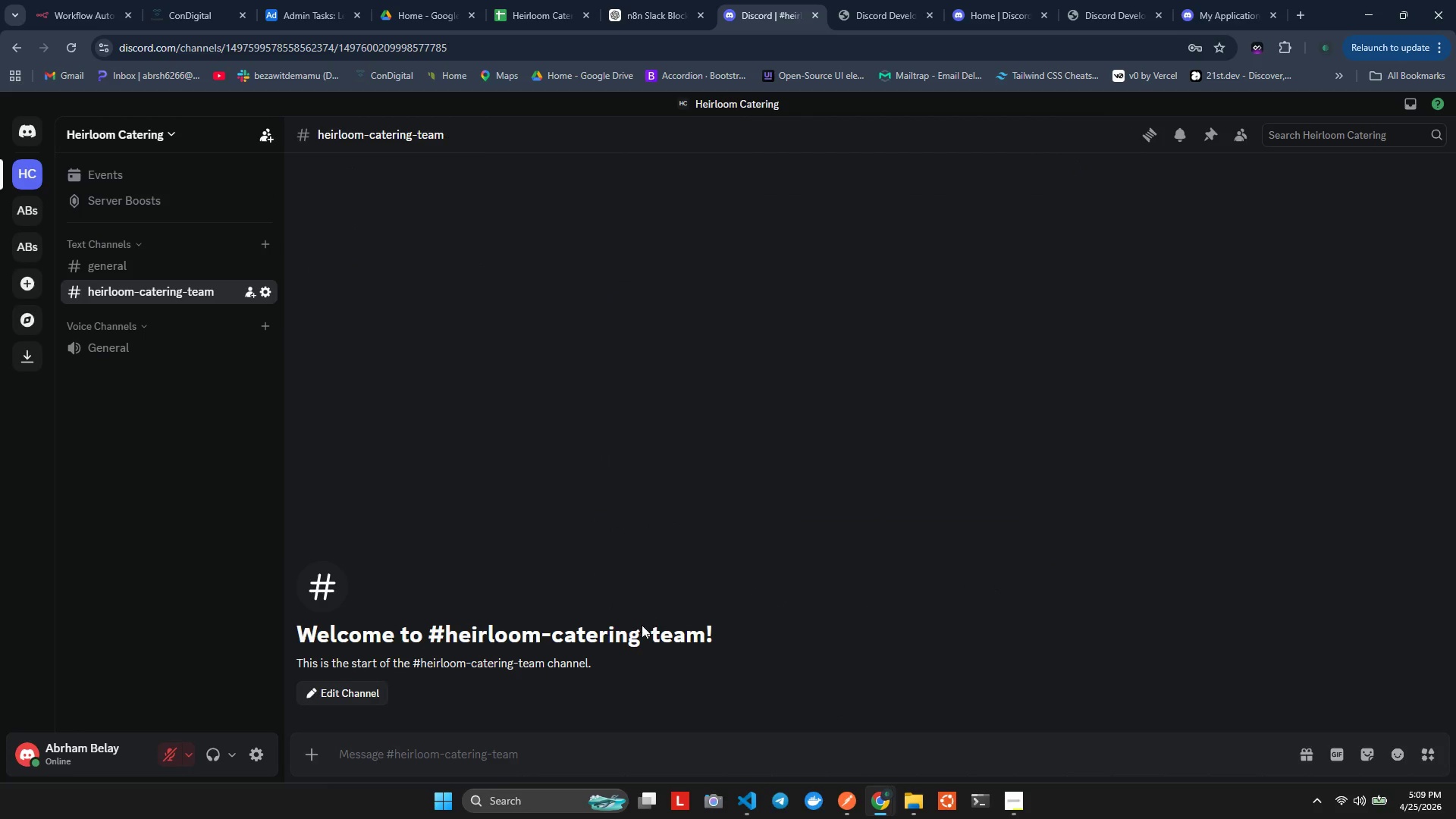 
wait(8.14)
 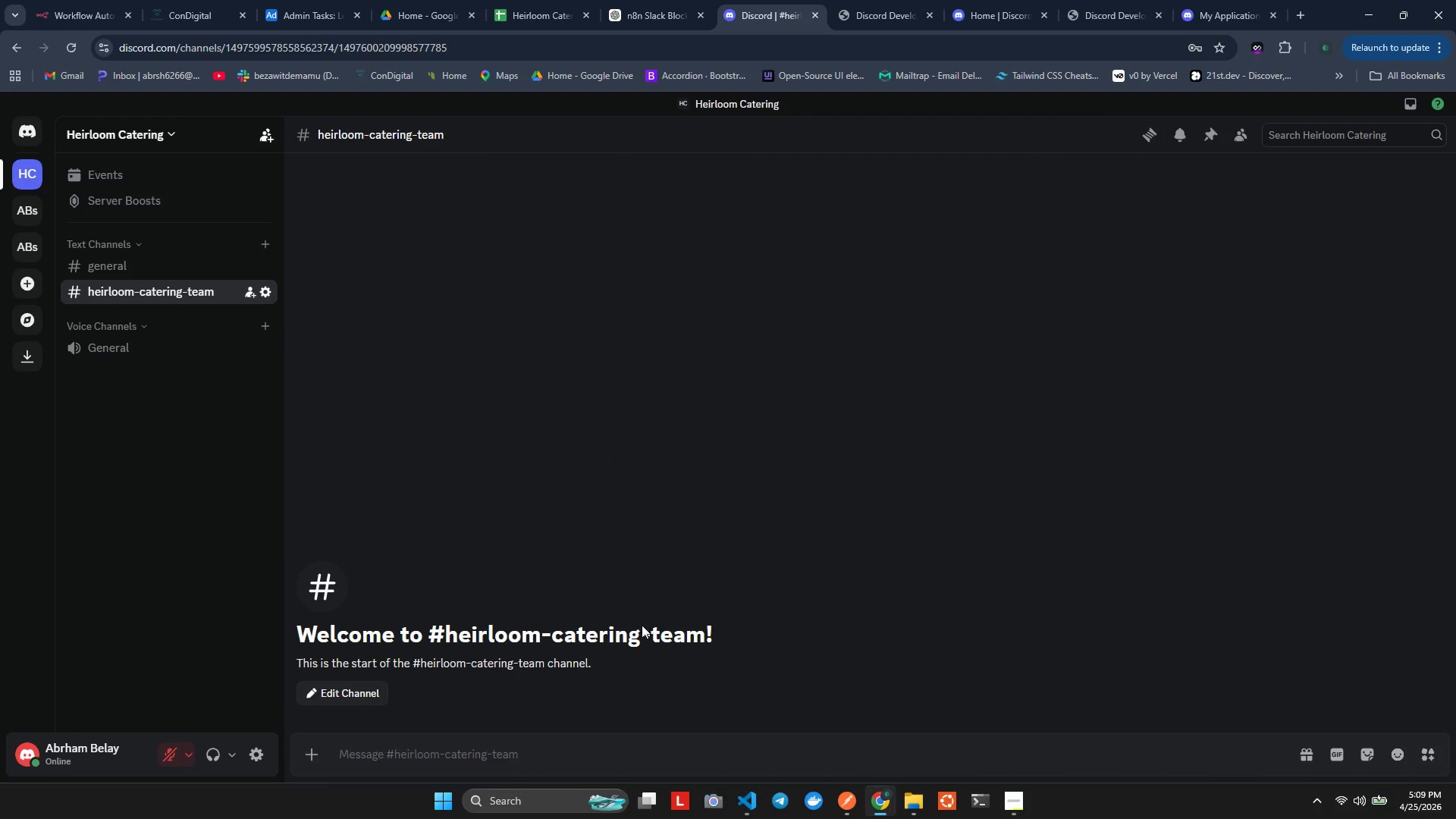 
left_click([811, 16])
 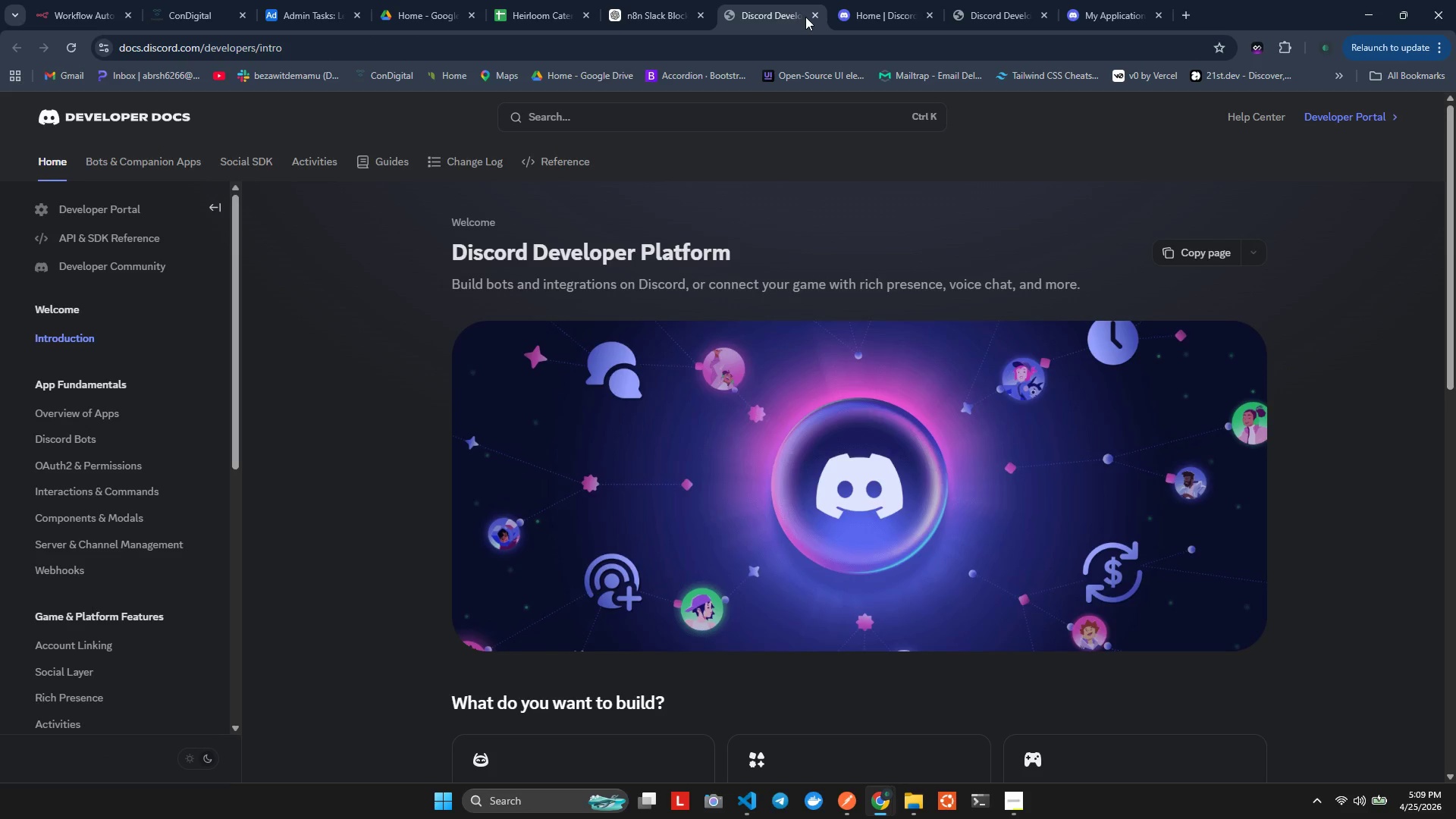 
double_click([808, 15])
 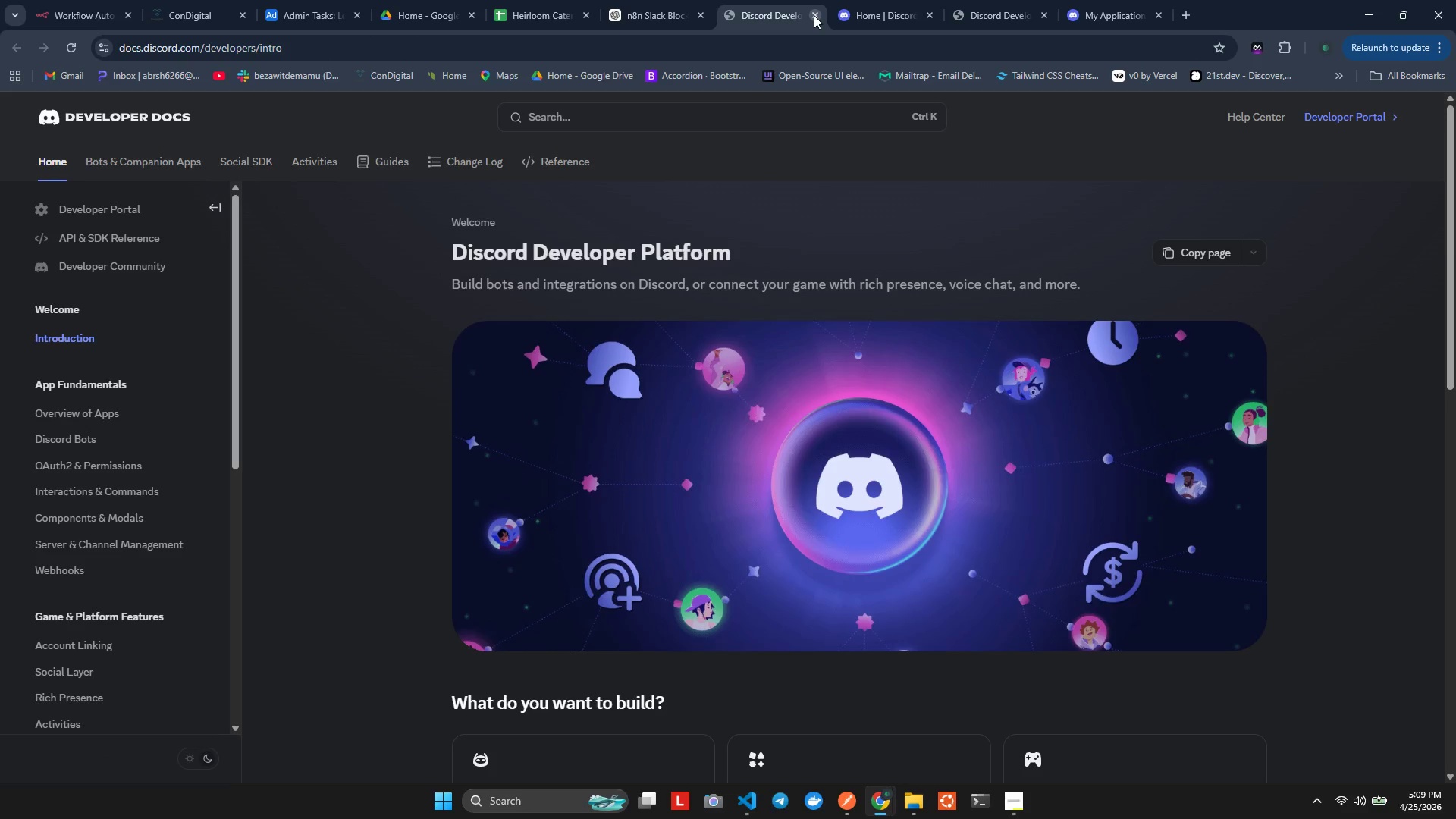 
triple_click([814, 15])
 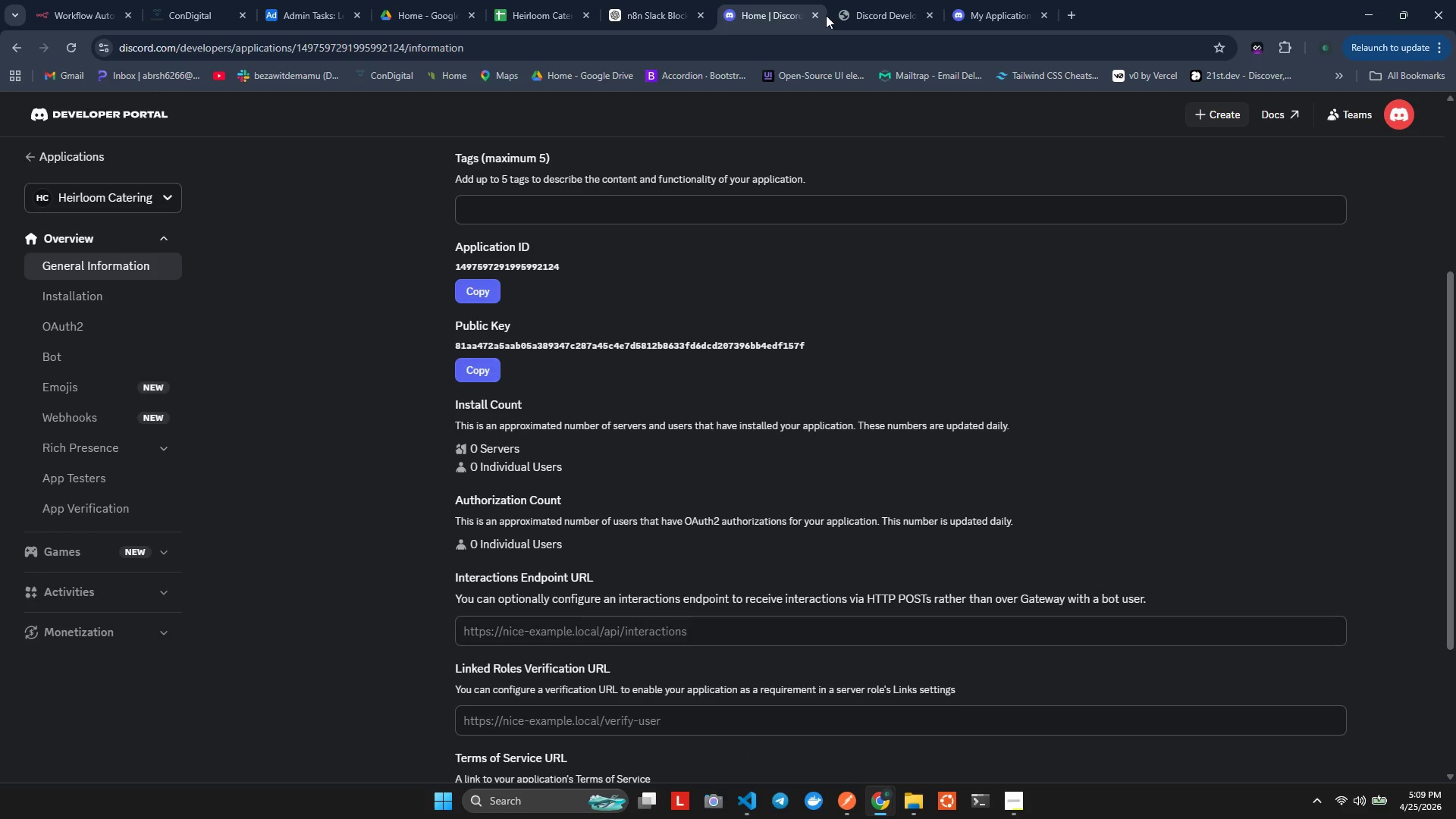 
left_click([809, 12])
 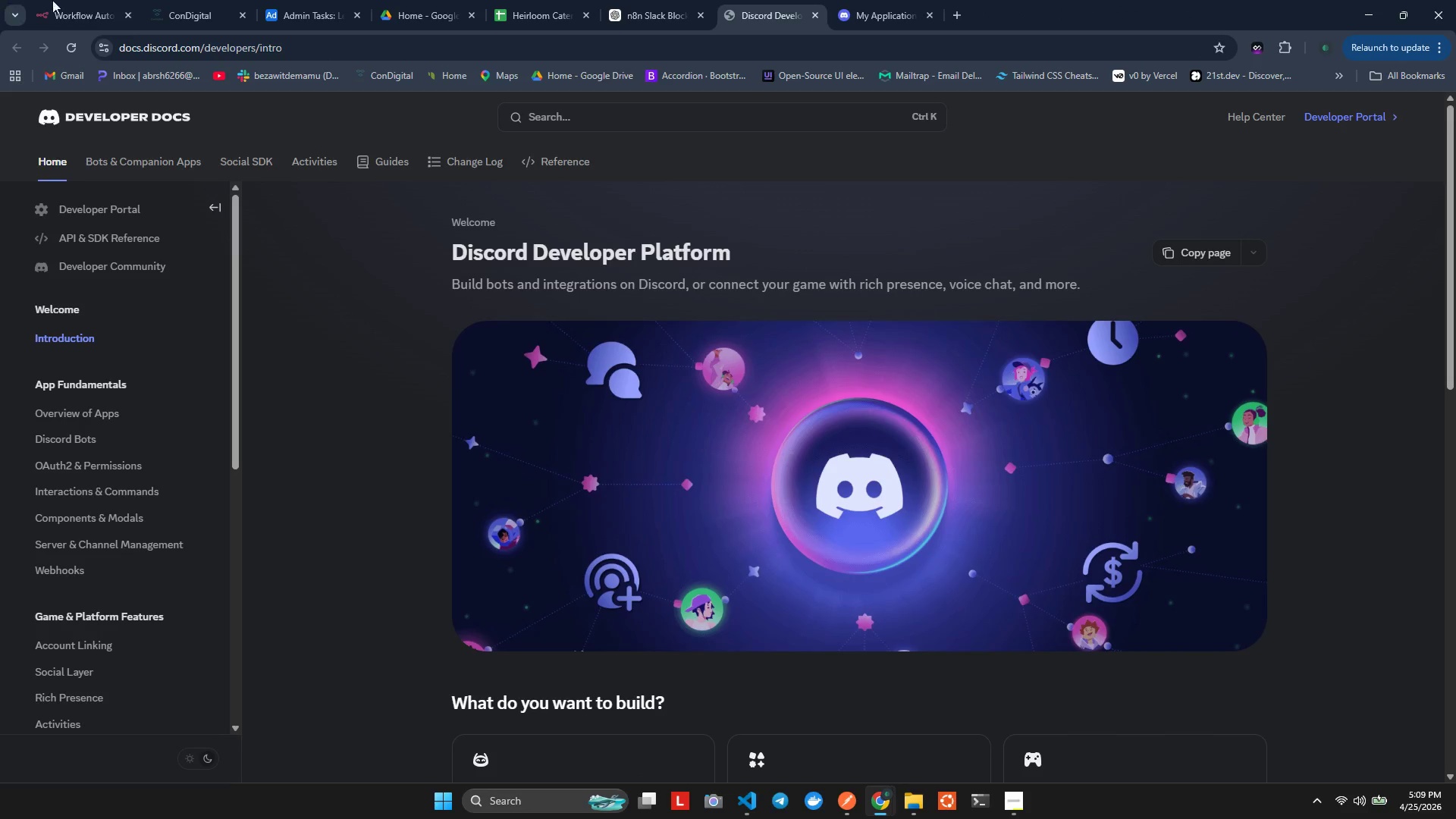 
left_click([73, 0])
 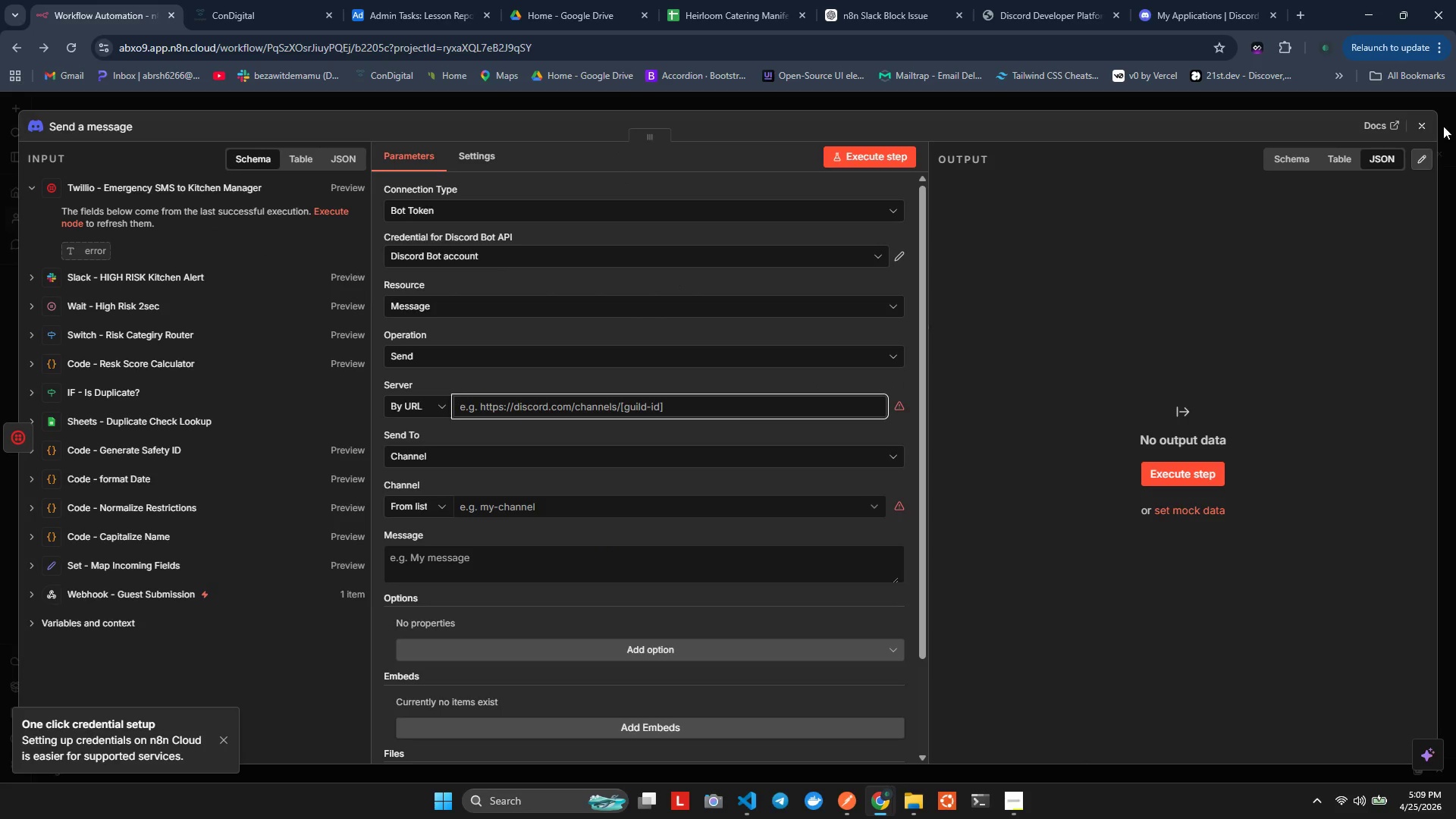 
left_click([1416, 127])
 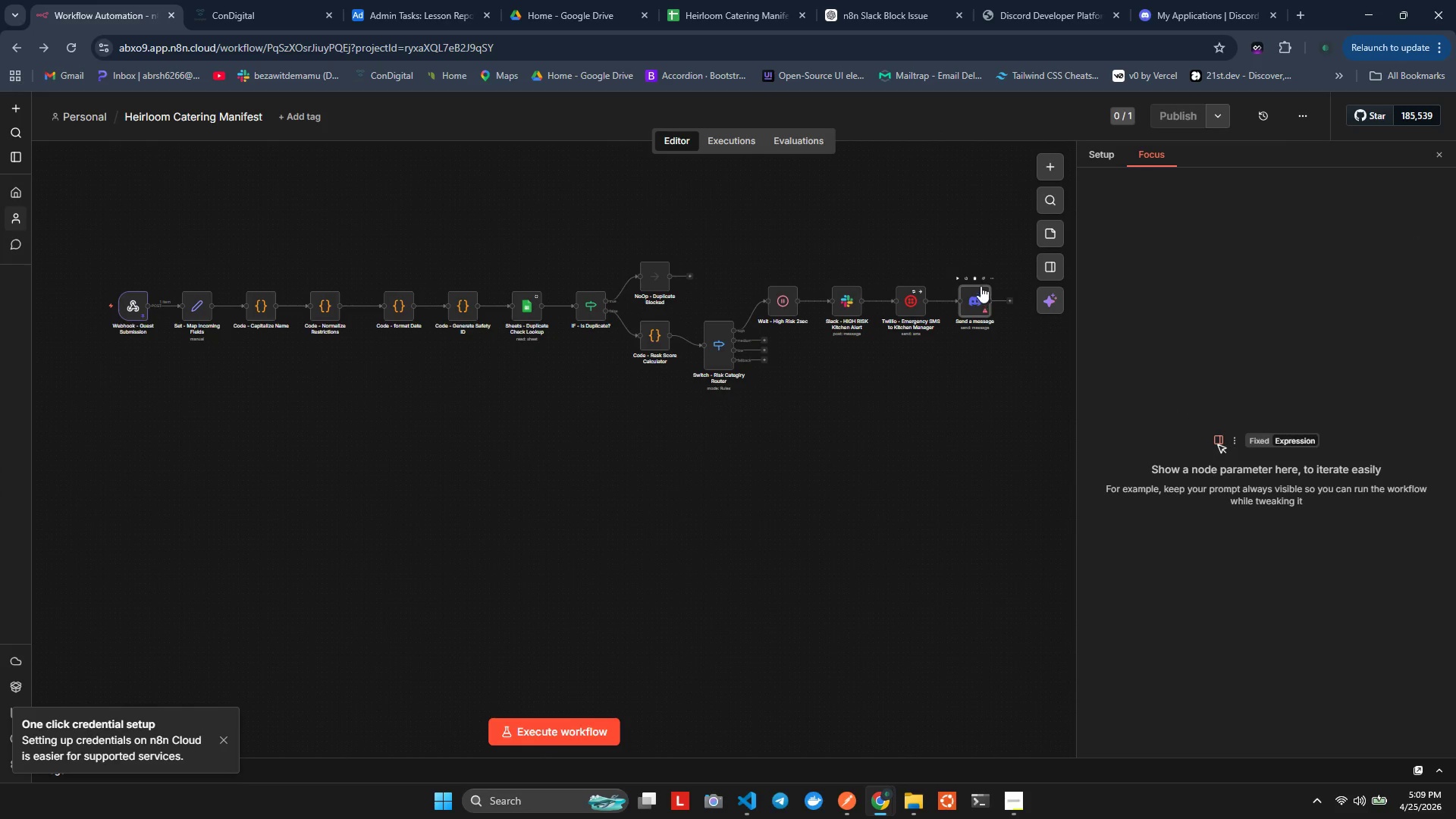 
left_click([976, 279])
 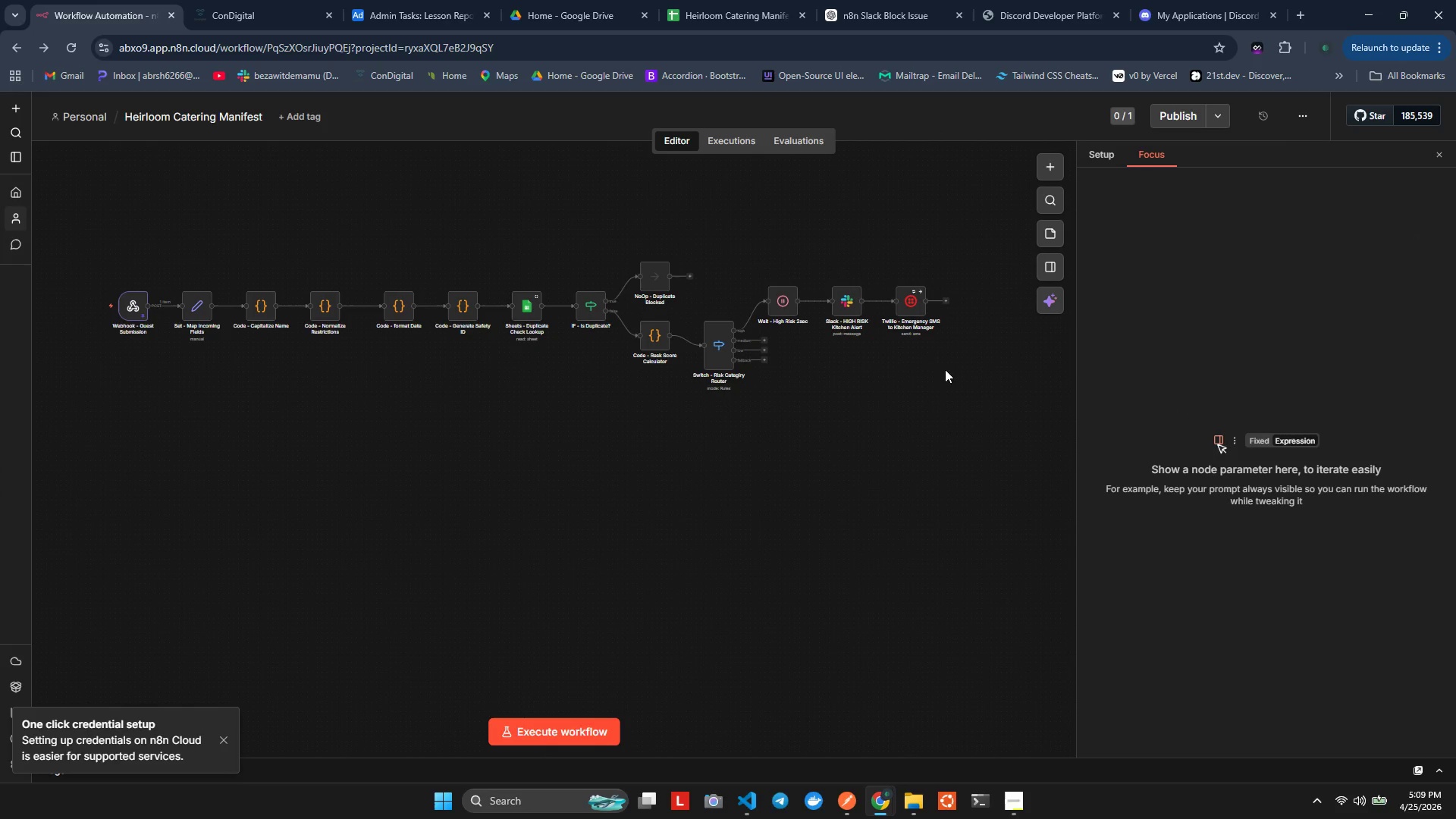 
hold_key(key=ControlLeft, duration=0.48)
scroll: coordinate [939, 343], scroll_direction: up, amount: 12.0
 